 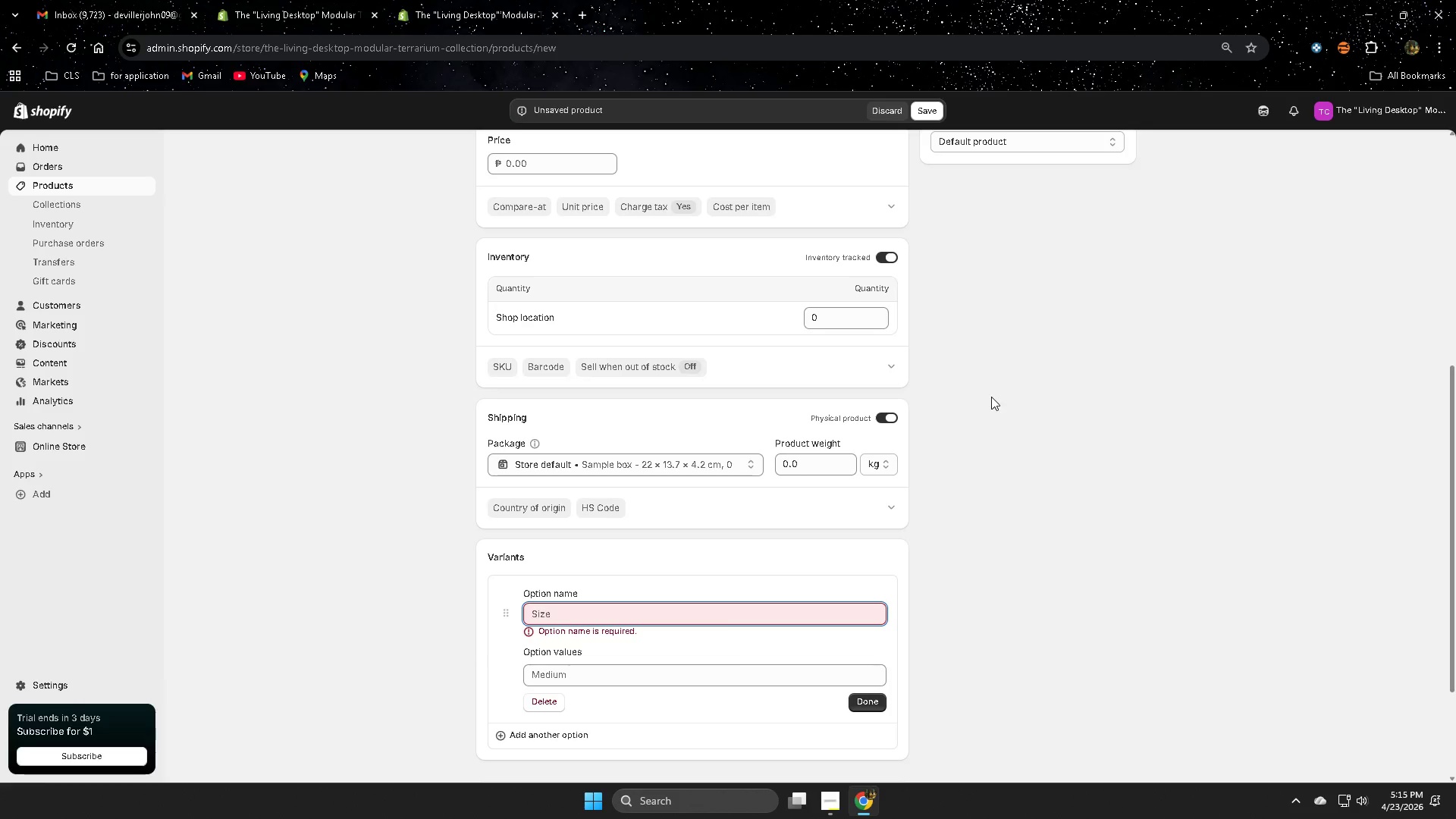 
type(Vessel Size)
 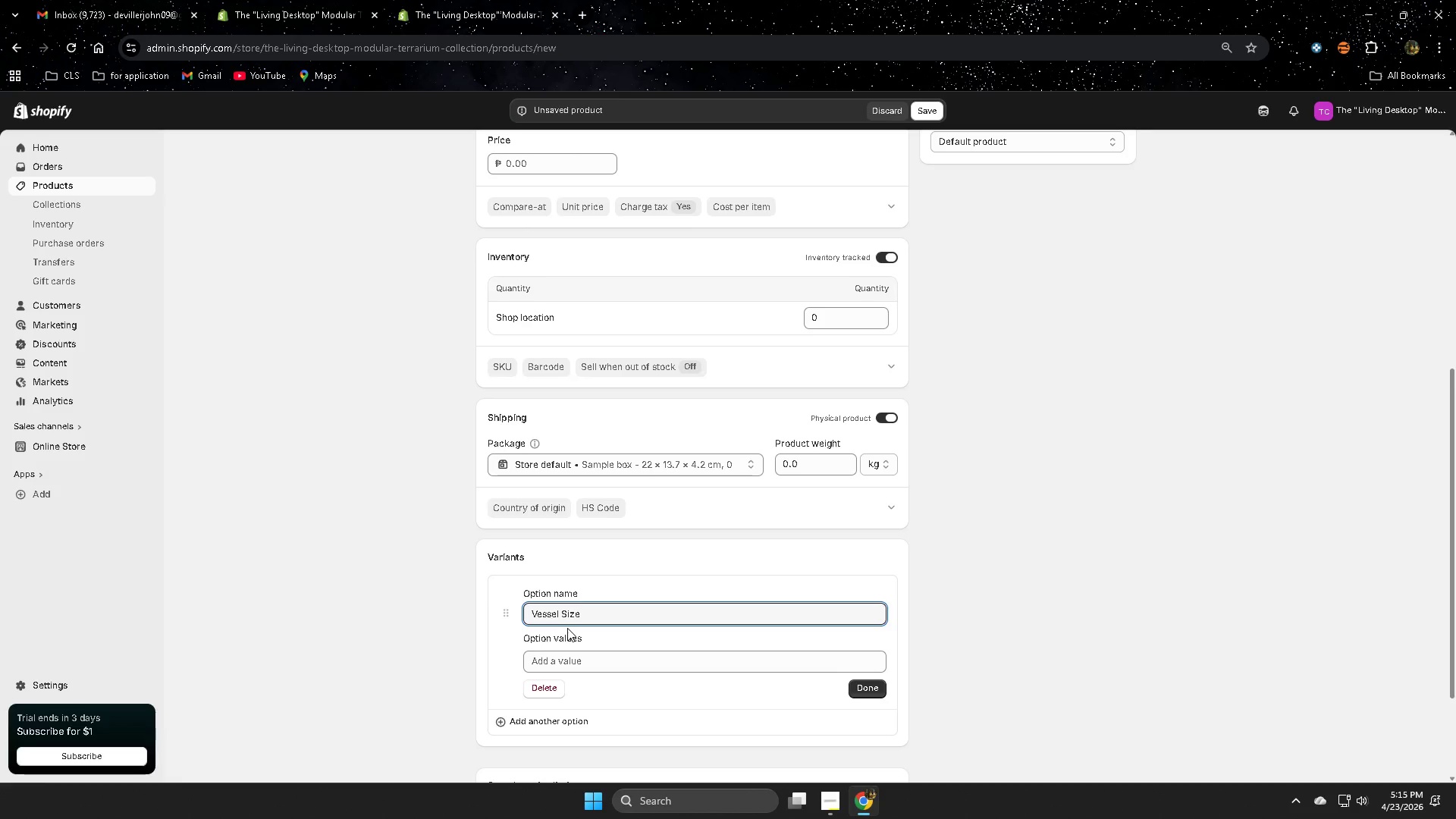 
wait(8.62)
 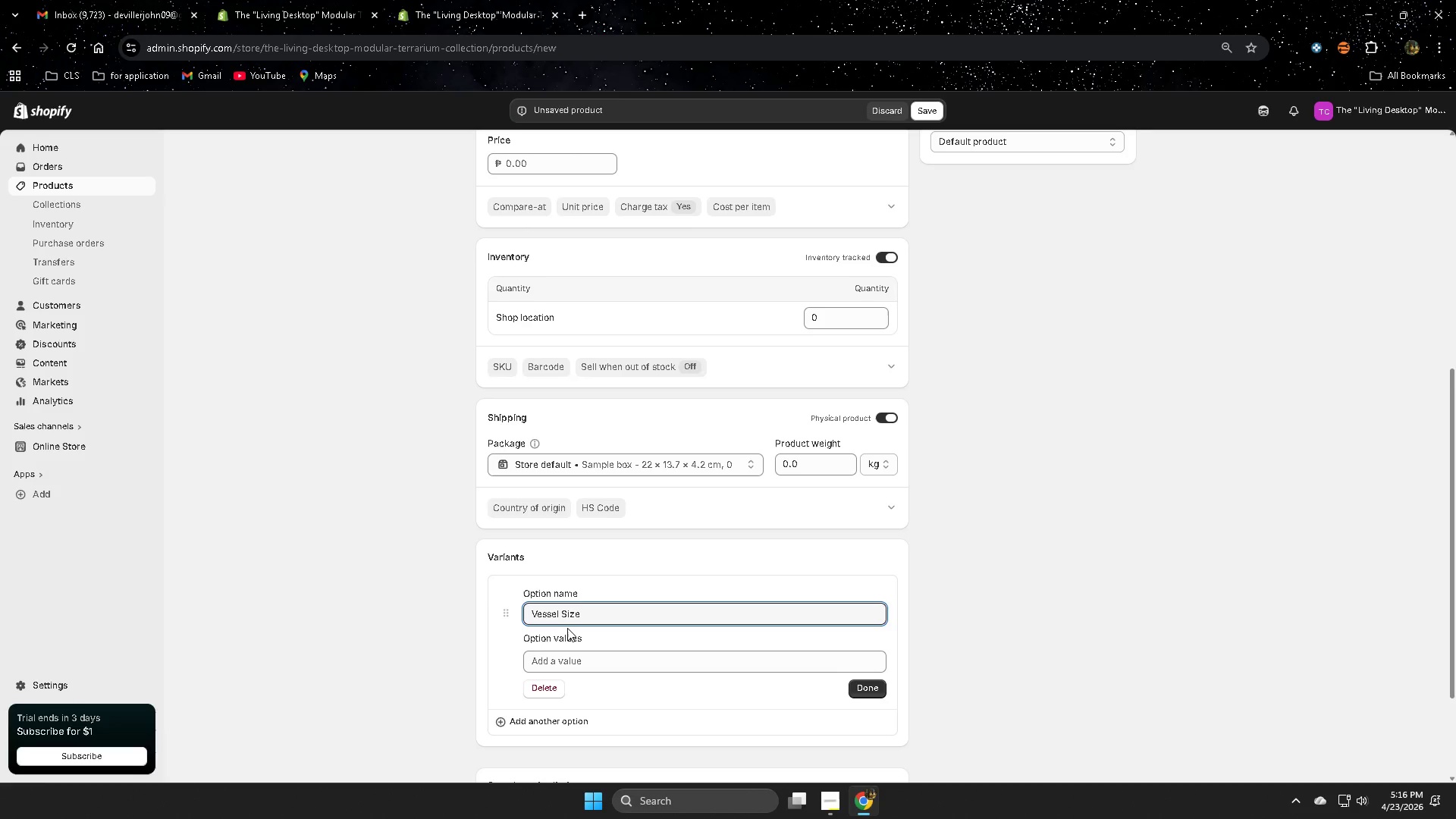 
left_click([583, 657])
 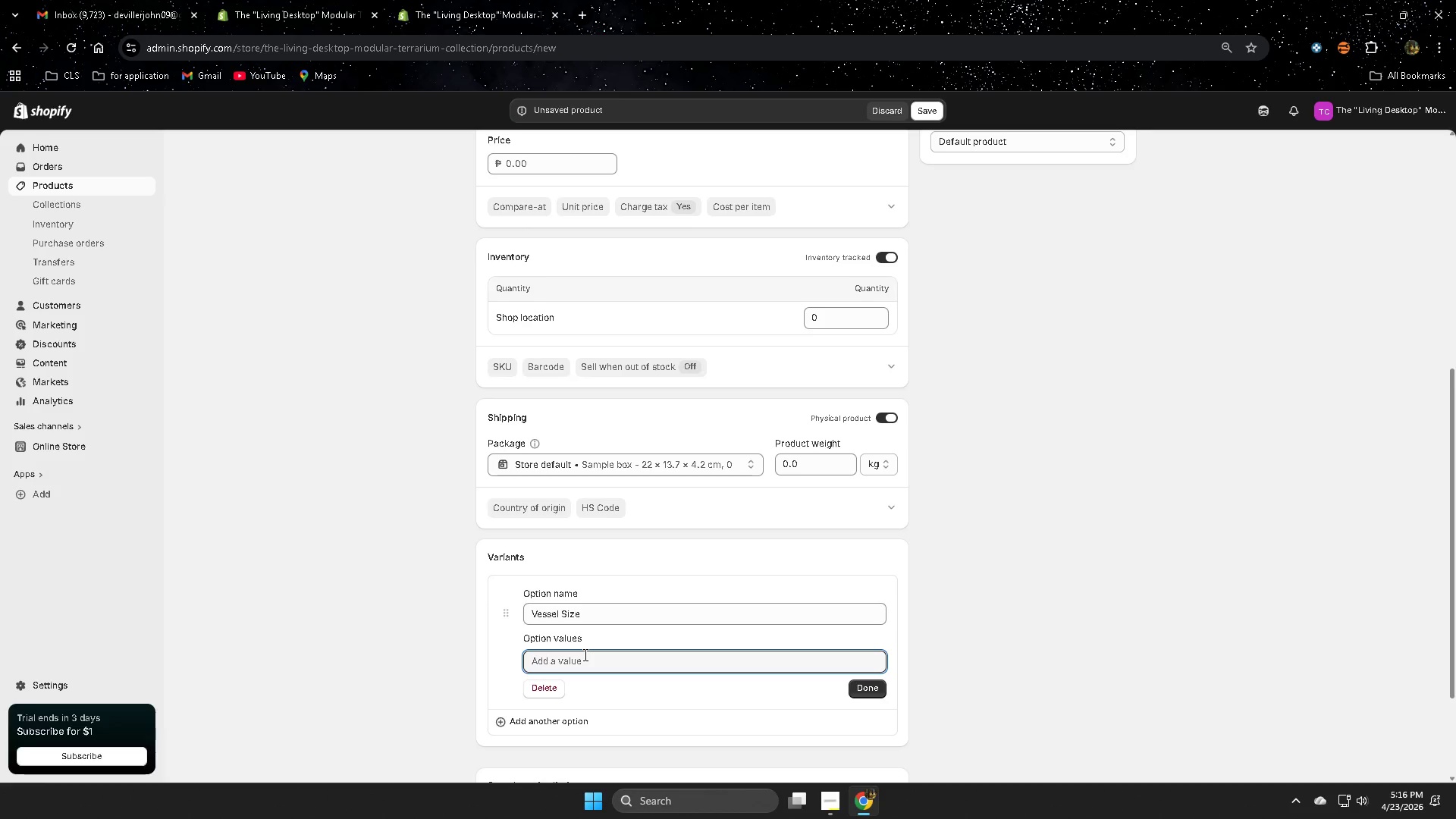 
wait(5.3)
 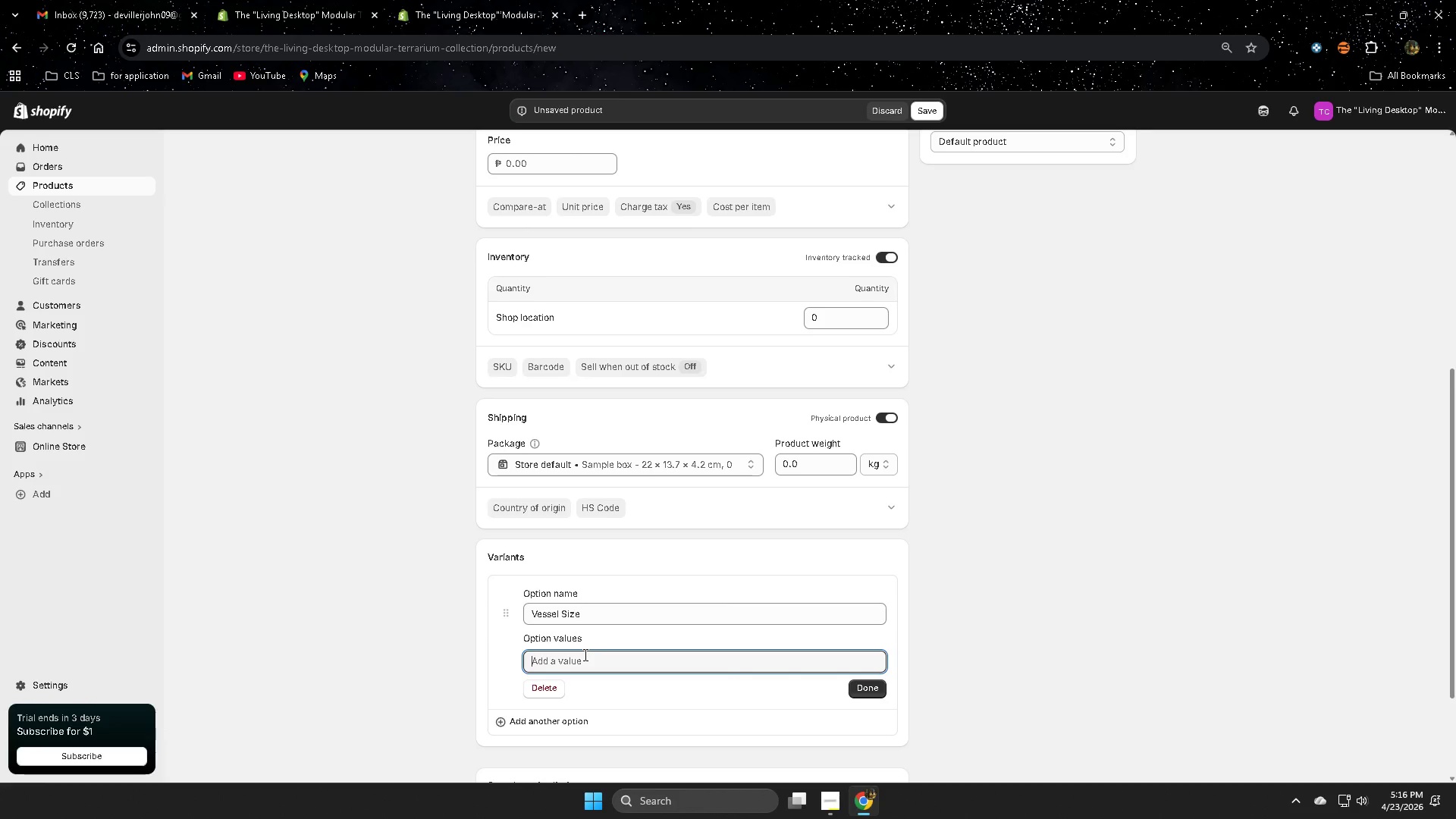 
type(Small (6"))
 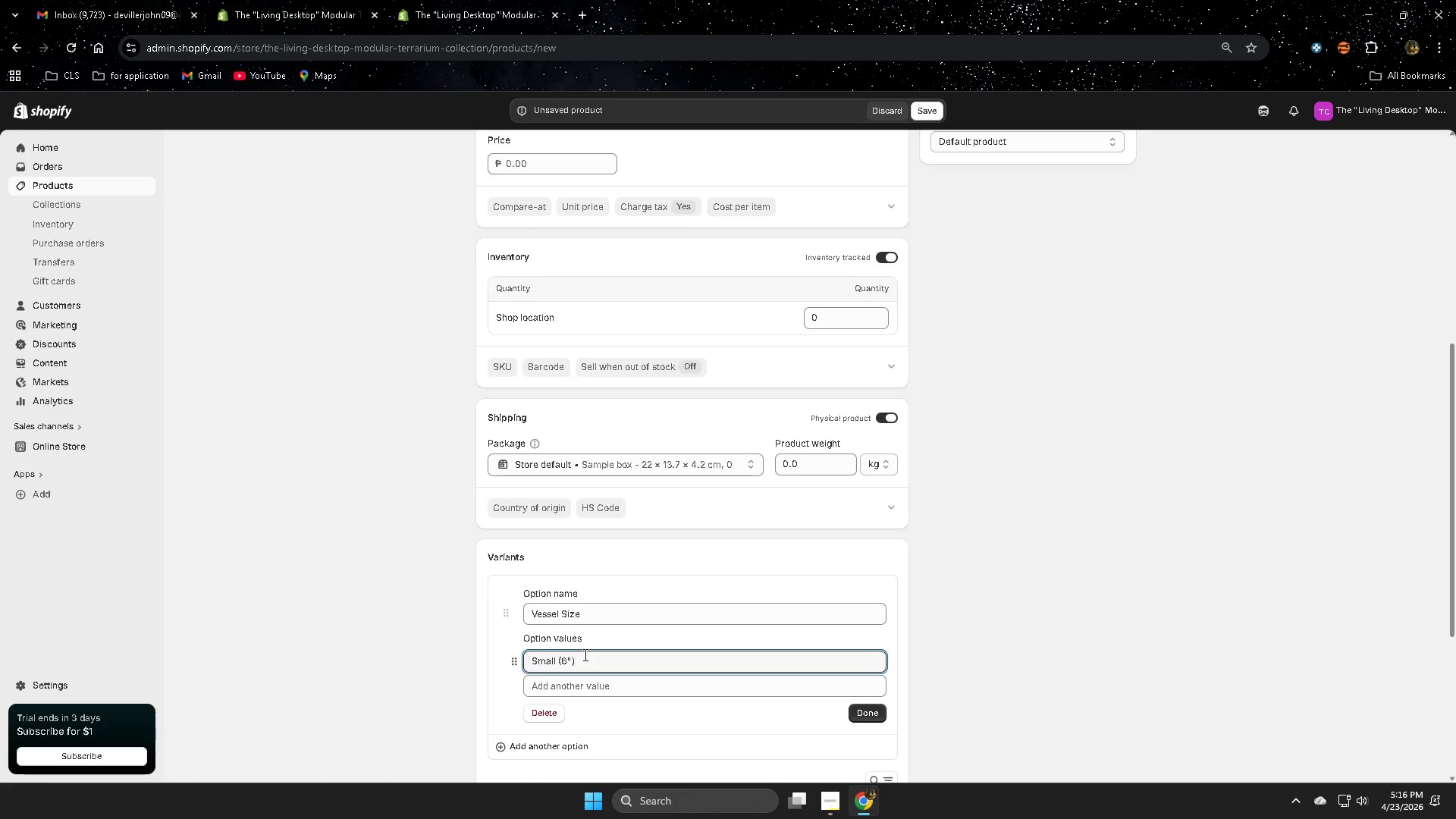 
left_click([570, 682])
 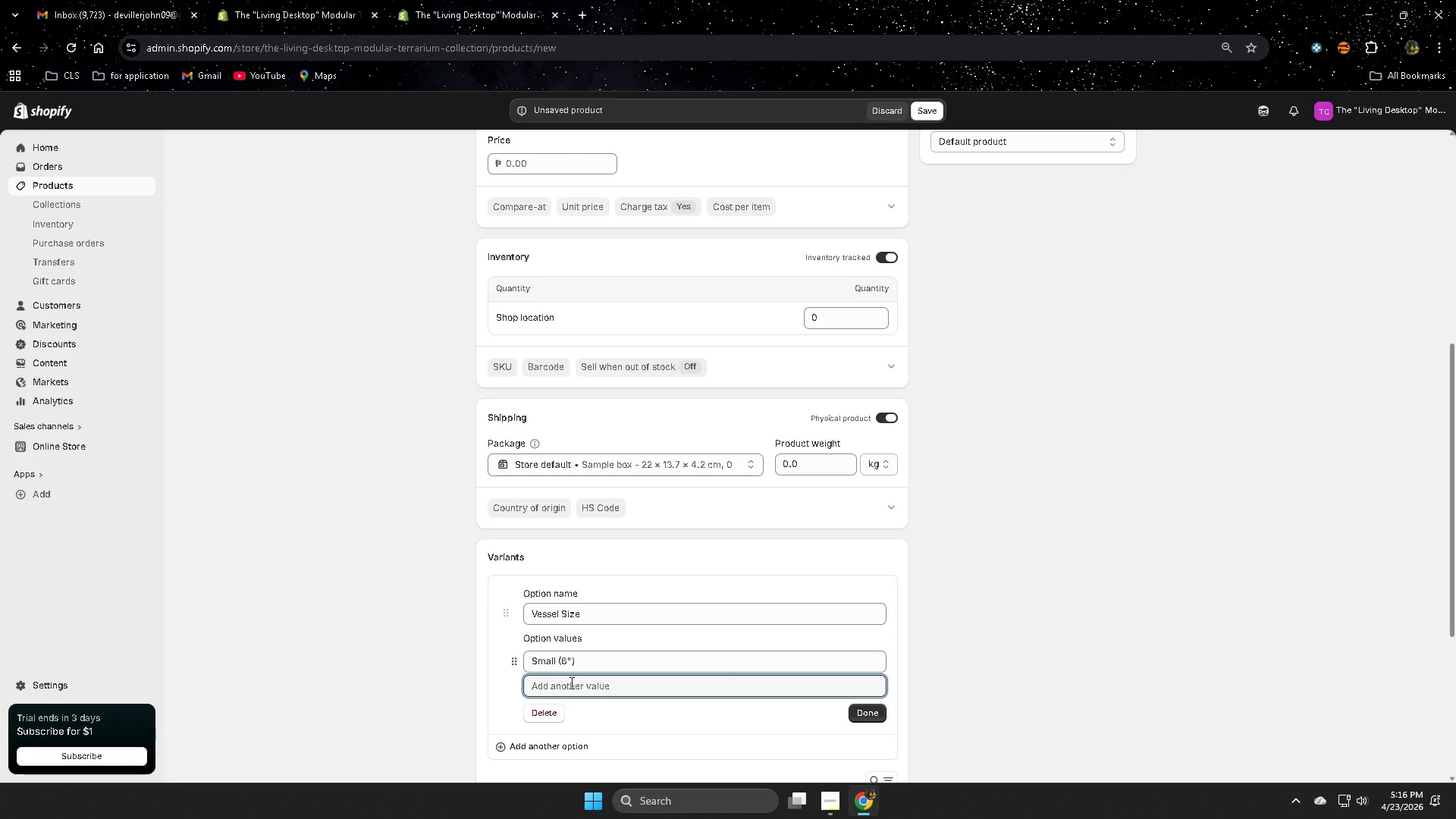 
type(MEdium (8"))
 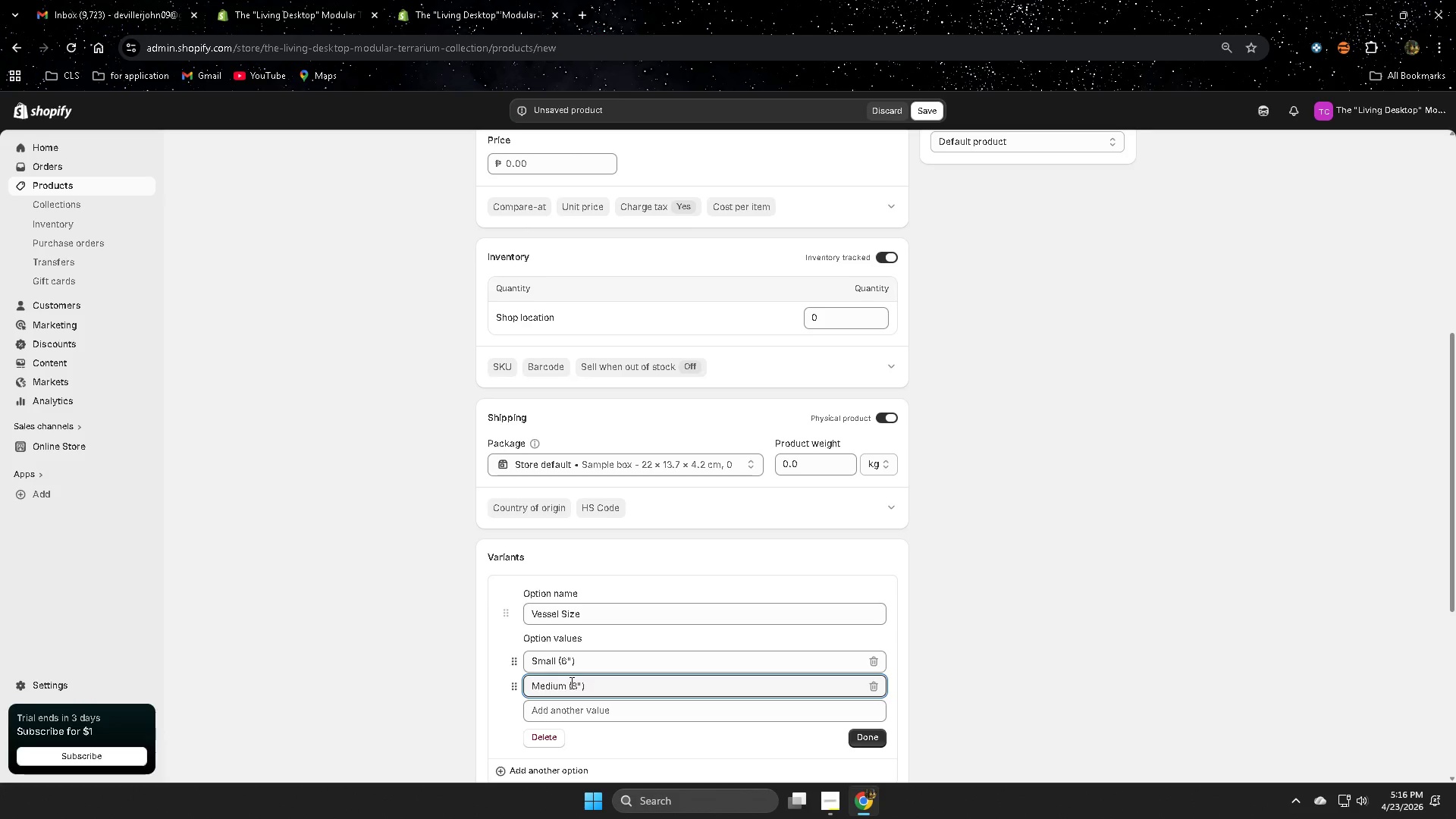 
scroll: coordinate [699, 698], scroll_direction: down, amount: 2.0
 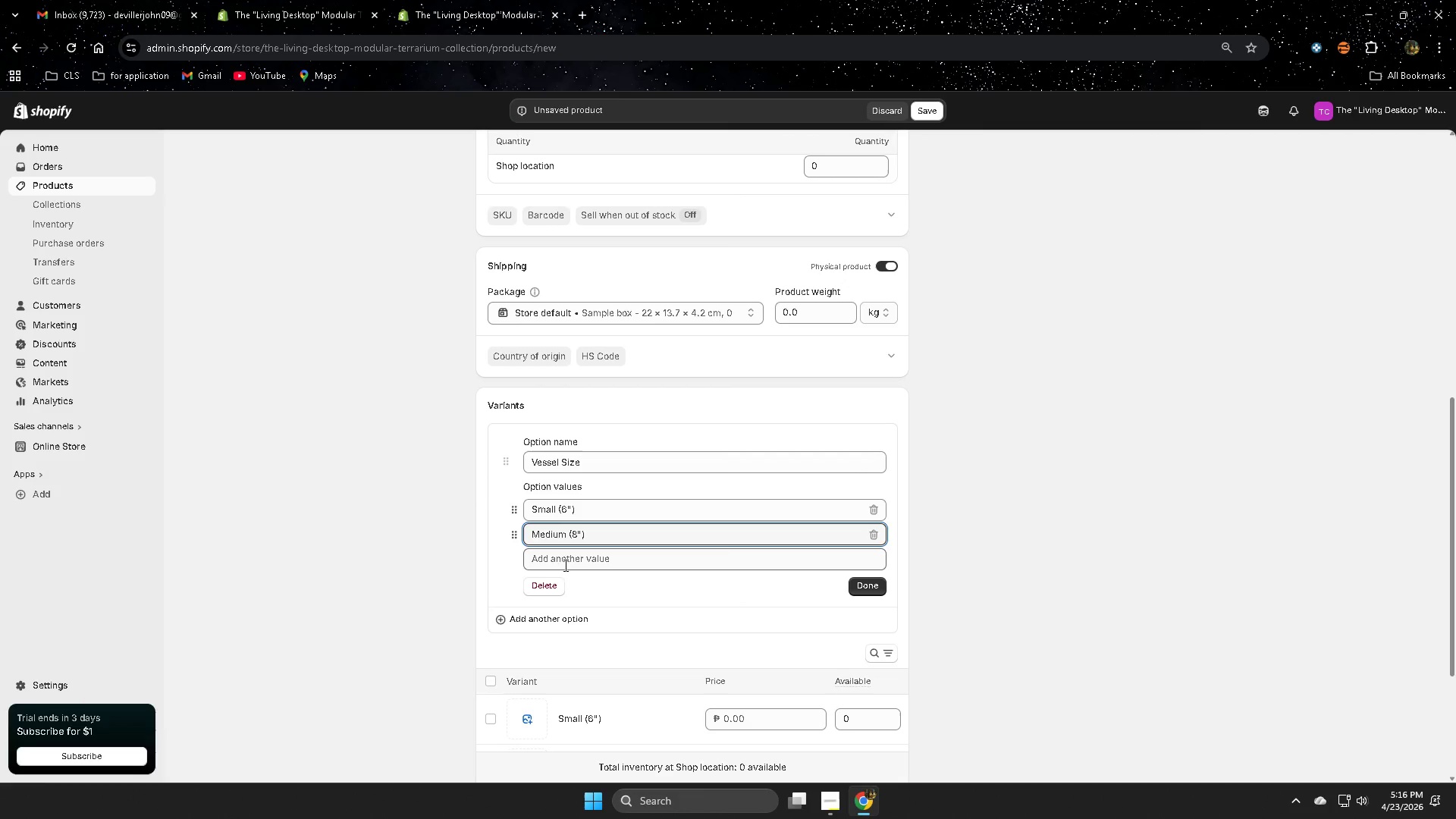 
double_click([559, 560])
 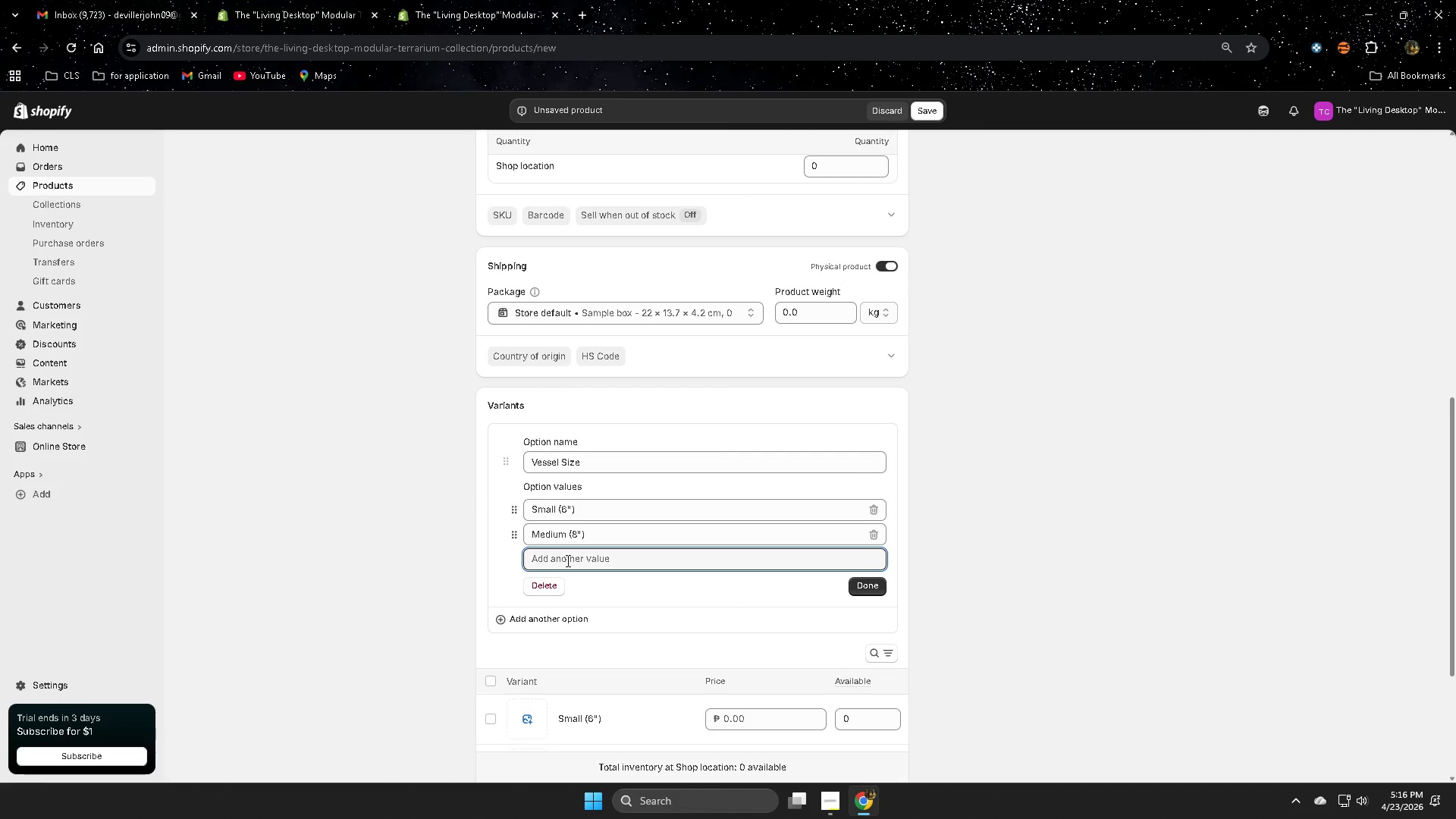 
type(Large (10"))
 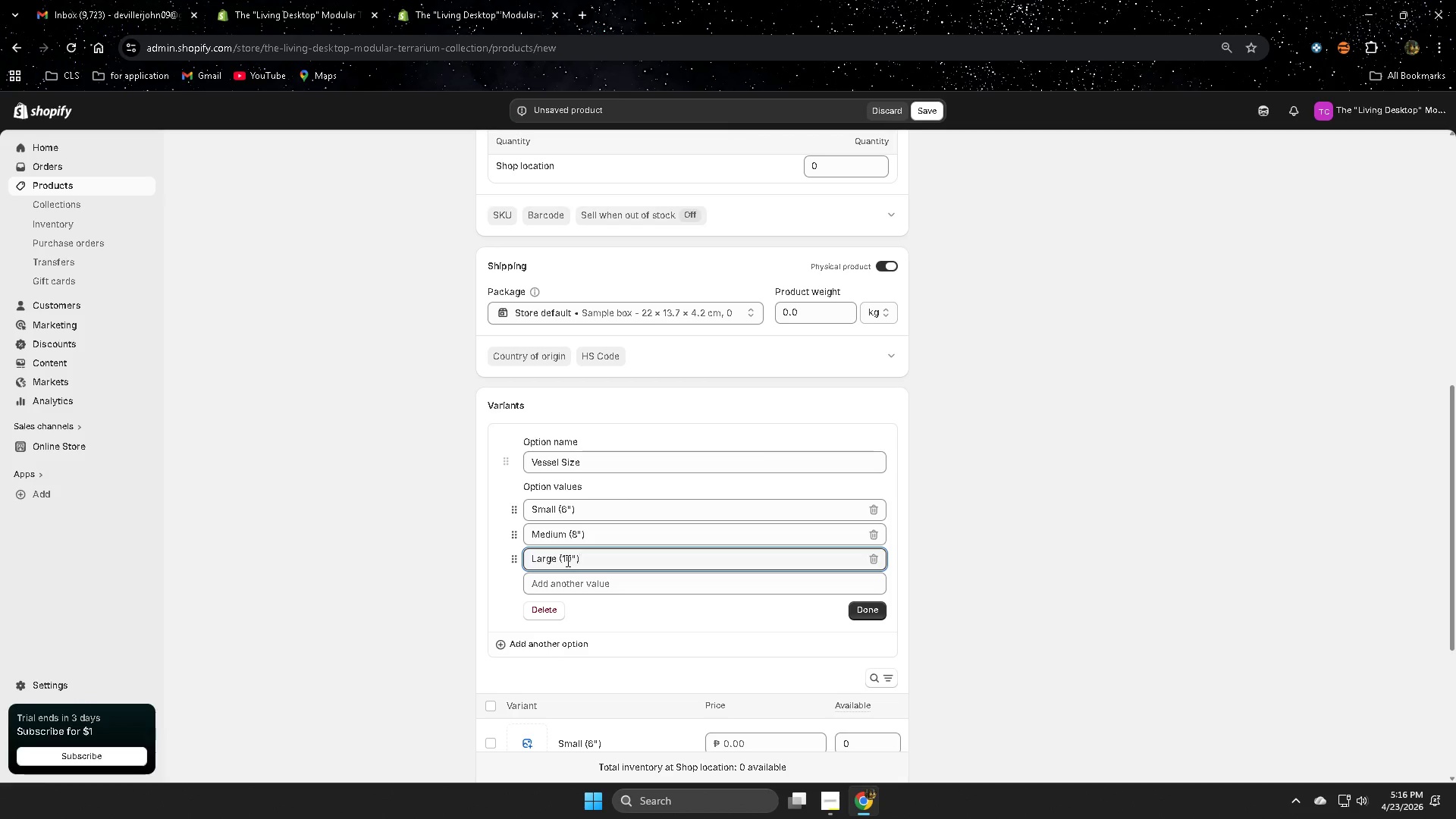 
left_click([864, 616])
 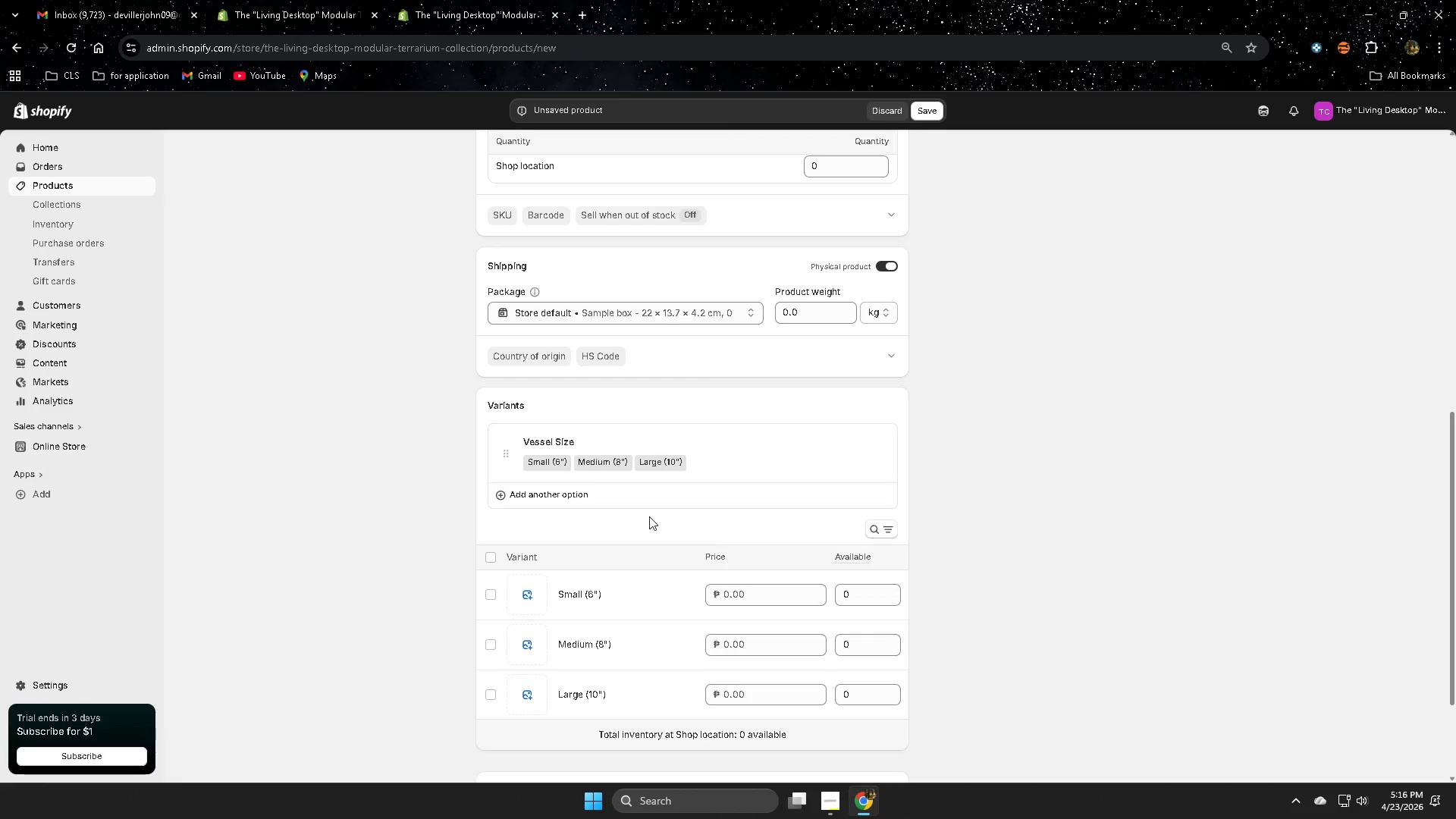 
left_click([528, 497])
 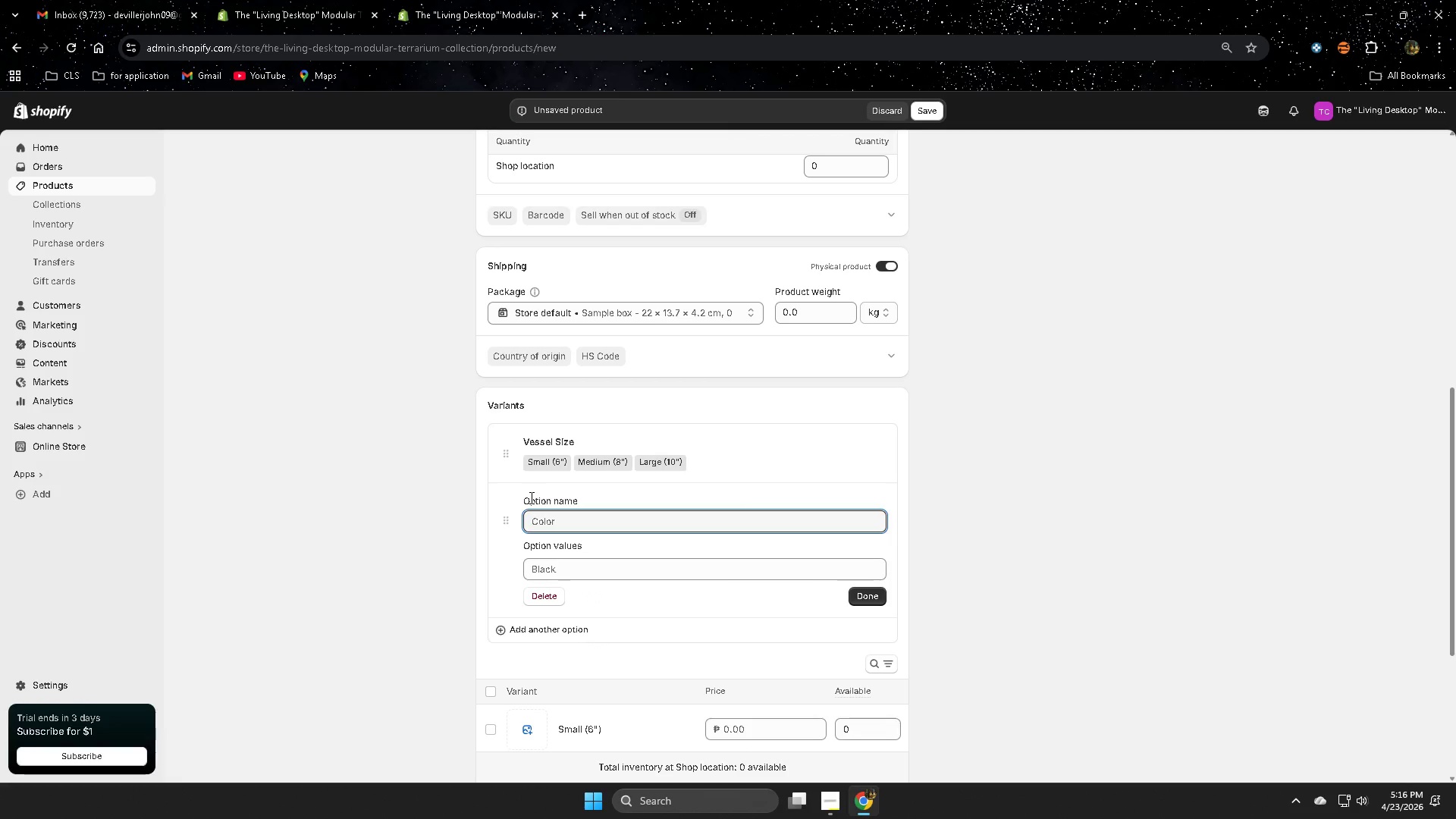 
type(Substrate Color)
 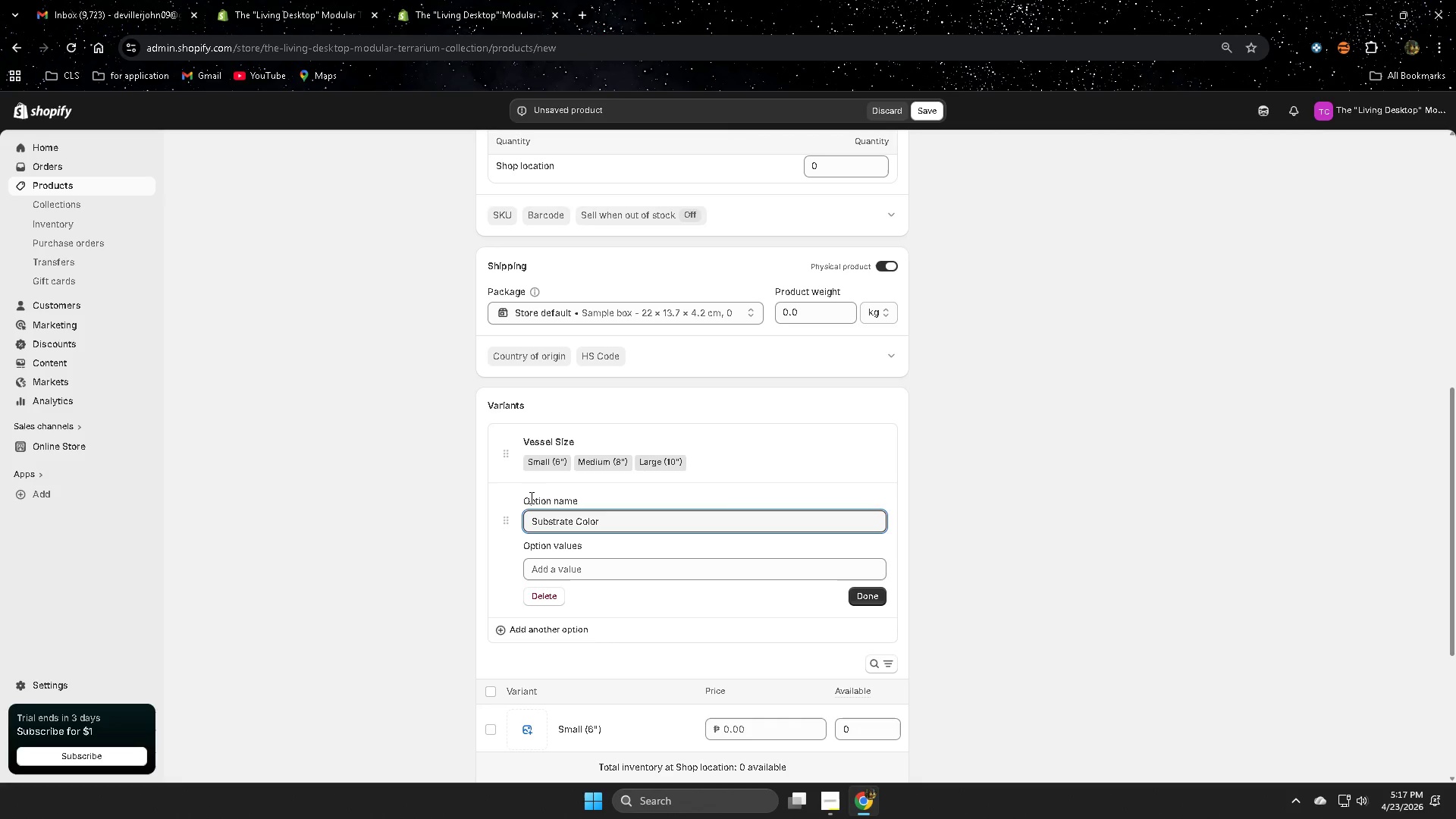 
left_click([587, 570])
 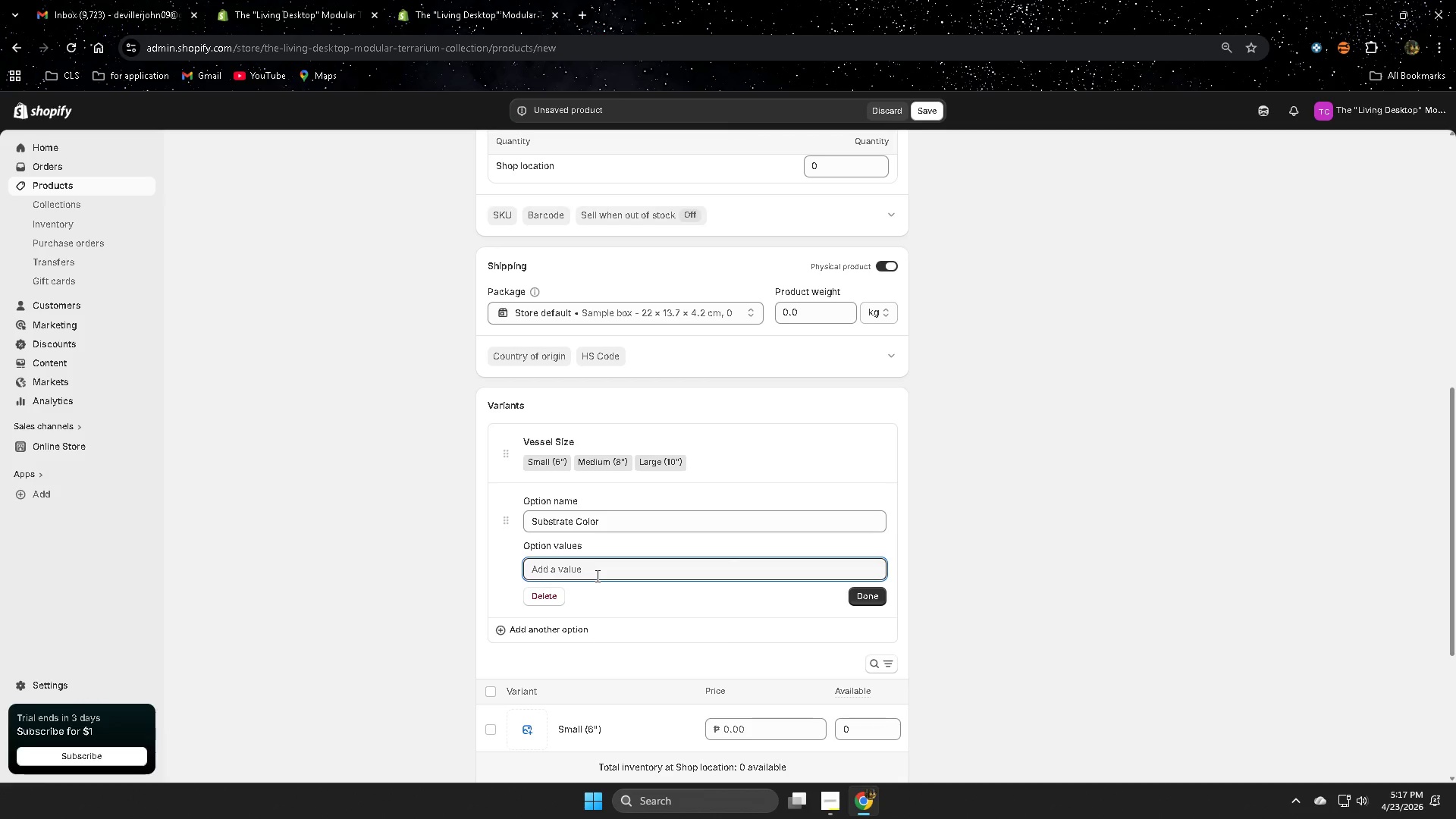 
type(Obsidian Black)
 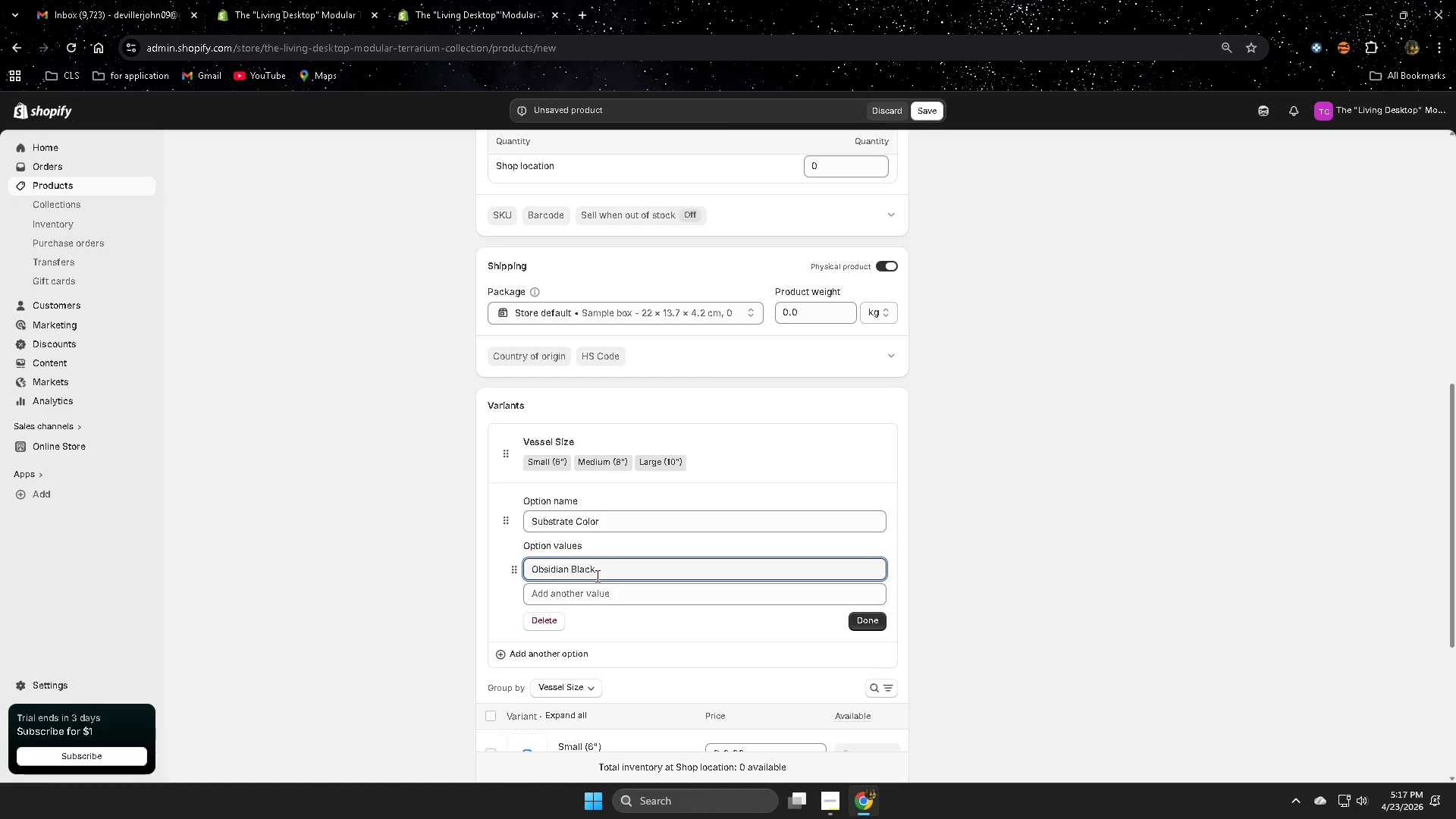 
left_click([574, 595])
 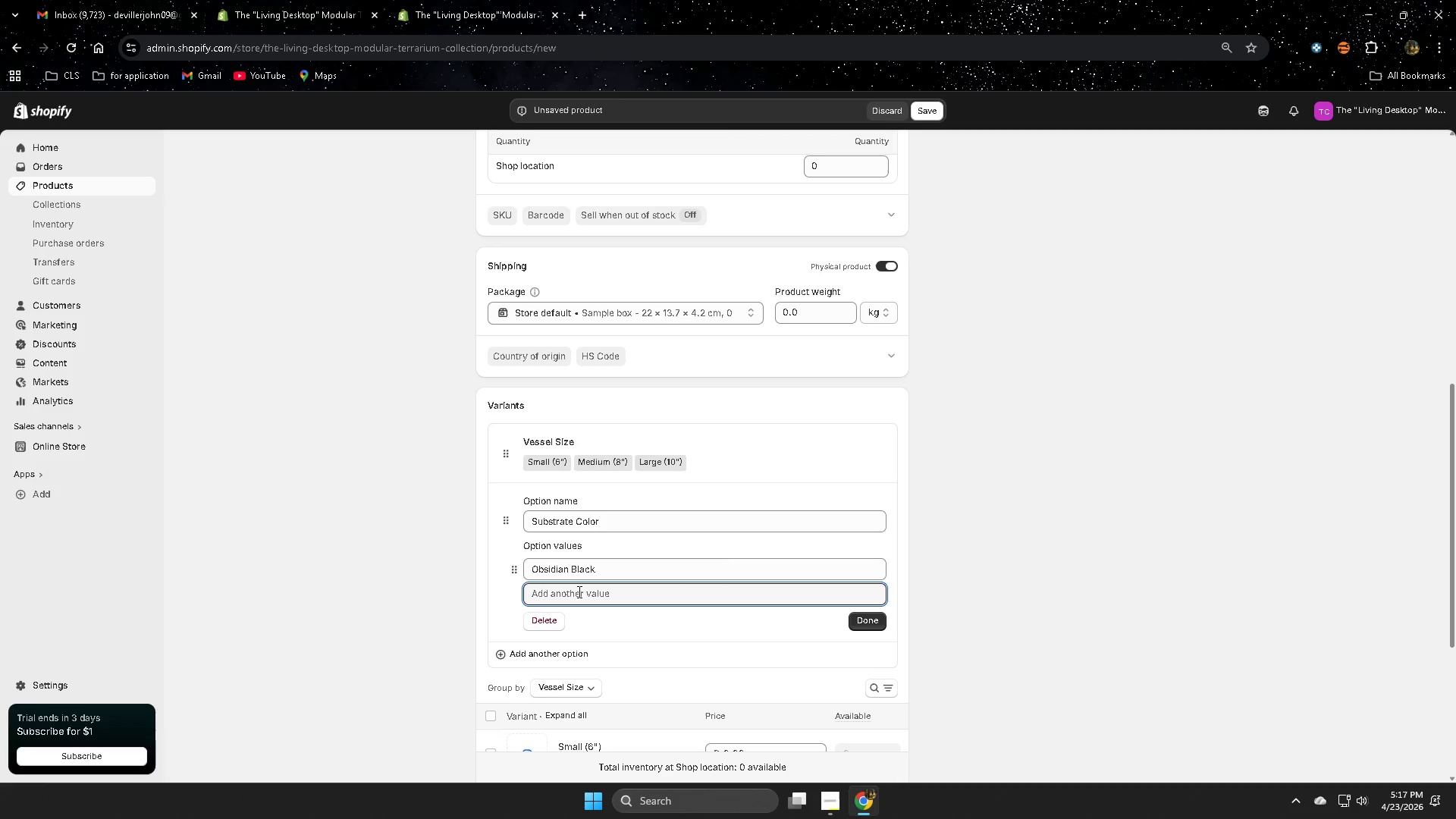 
type(Ivory Sand)
 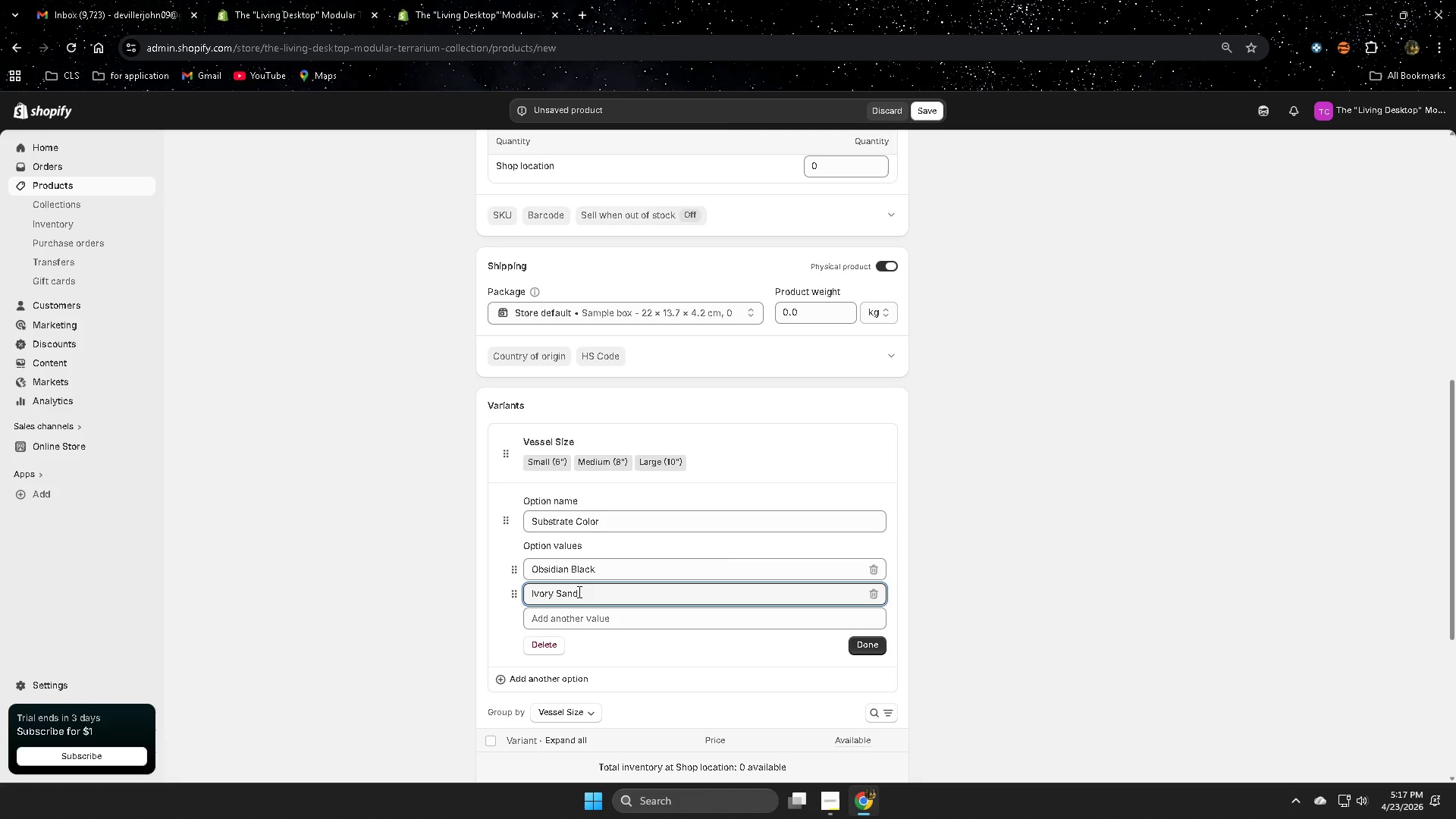 
left_click([568, 620])
 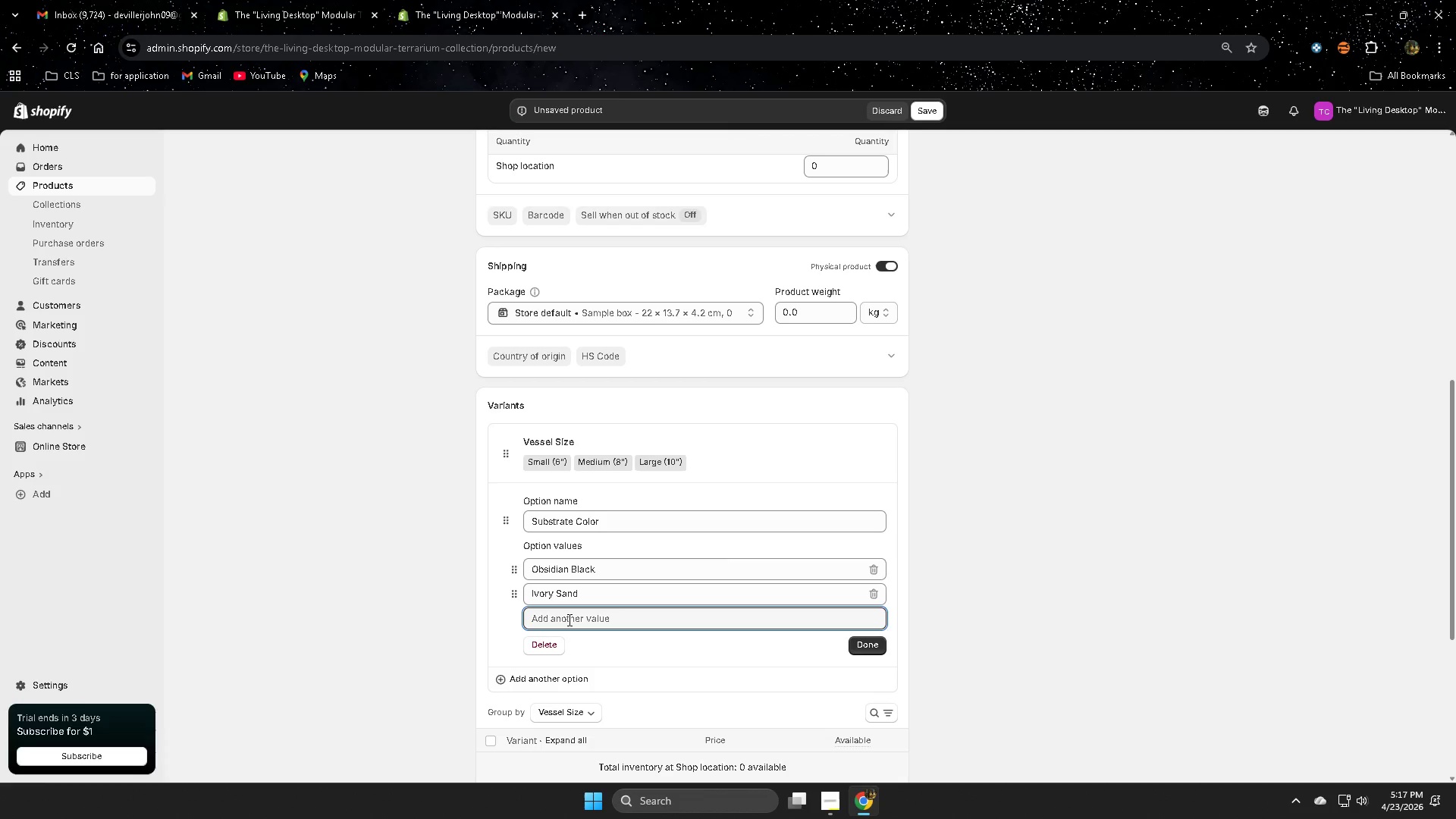 
wait(9.39)
 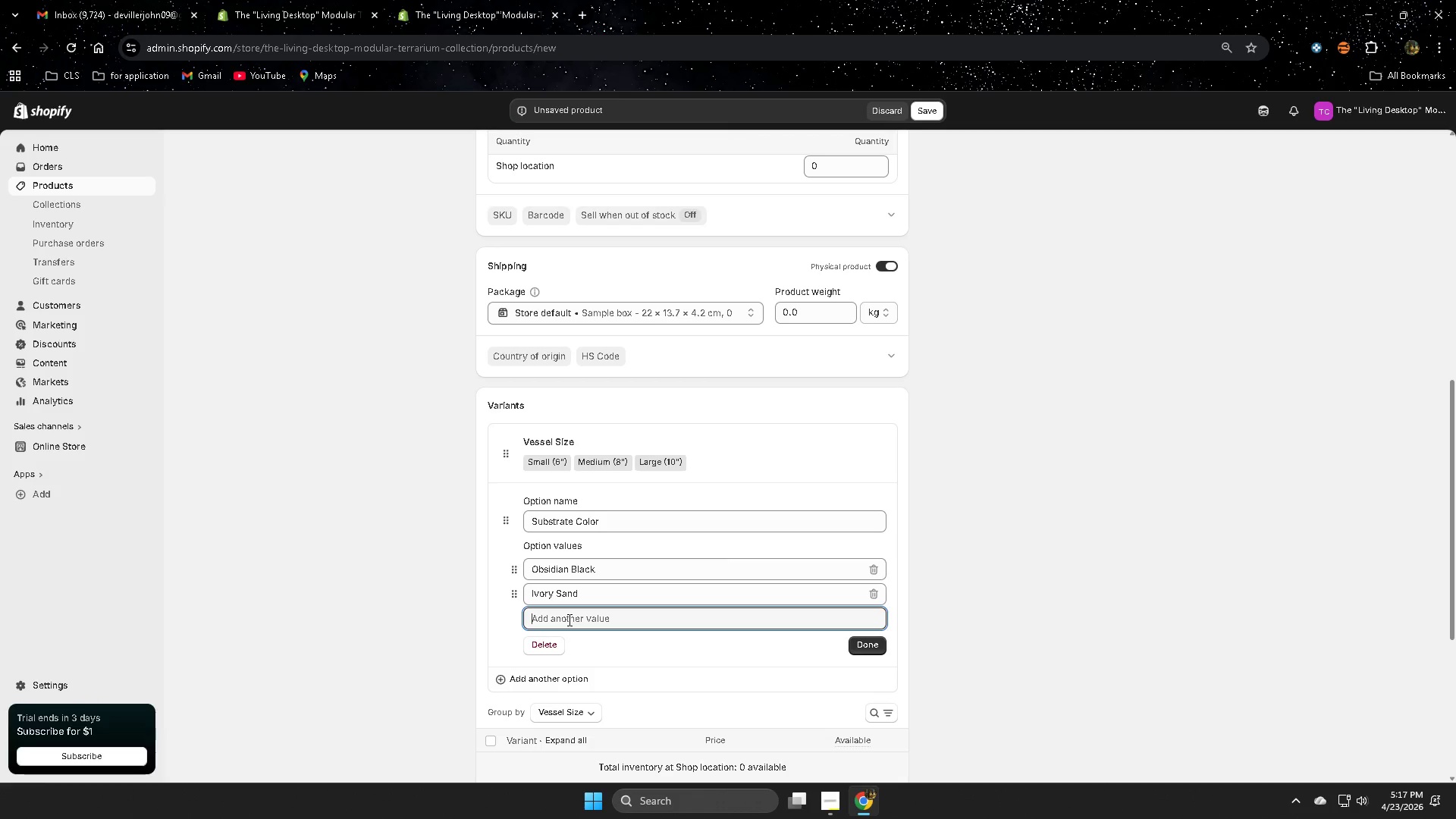 
type(MINERAL CLAY)
 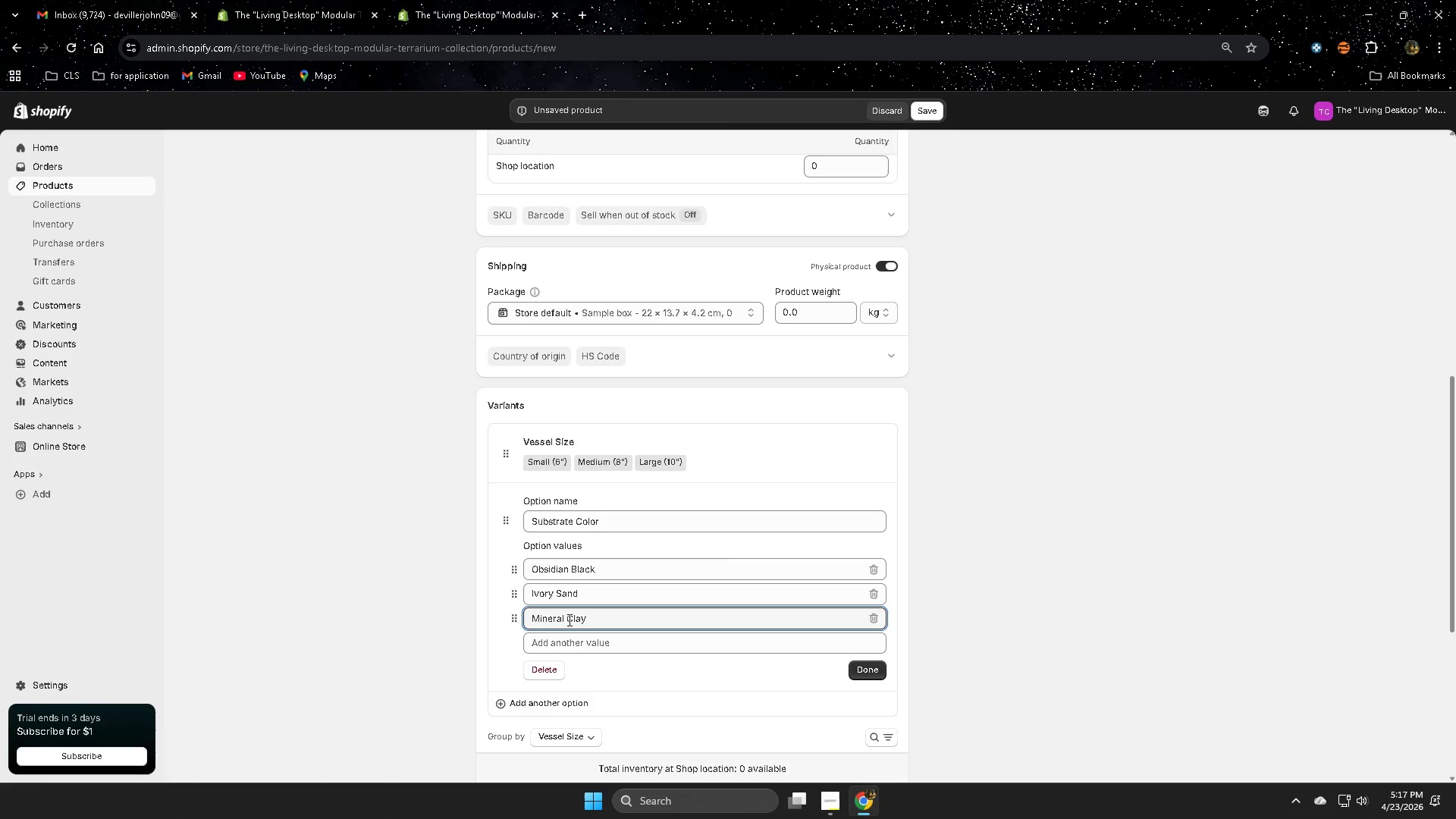 
left_click([876, 670])
 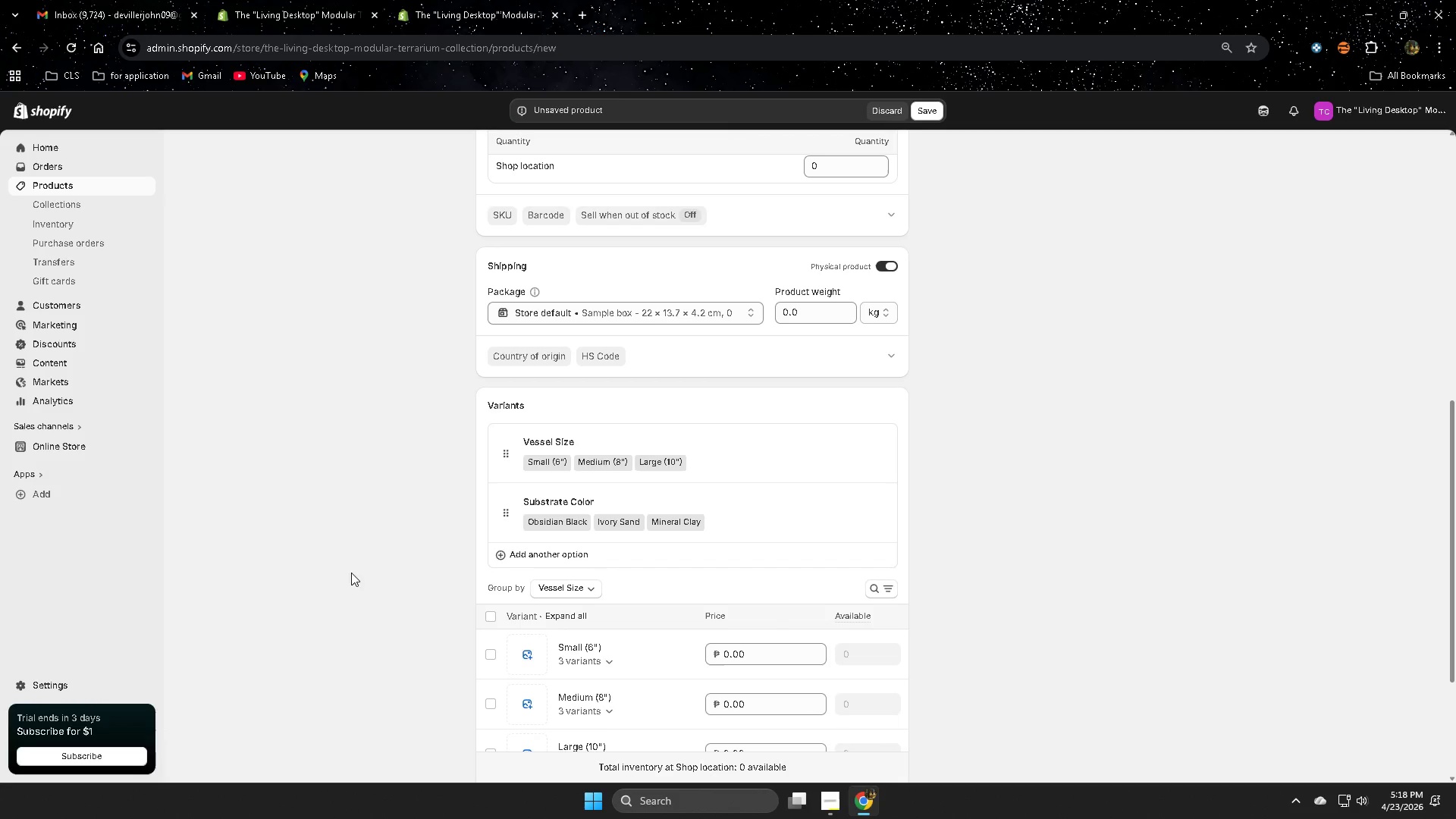 
left_click([556, 554])
 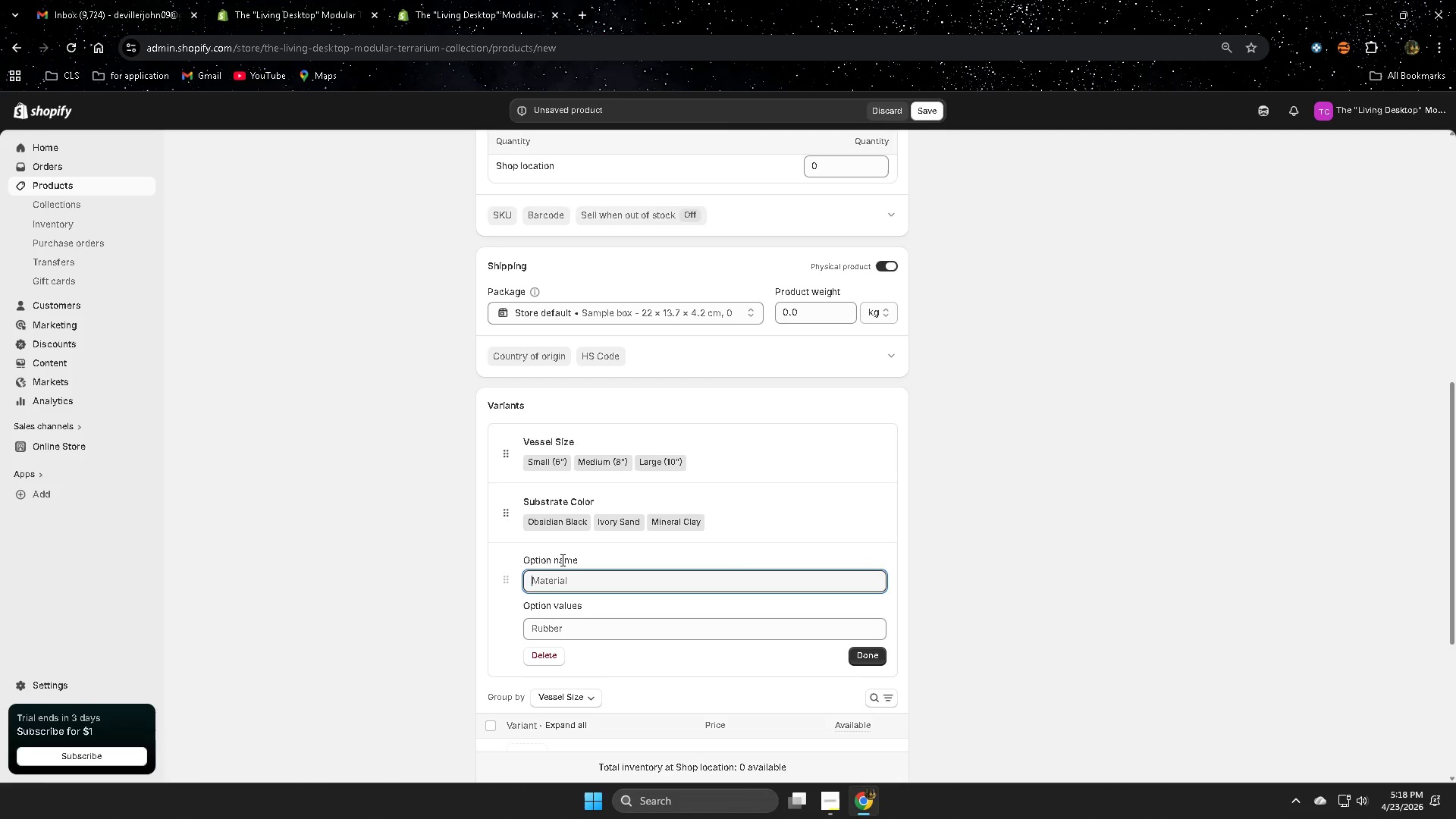 
type(Plant Palette)
 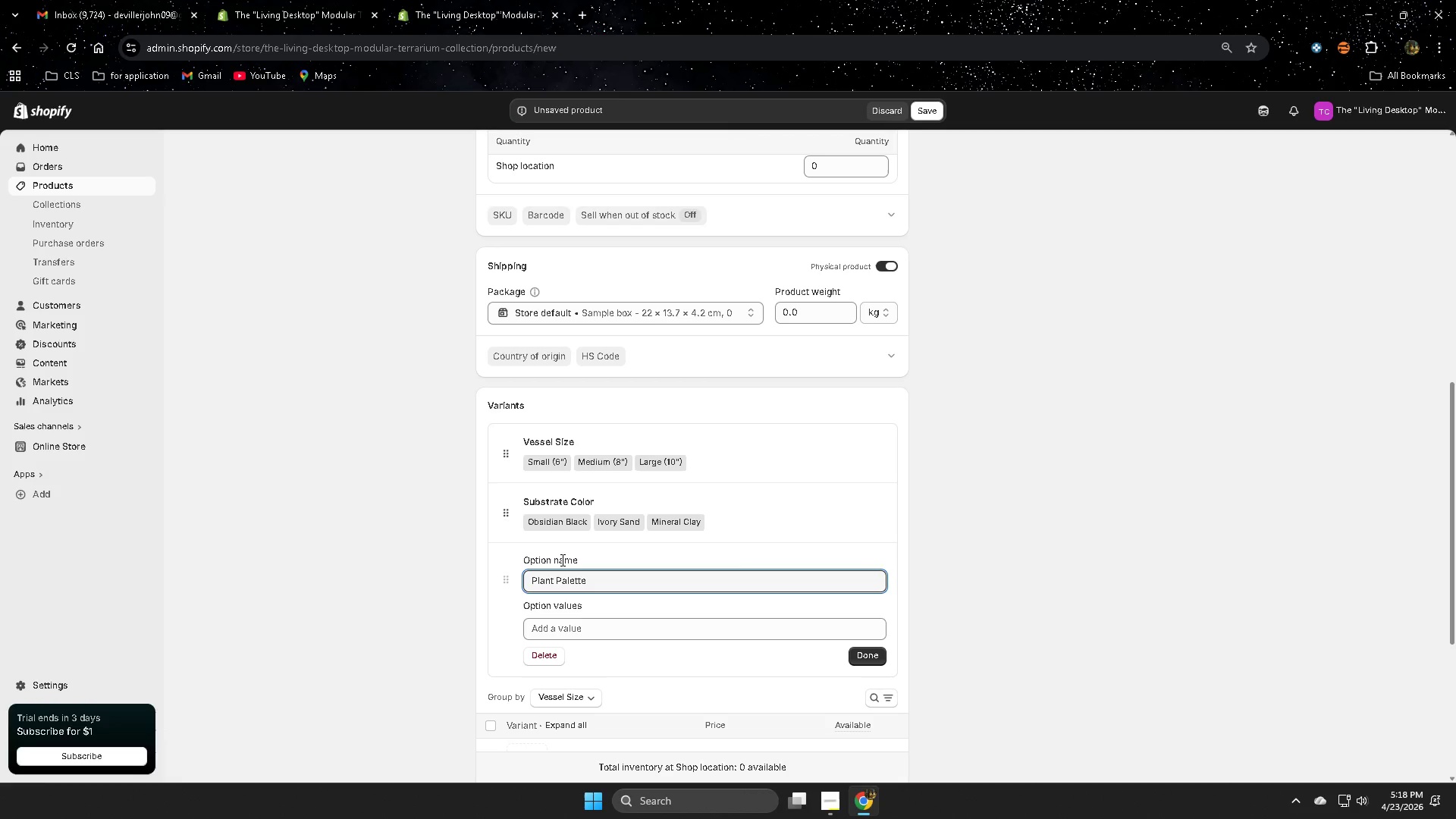 
left_click([554, 636])
 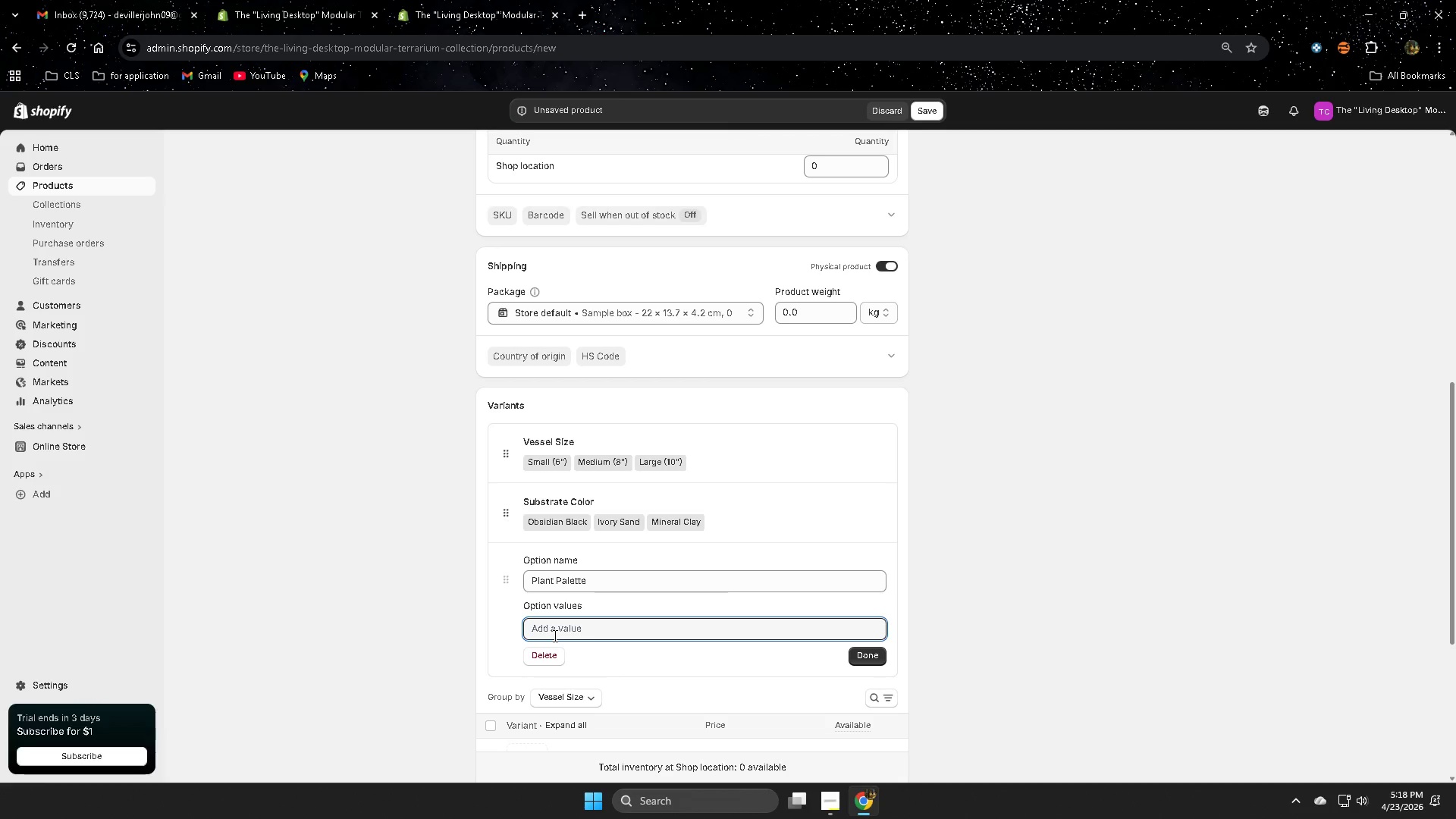 
type(Moss Minimal)
 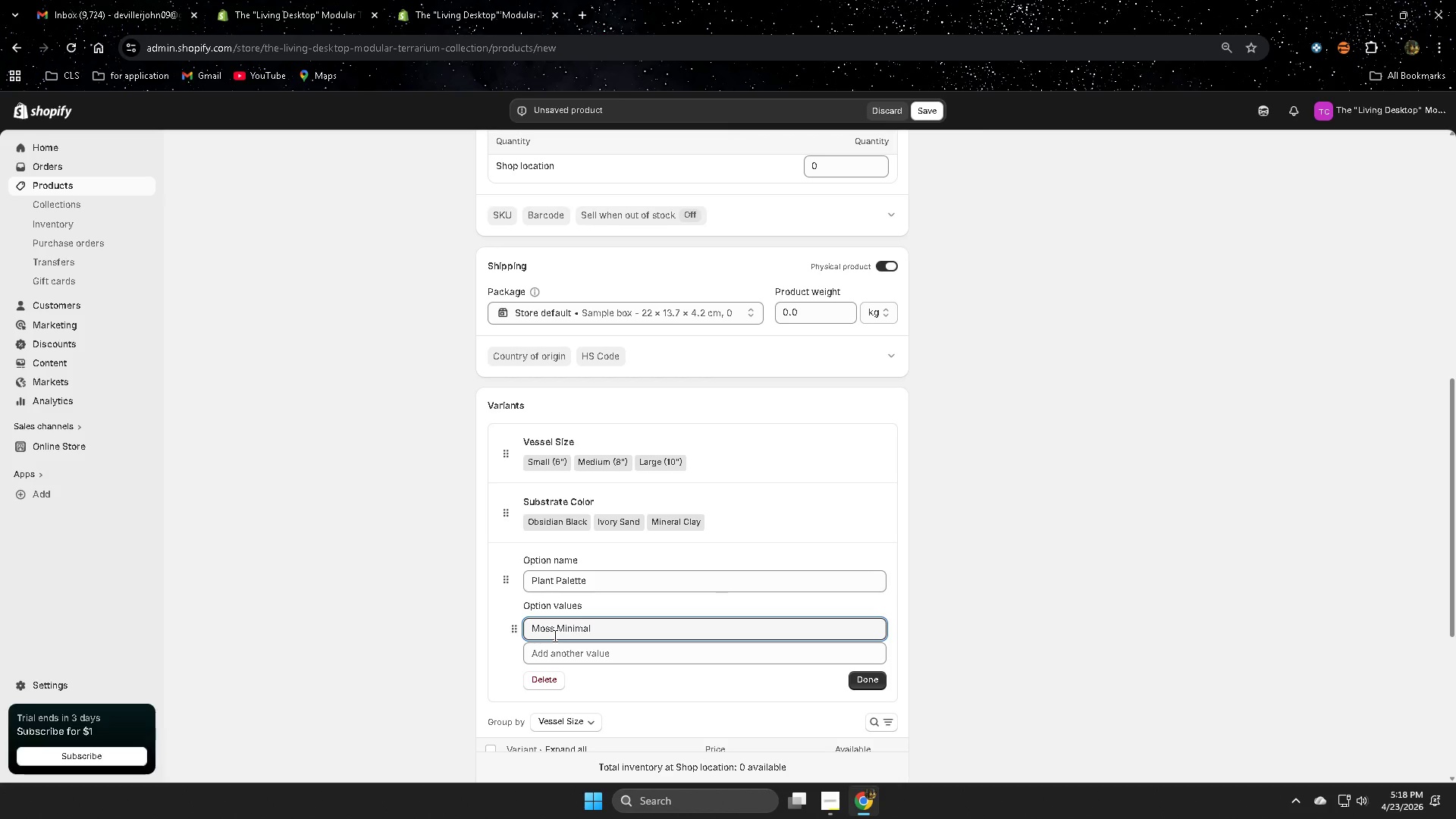 
left_click([554, 654])
 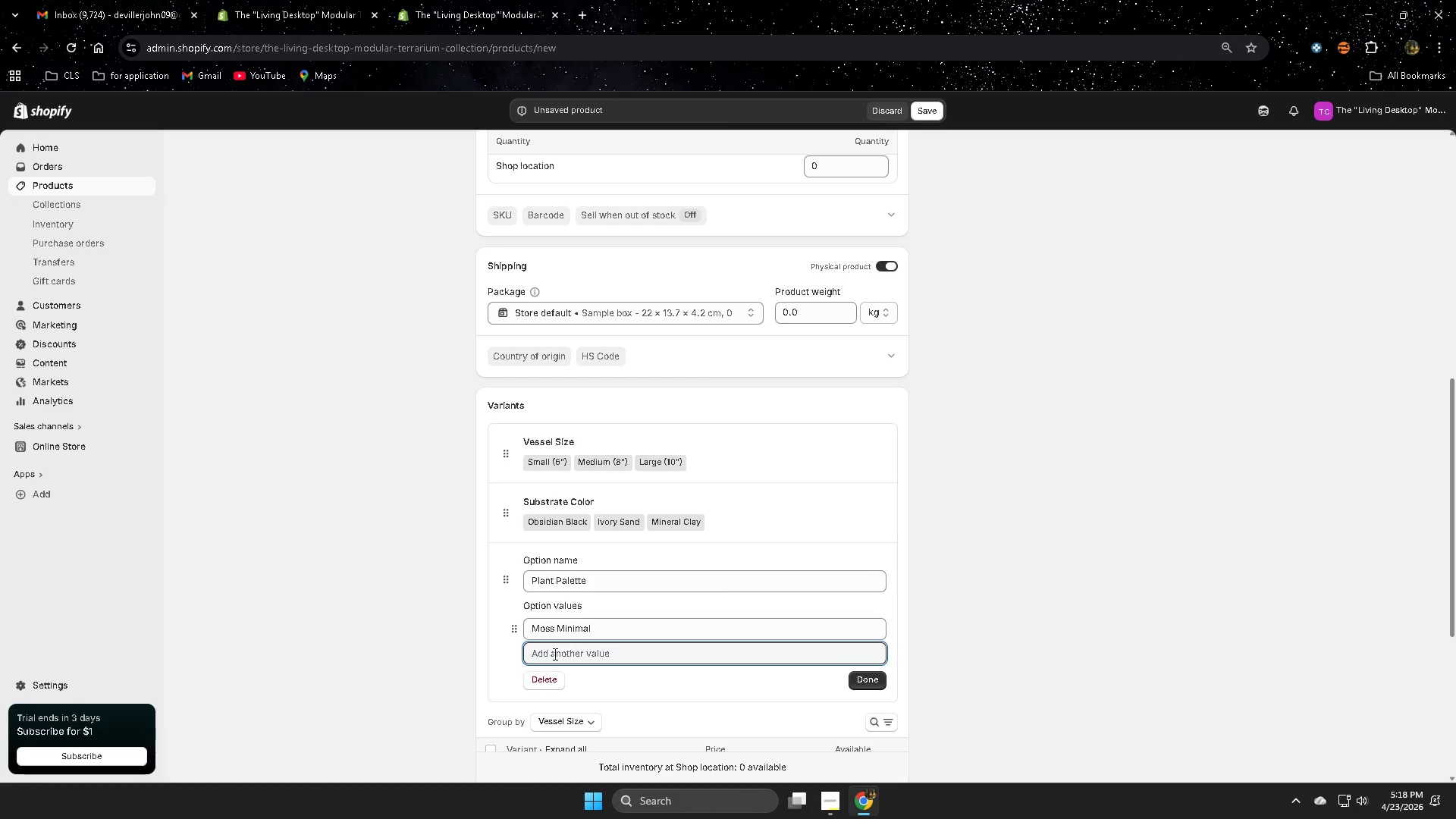 
type(FERN BIOME)
 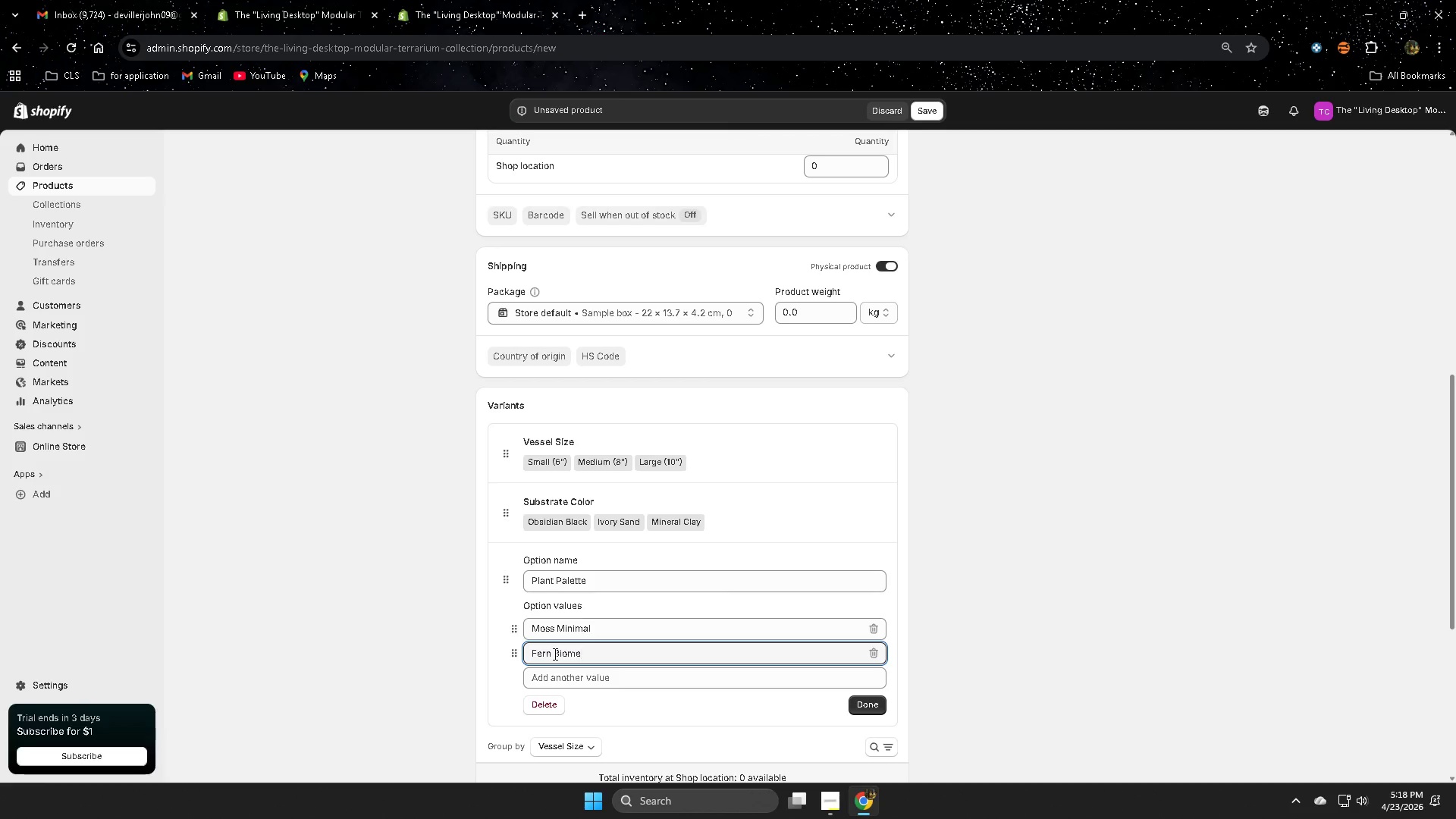 
left_click([579, 681])
 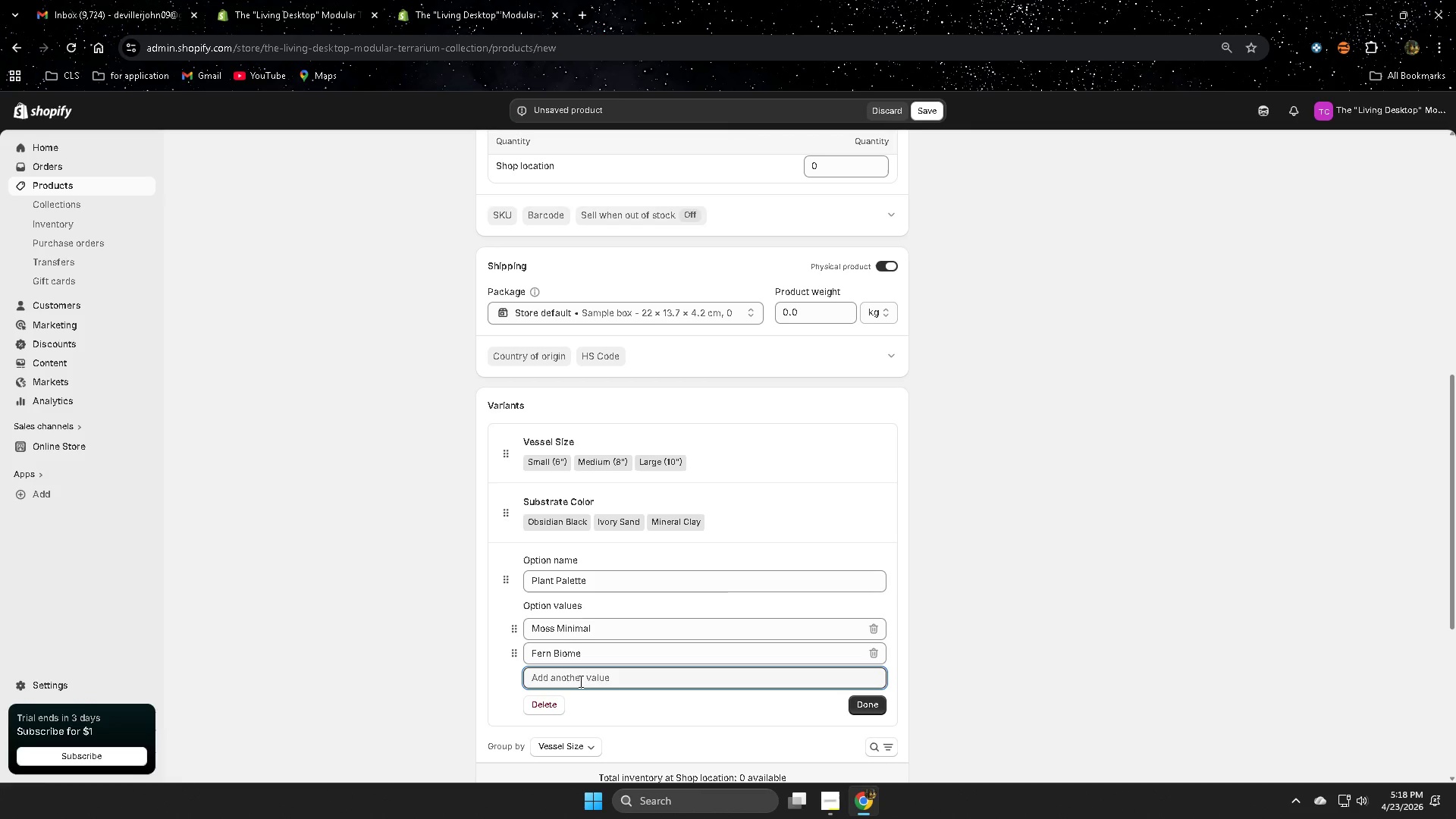 
type(TROPICAL MICROFOREST)
 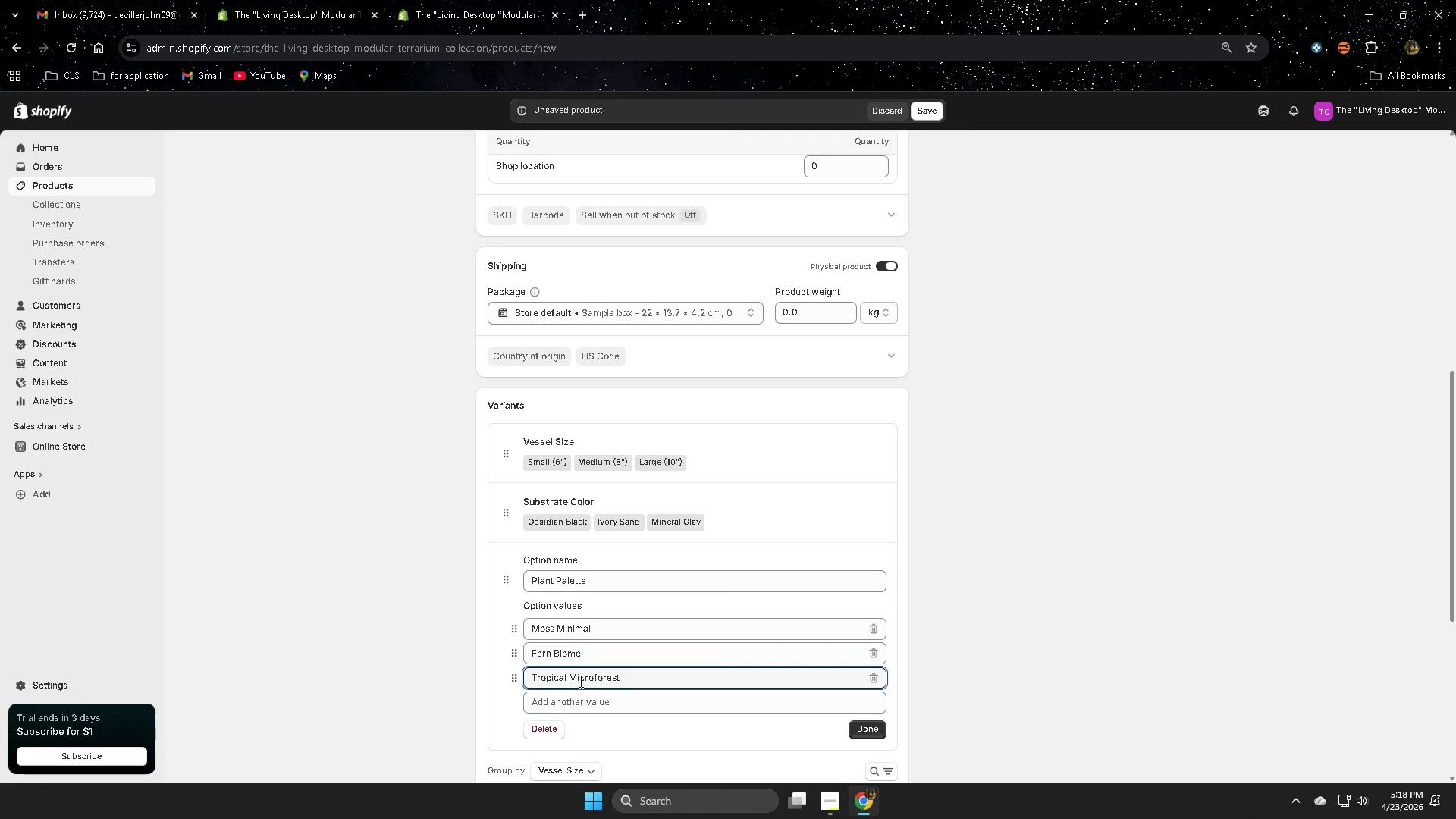 
left_click([879, 725])
 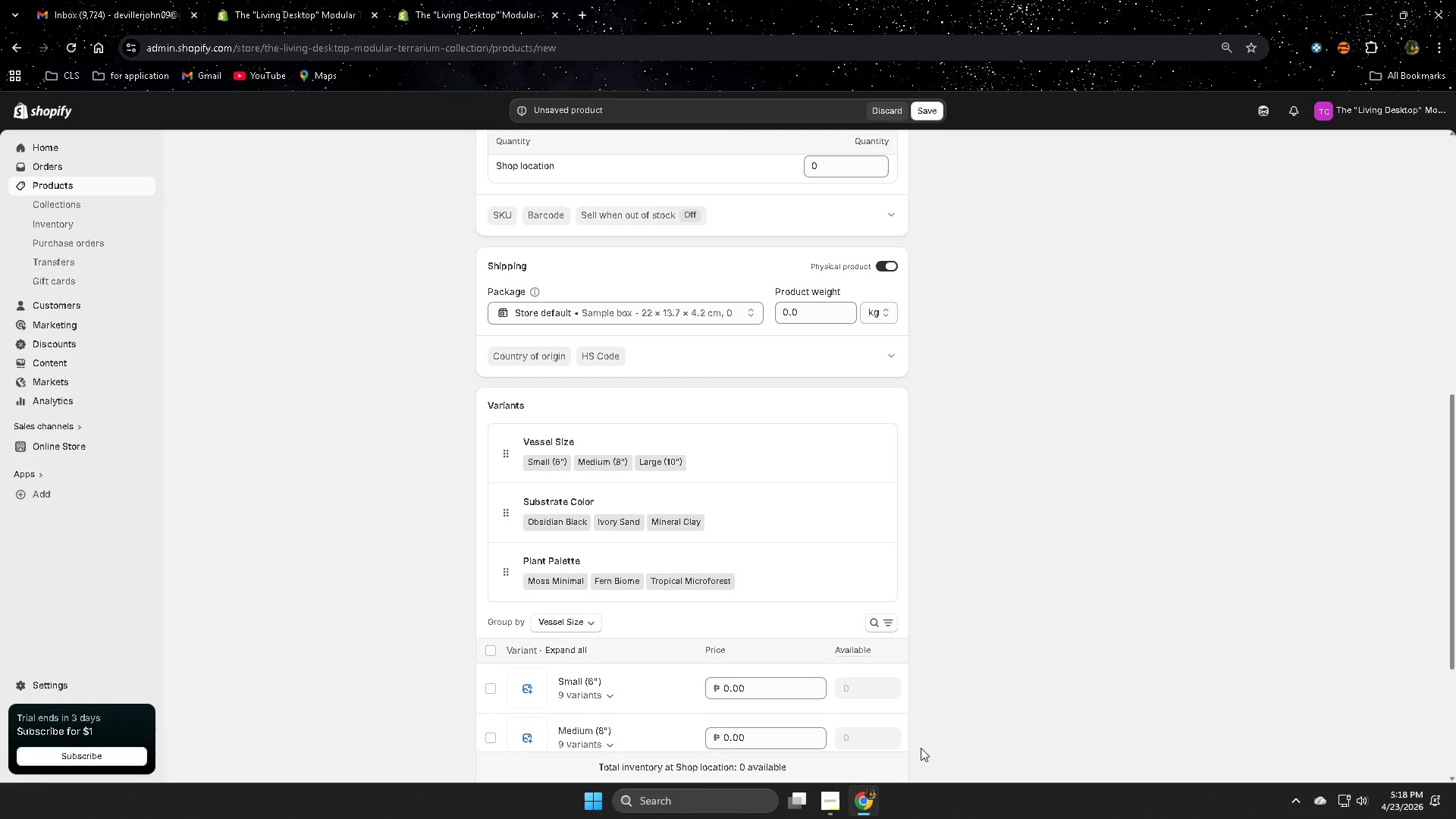 
scroll: coordinate [959, 682], scroll_direction: down, amount: 3.0
 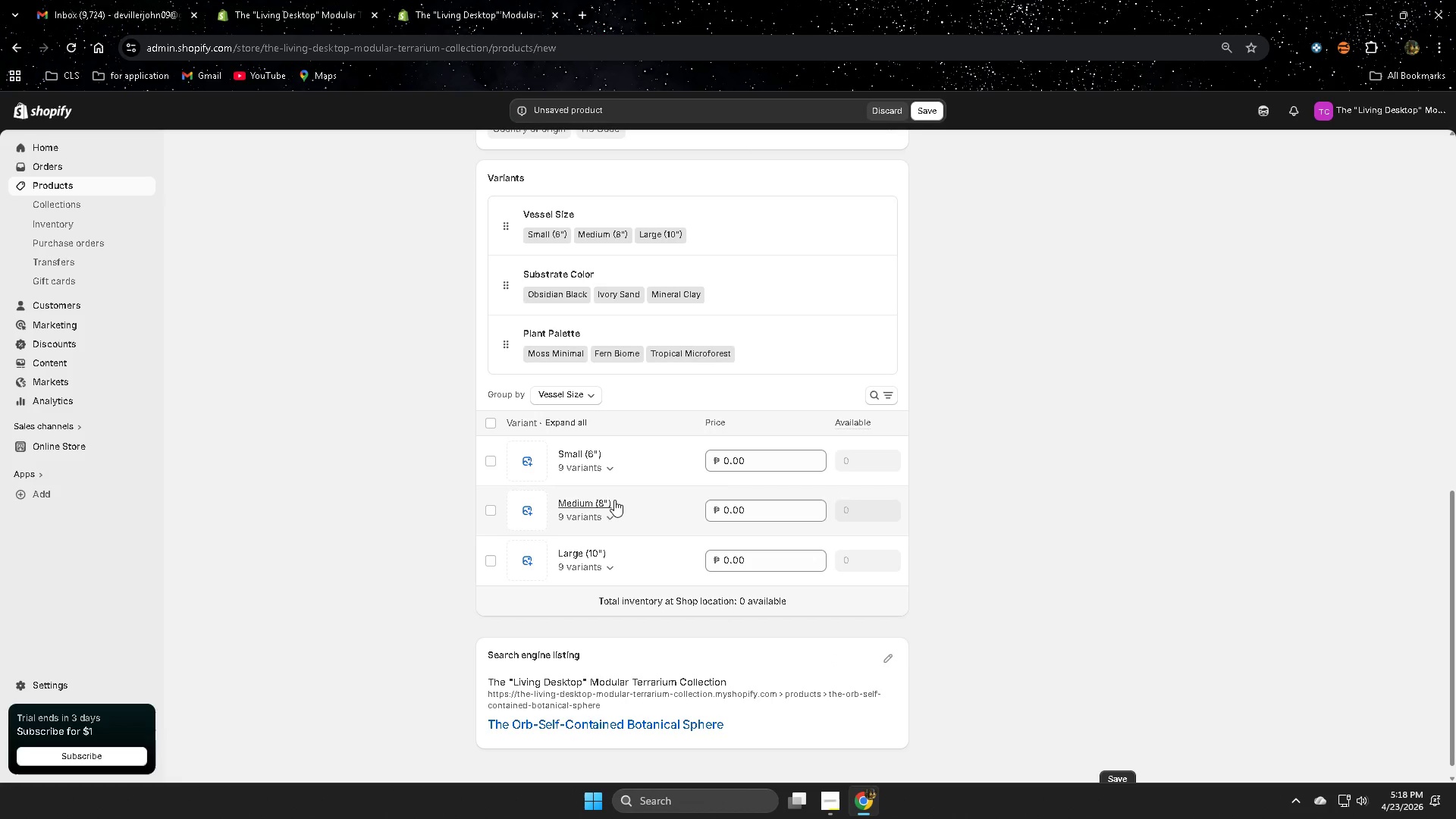 
mouse_move([632, 460])
 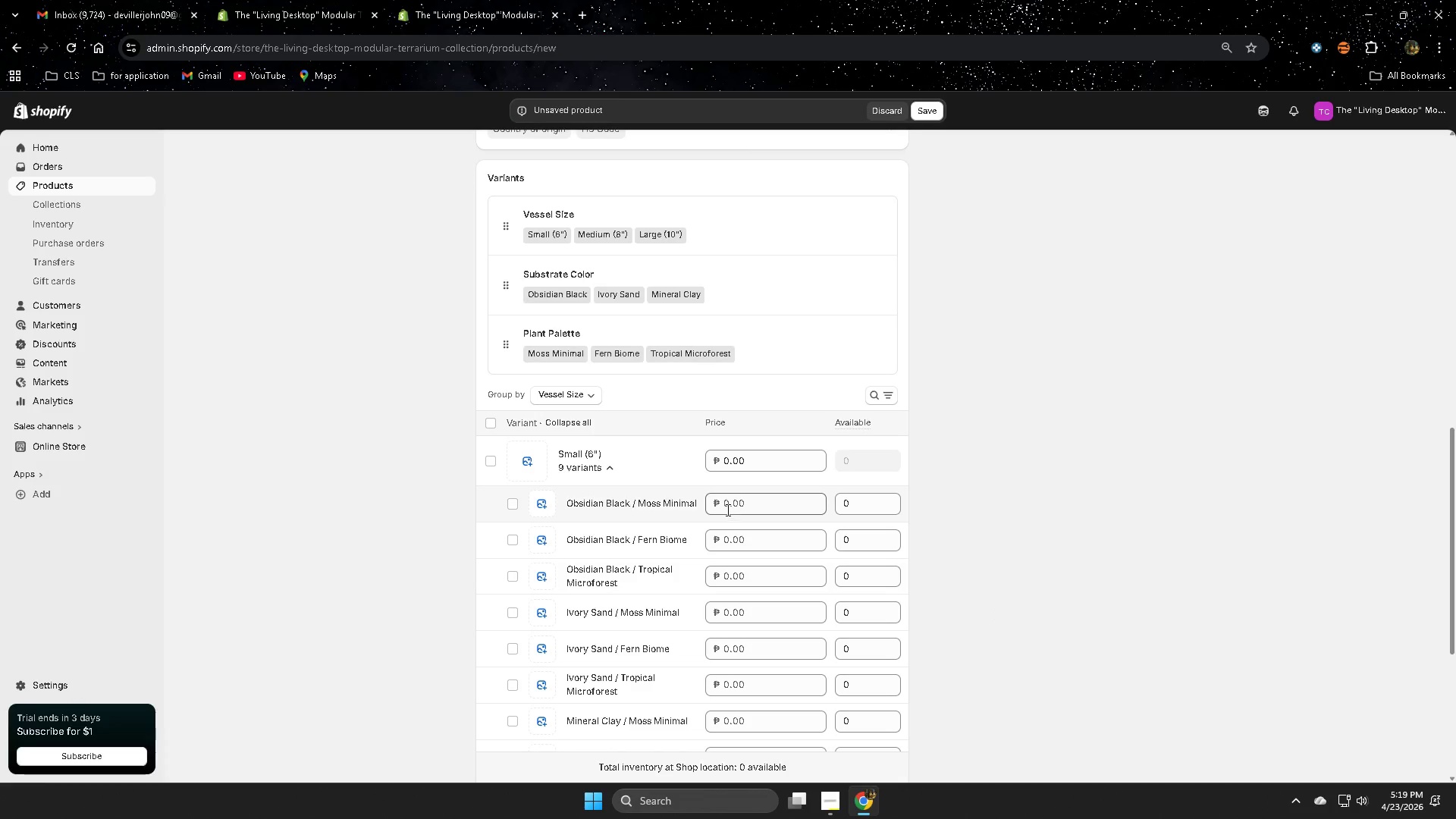 
wait(16.74)
 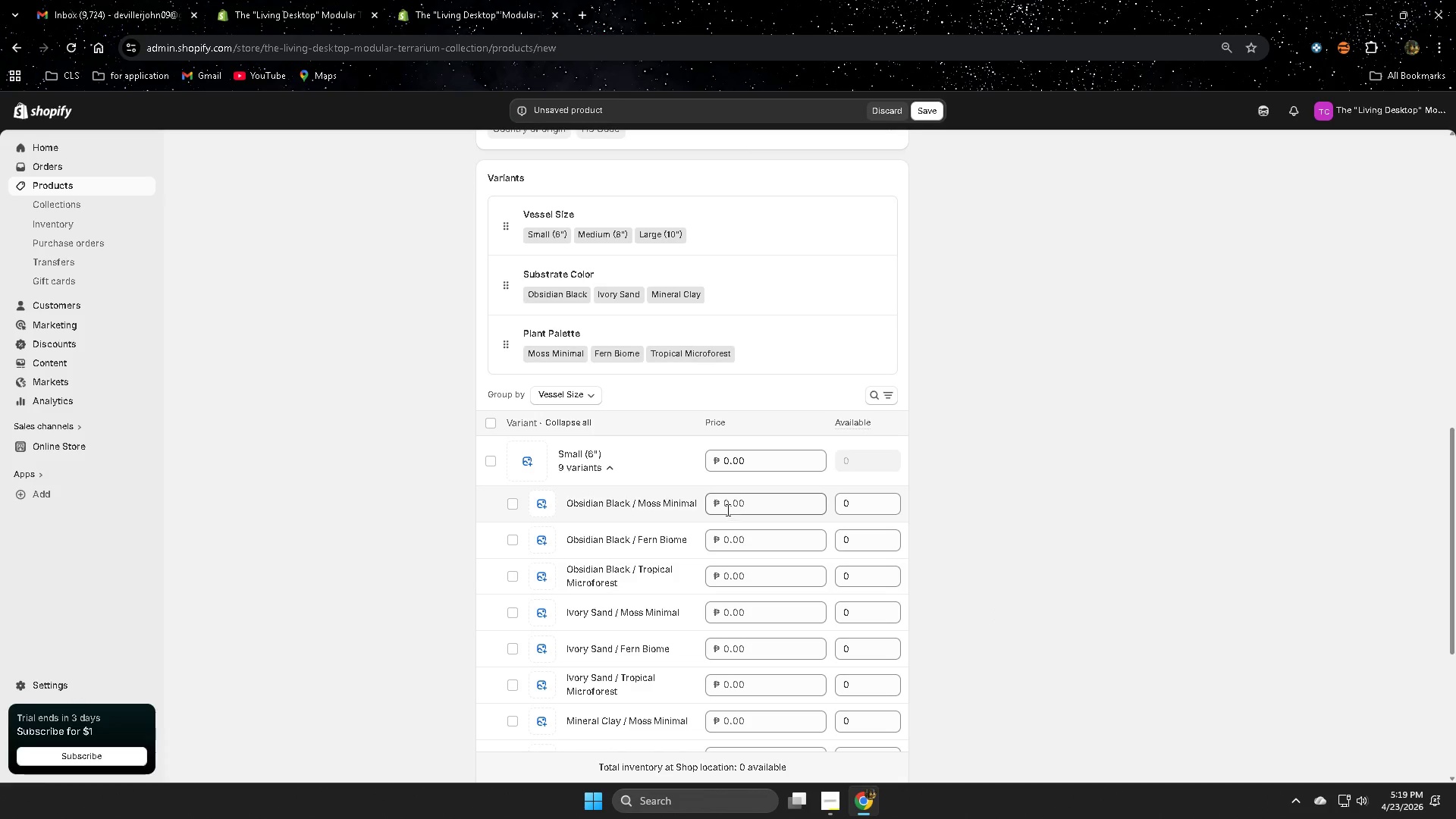 
left_click([731, 504])
 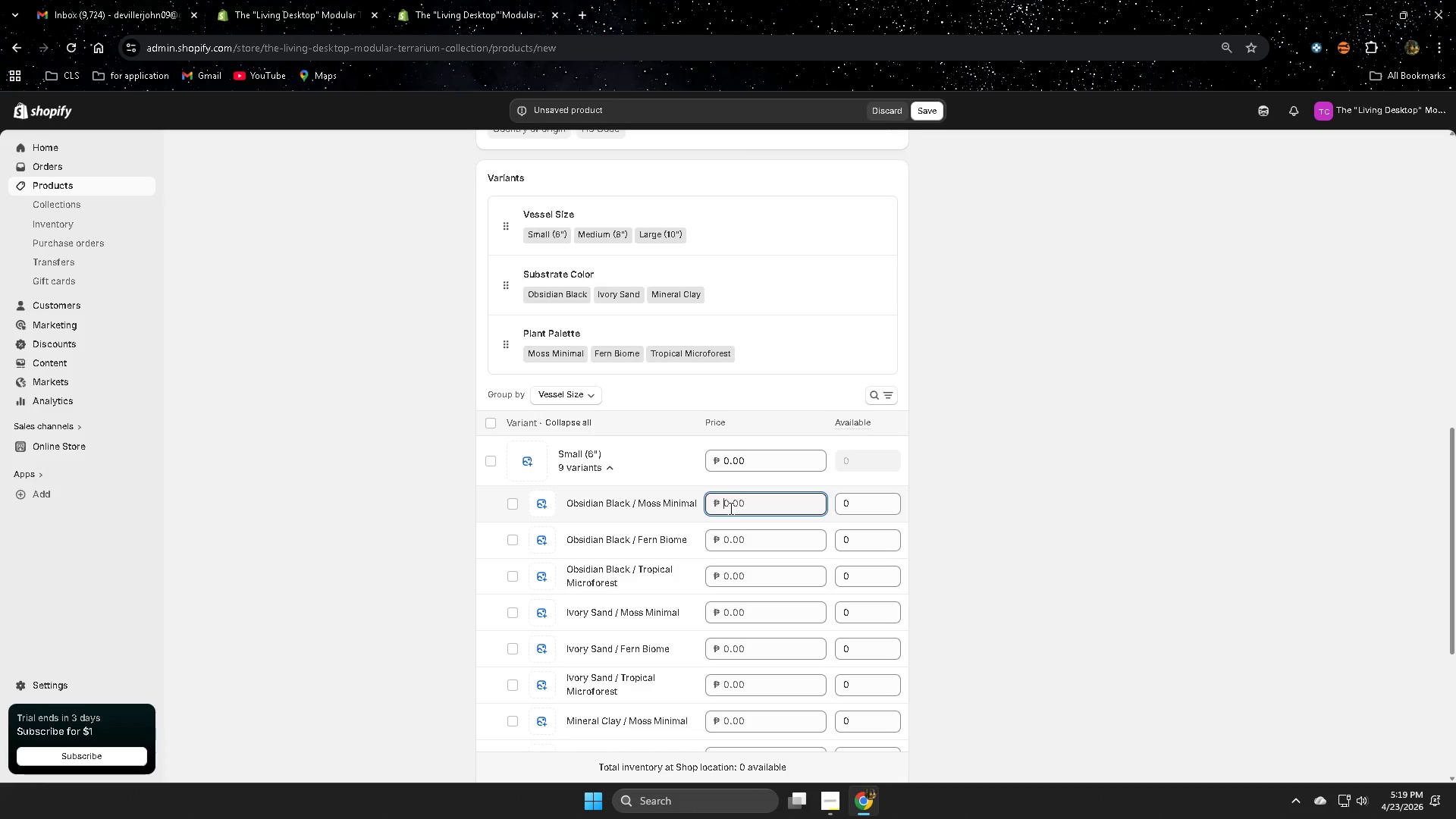 
key(Numpad1)
 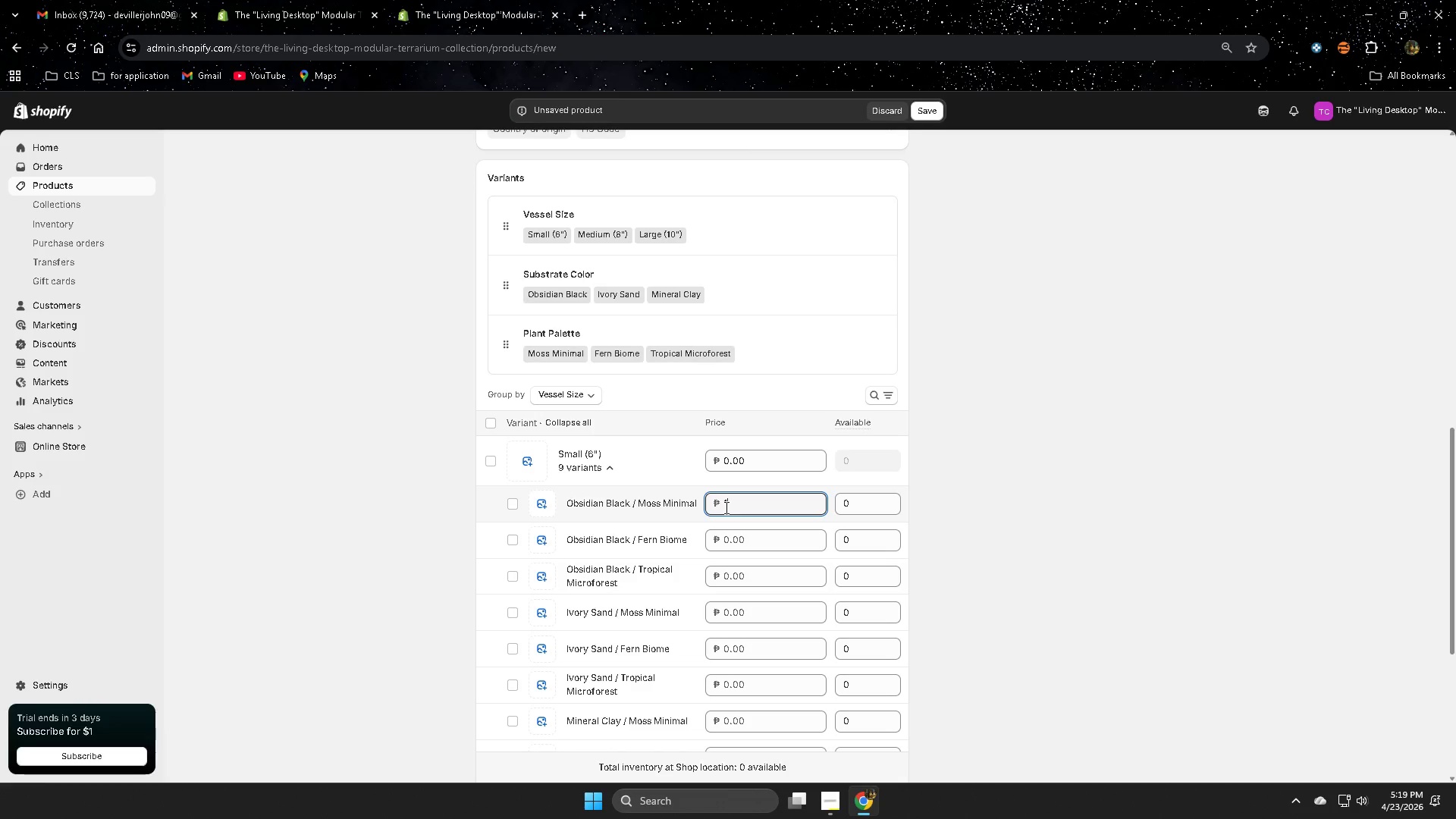 
key(Numpad0)
 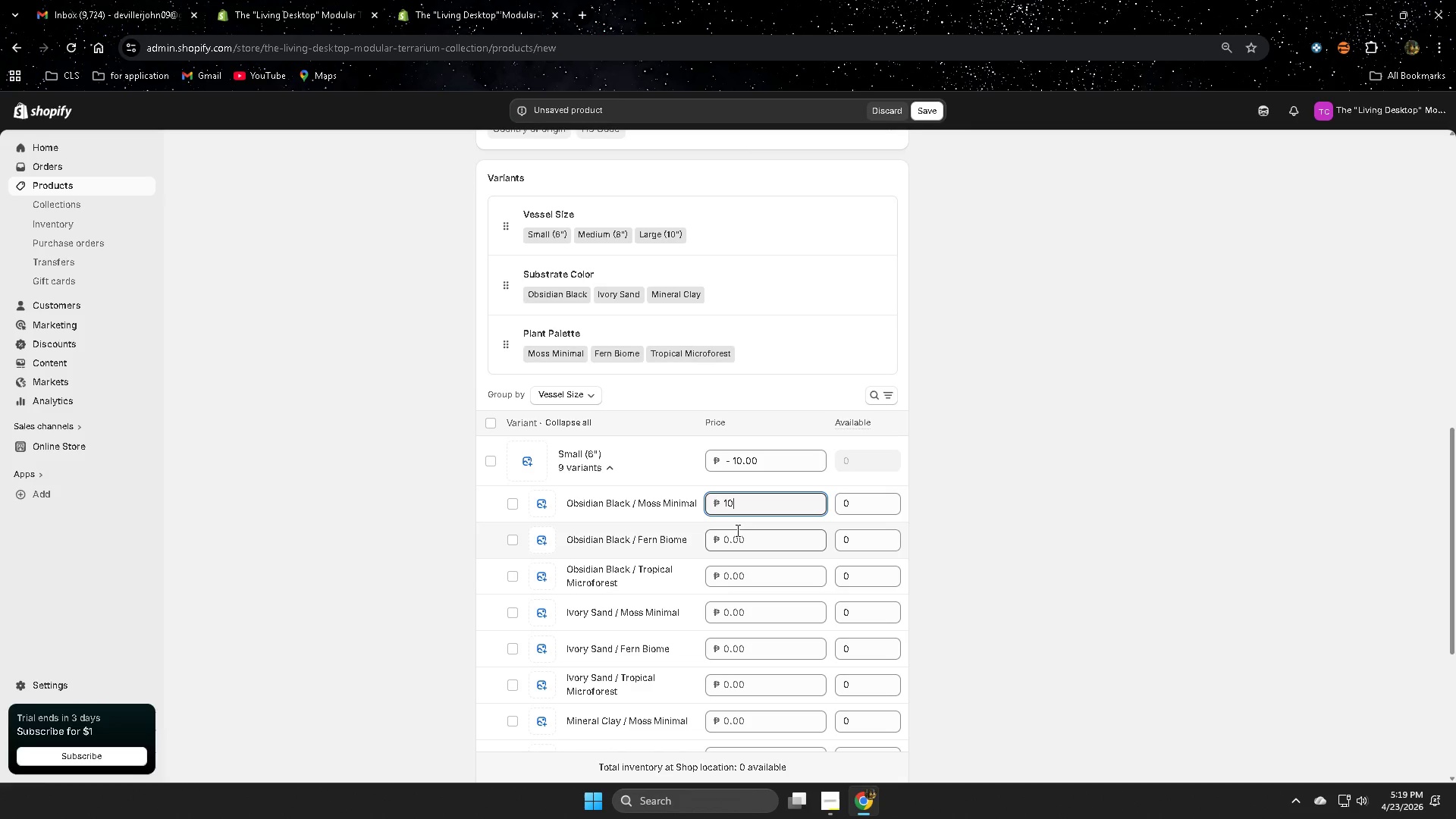 
left_click([734, 531])
 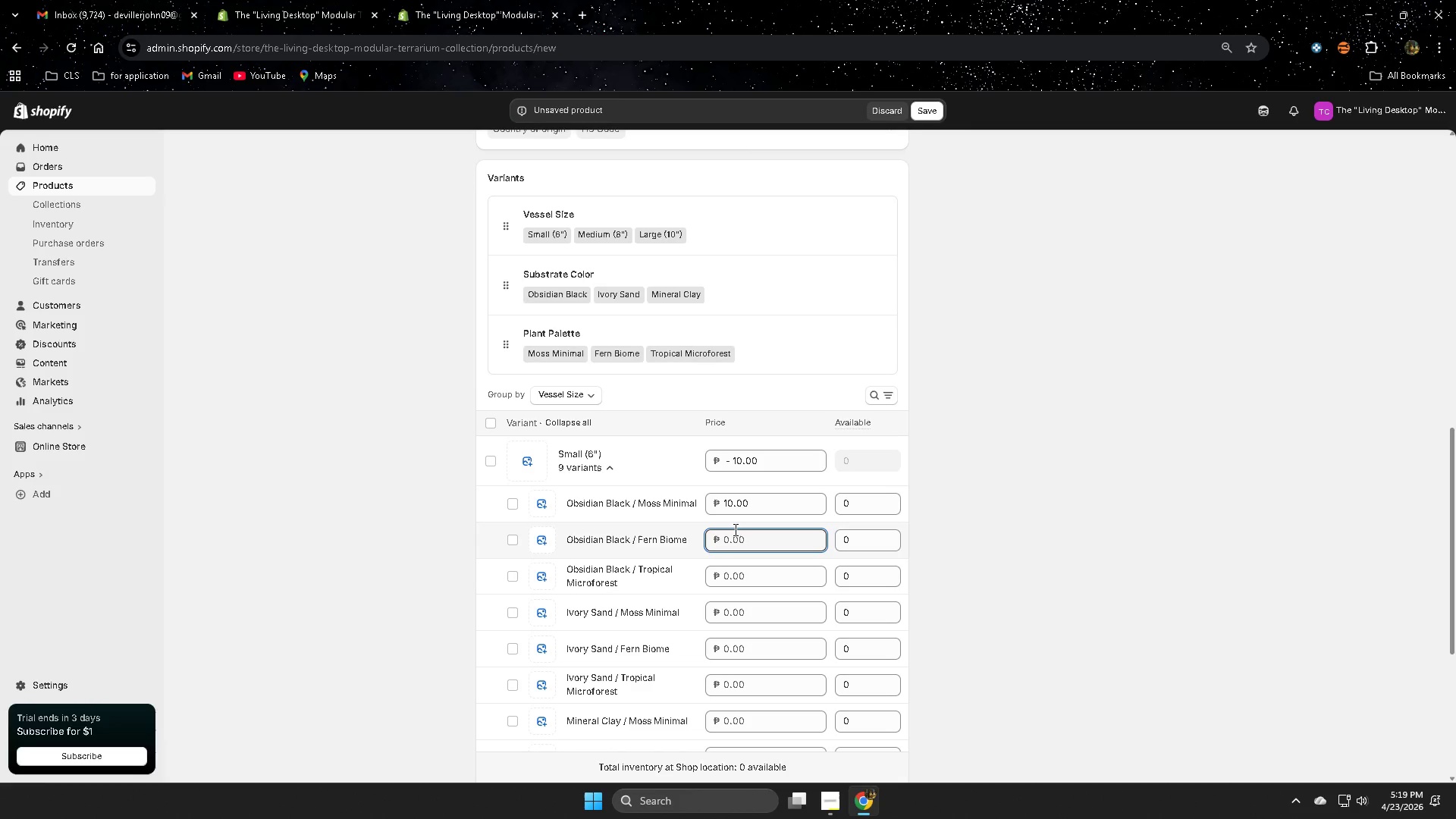 
key(Numpad1)
 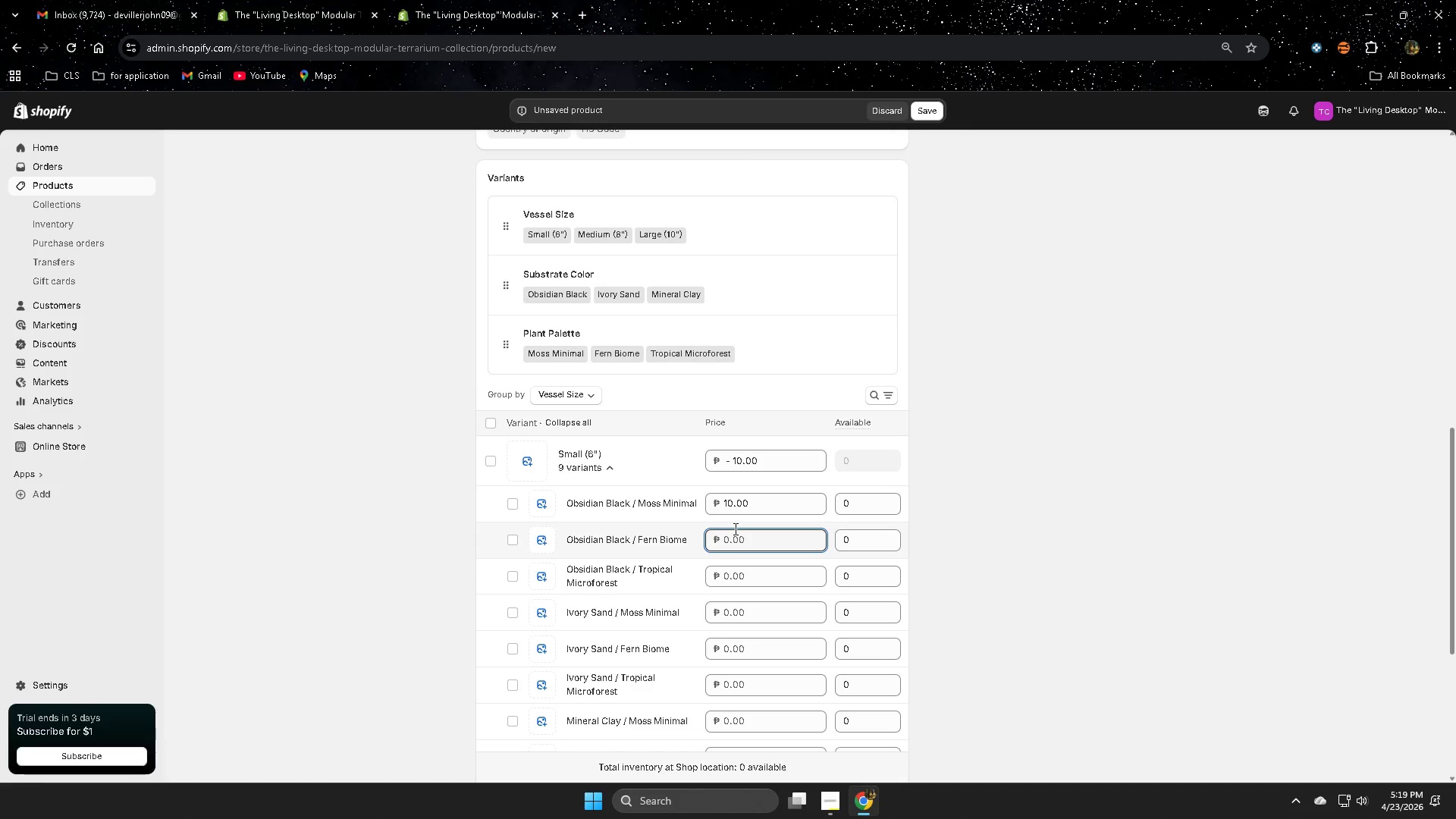 
key(Numpad0)
 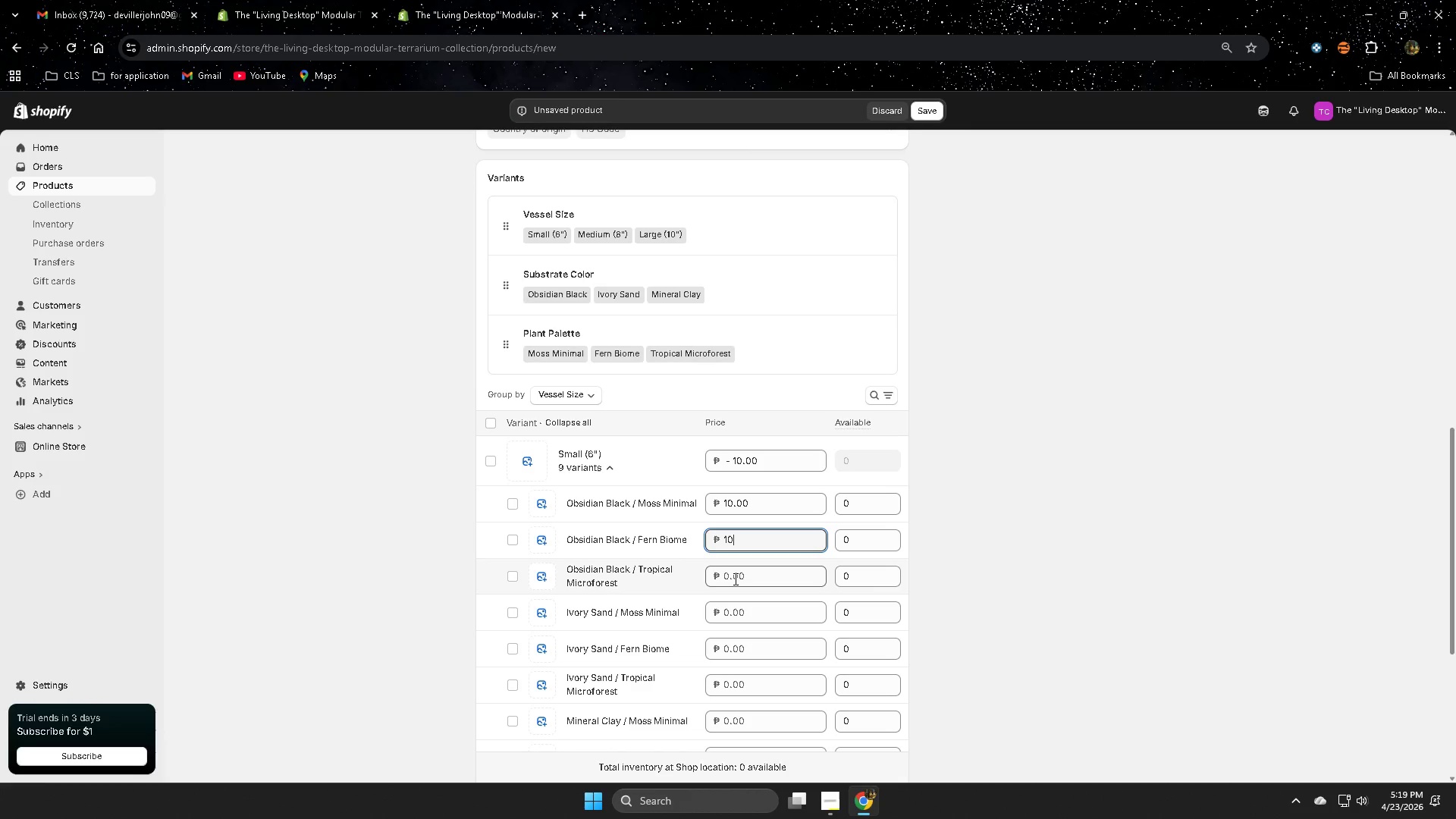 
left_click([734, 578])
 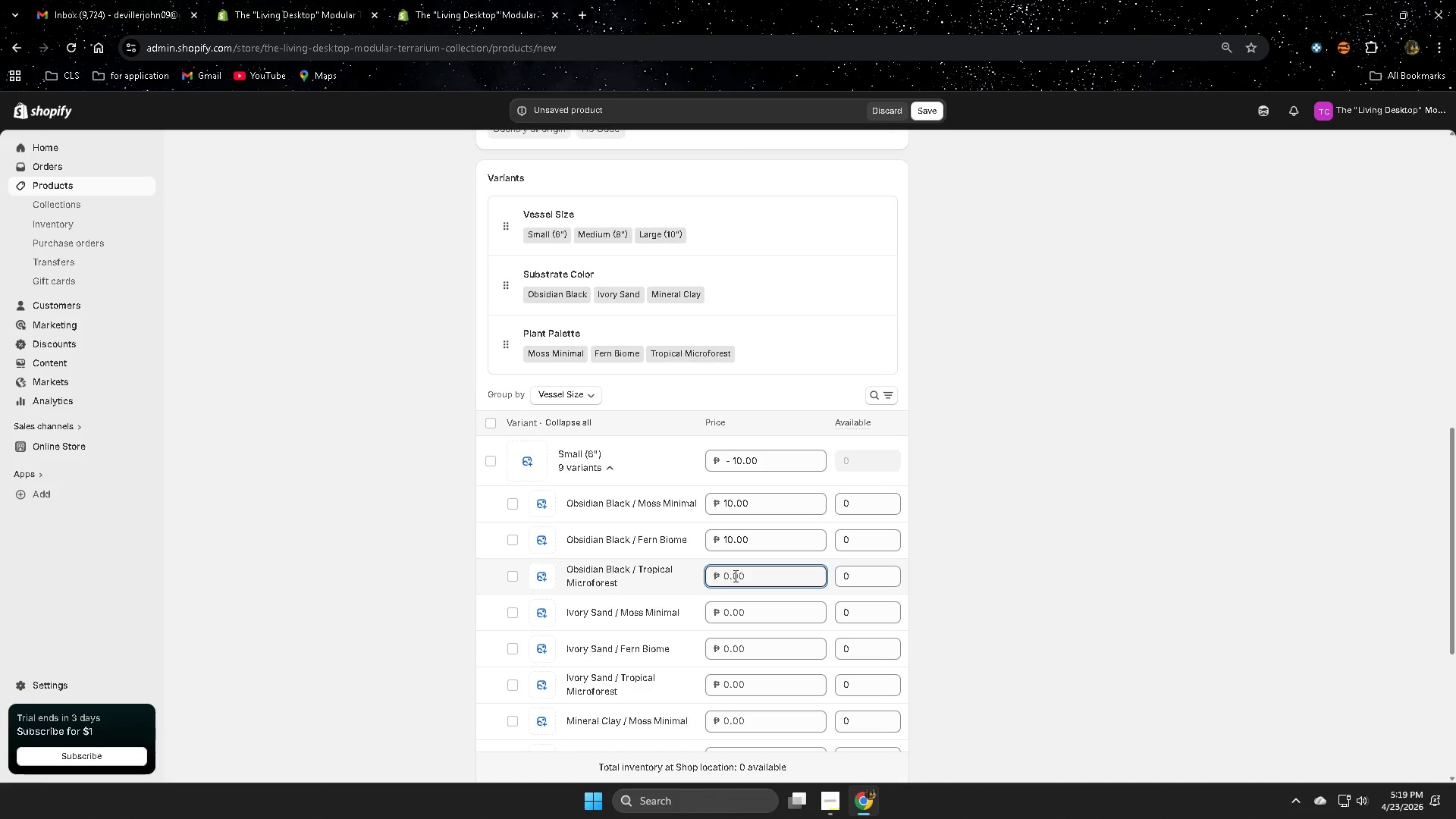 
key(Numpad1)
 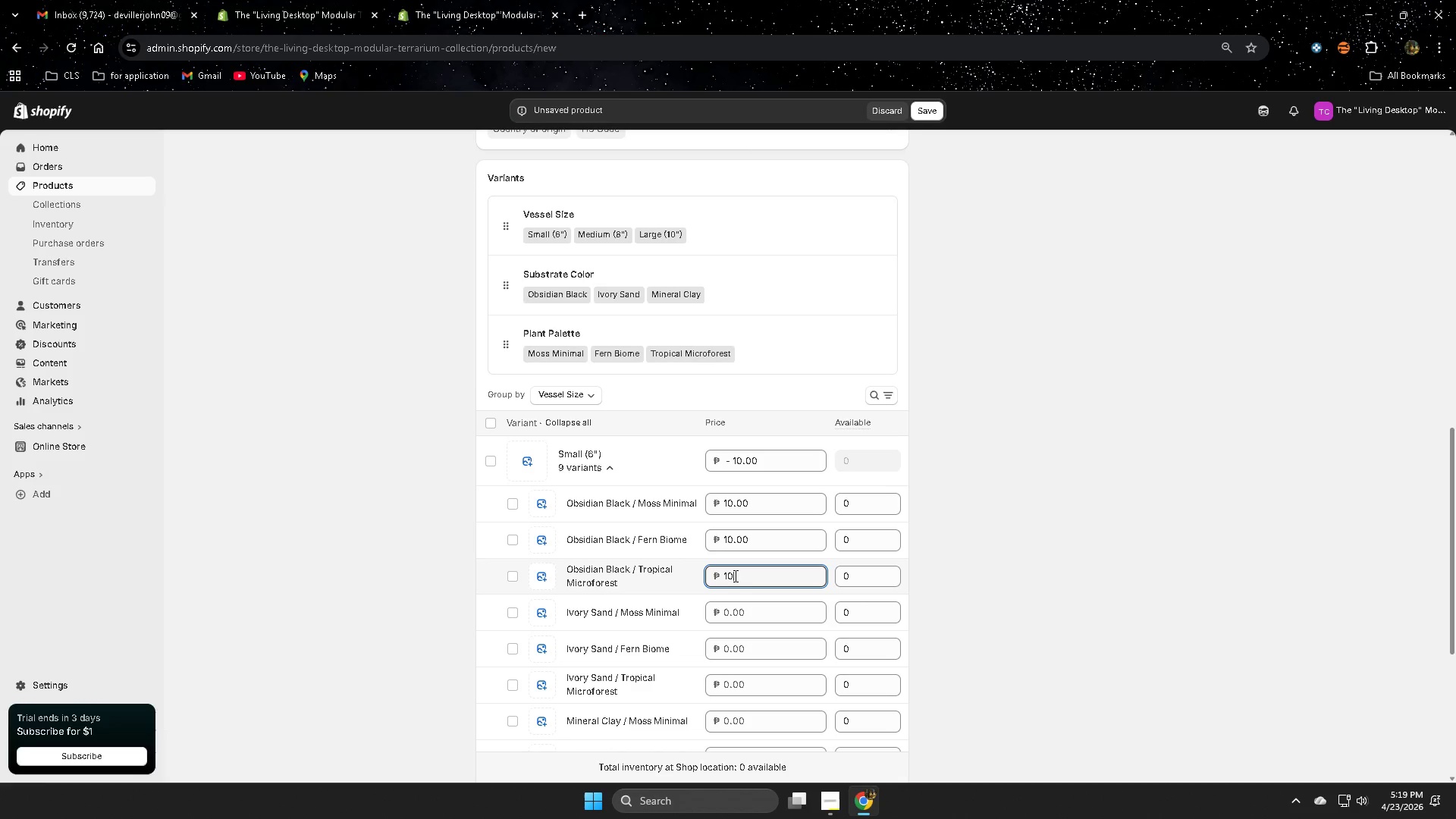 
key(Numpad0)
 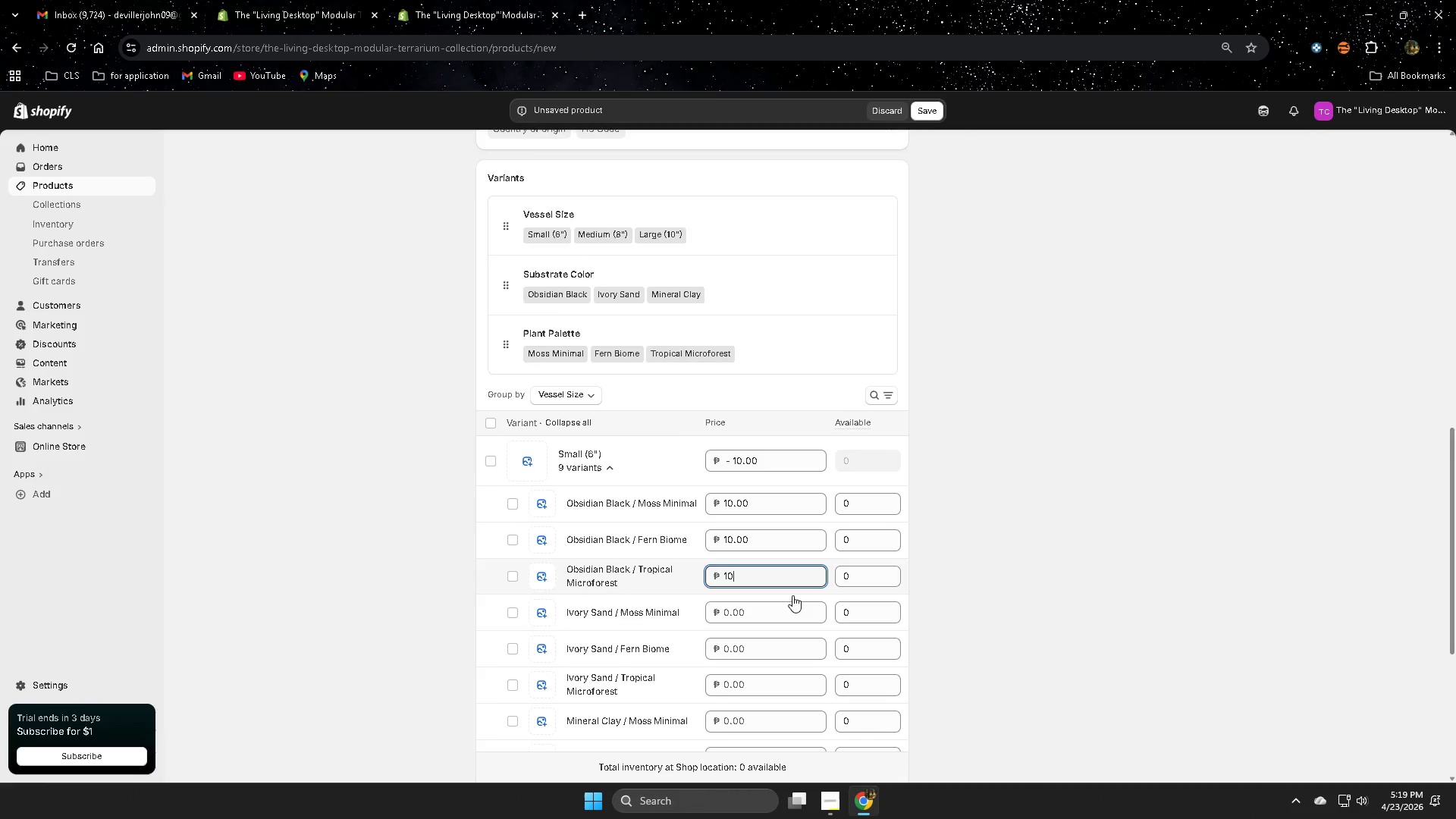 
scroll: coordinate [792, 595], scroll_direction: down, amount: 1.0
 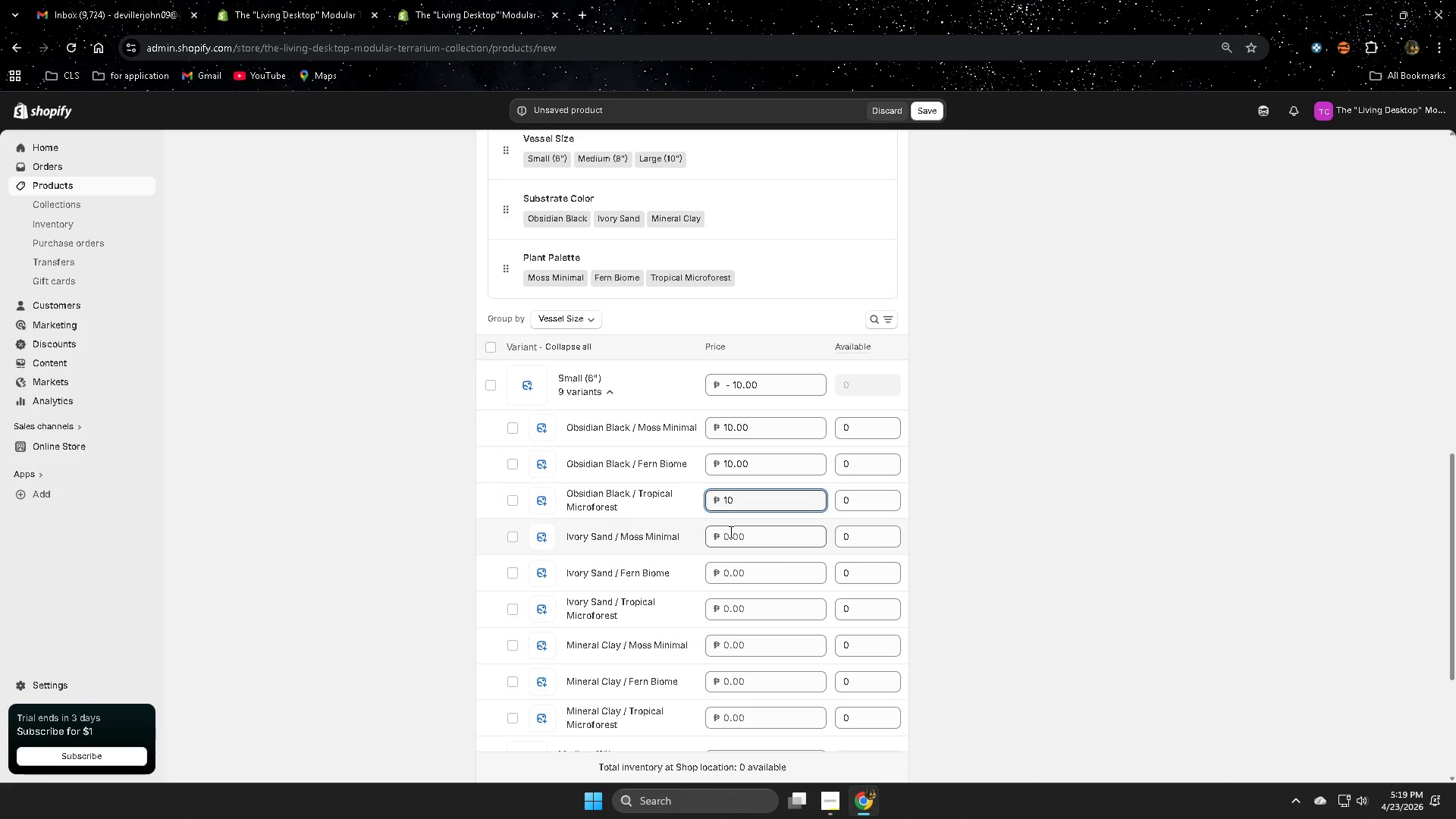 
left_click([730, 532])
 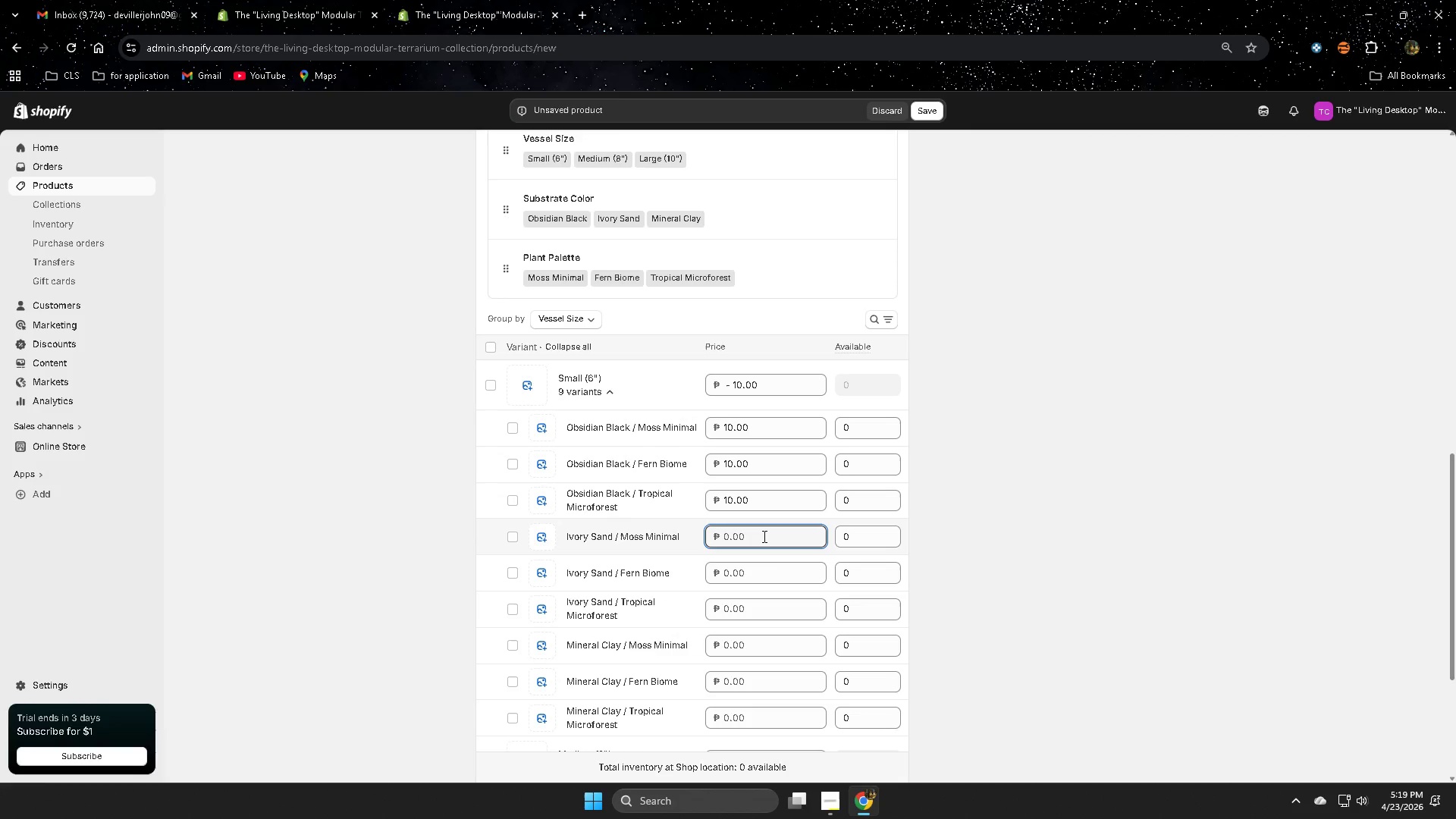 
key(Numpad1)
 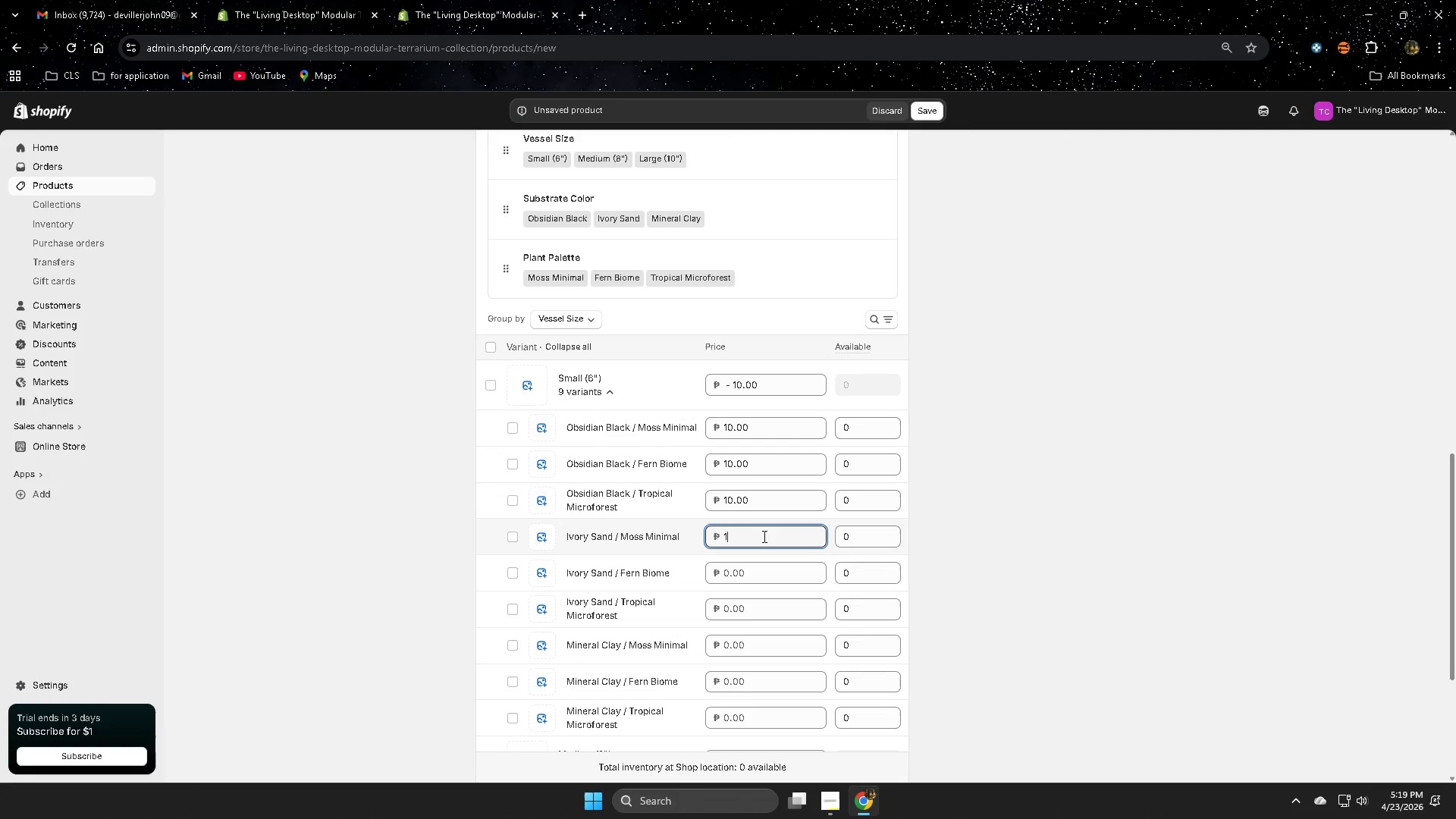 
key(Numpad5)
 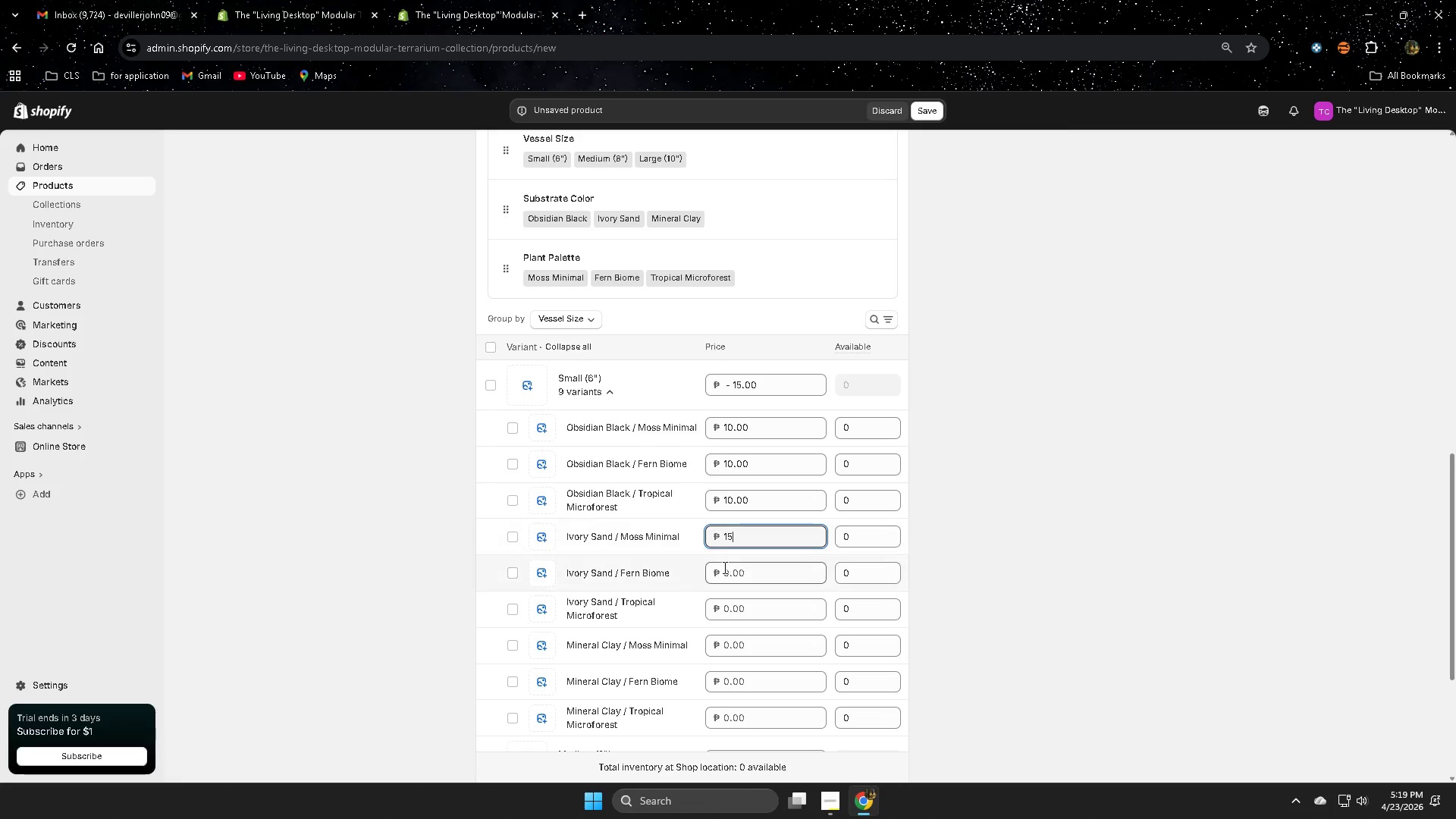 
left_click([723, 567])
 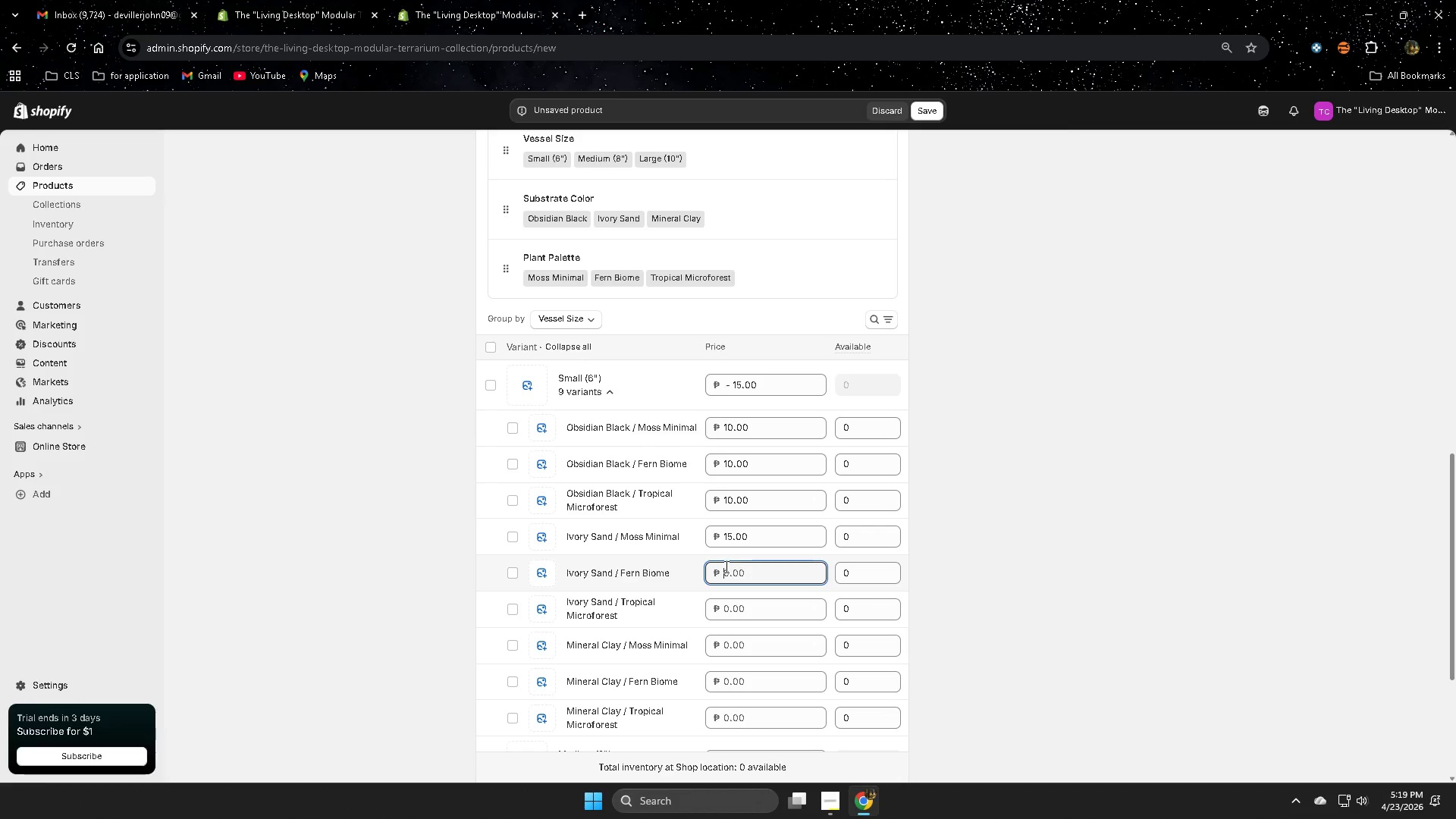 
key(Numpad1)
 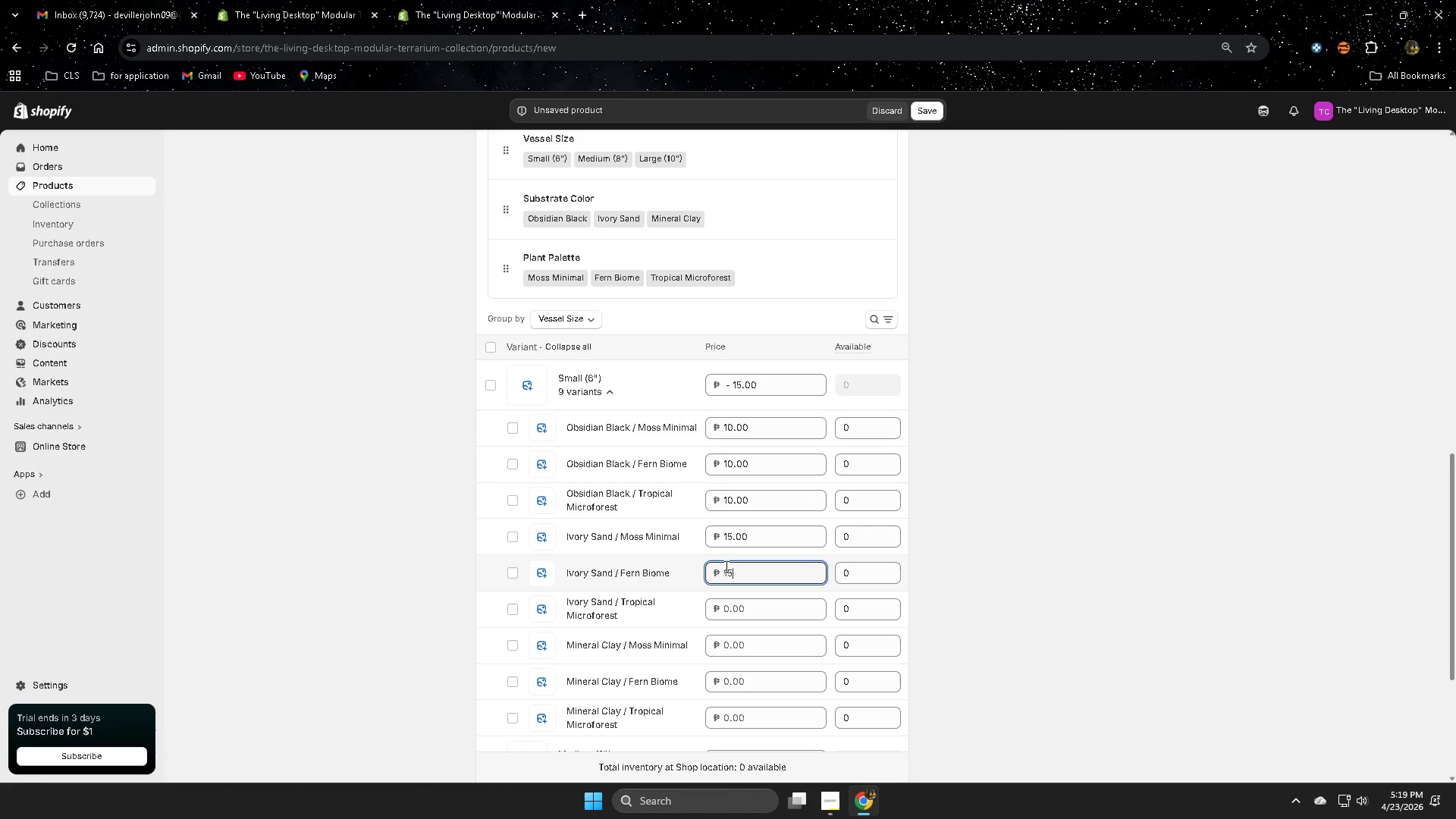 
key(Numpad5)
 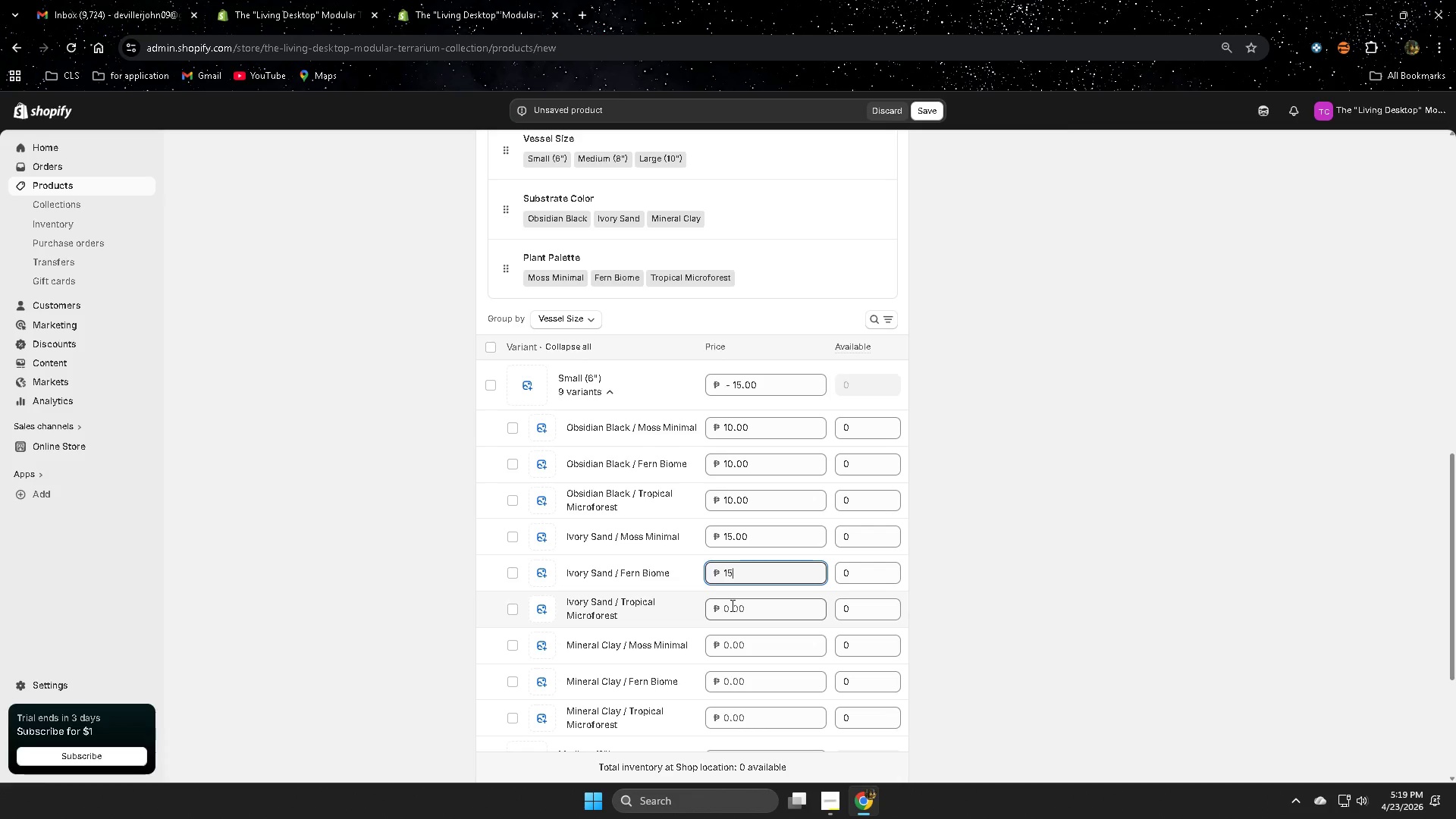 
left_click([731, 605])
 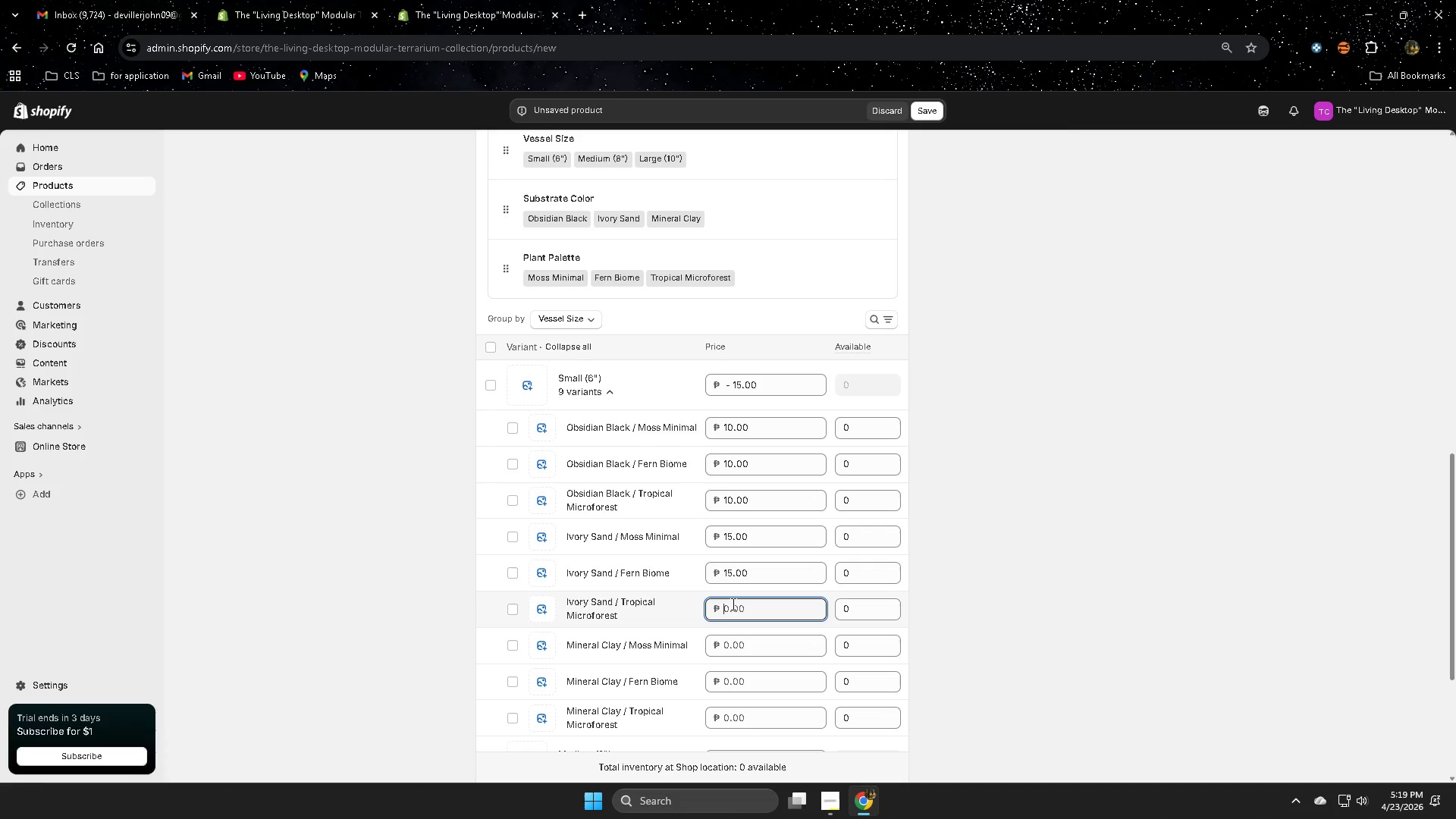 
key(Numpad1)
 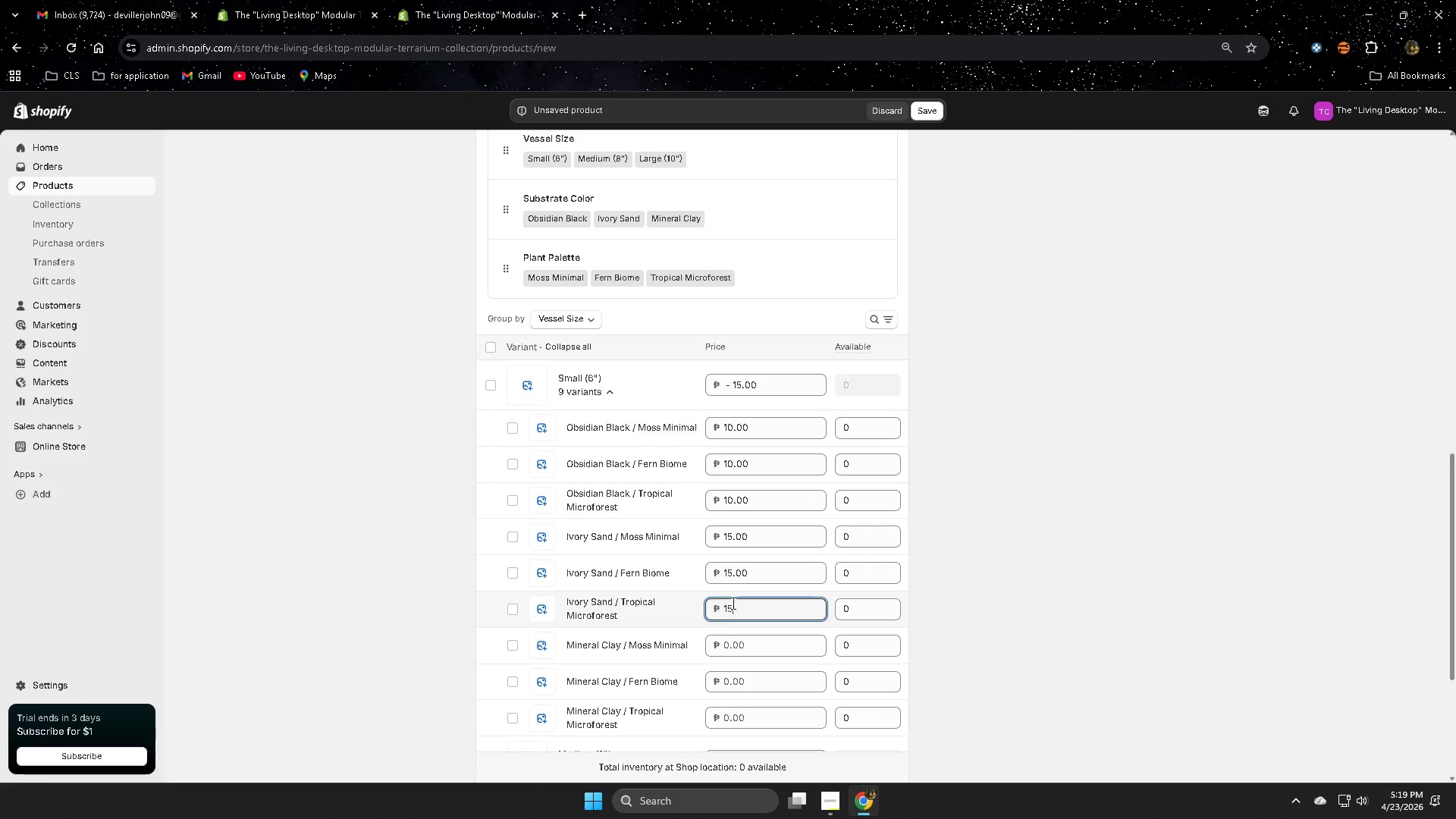 
key(Numpad5)
 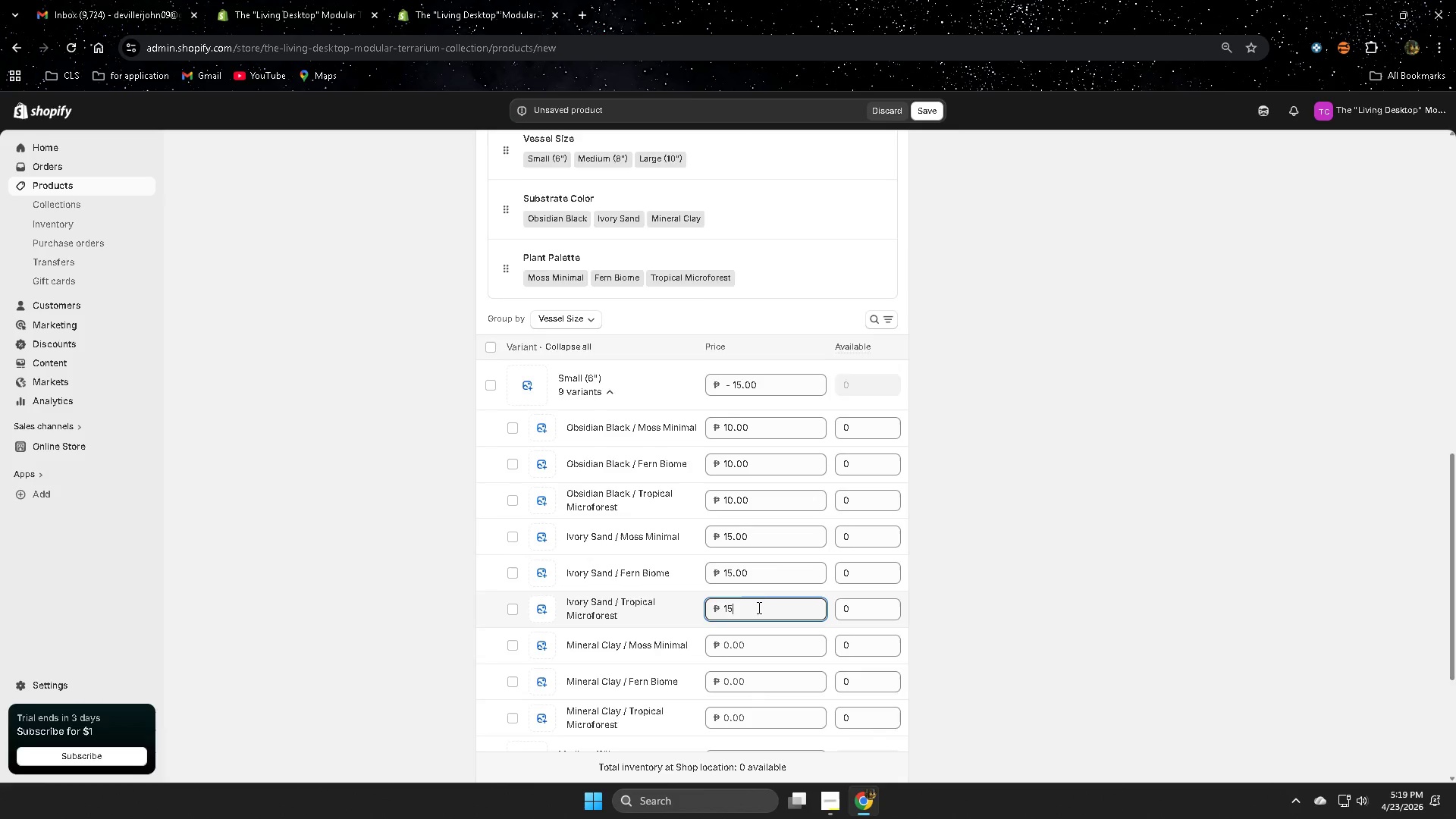 
scroll: coordinate [761, 608], scroll_direction: down, amount: 2.0
 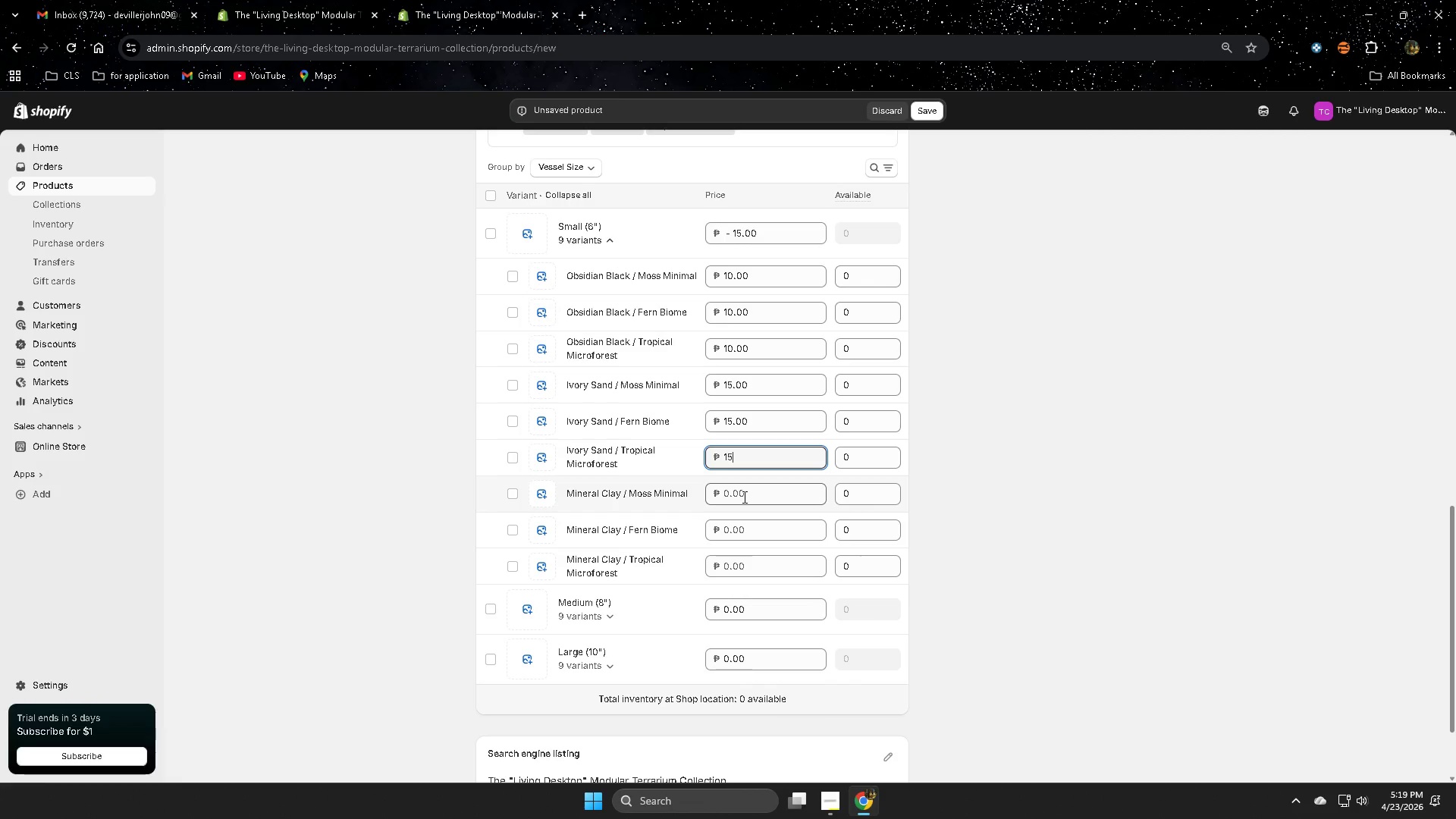 
left_click([743, 497])
 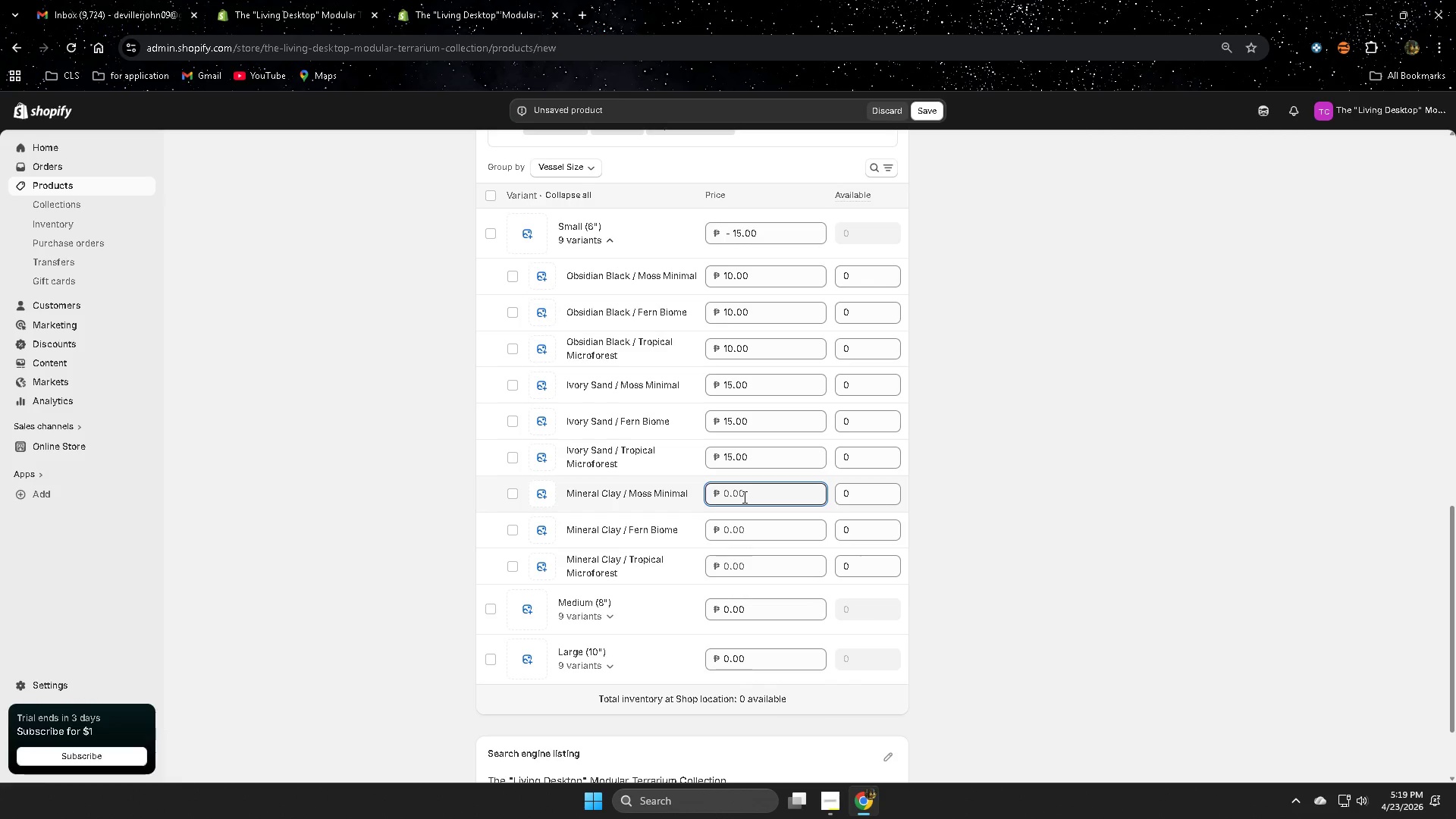 
key(Numpad2)
 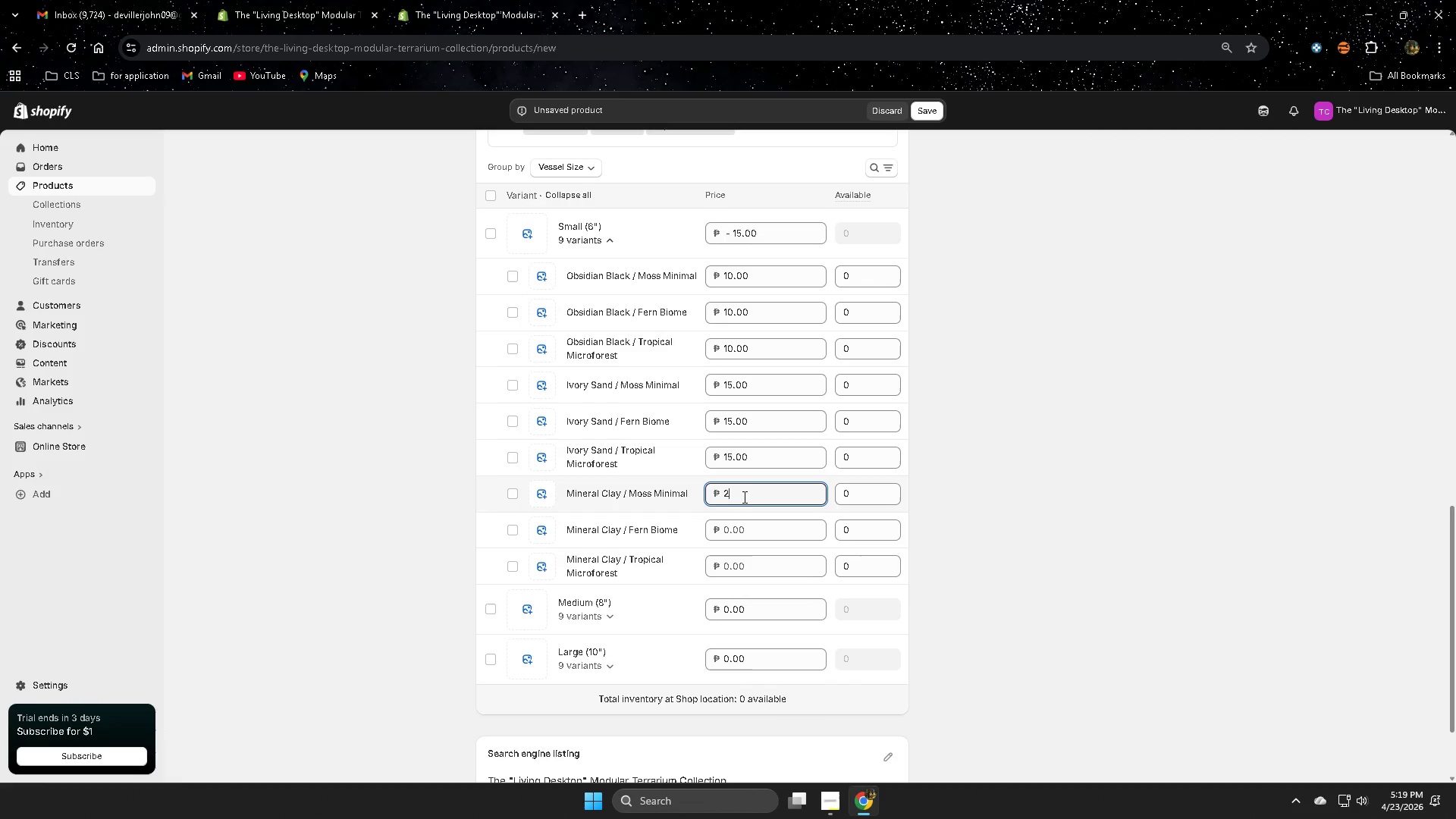 
right_click([743, 497])
 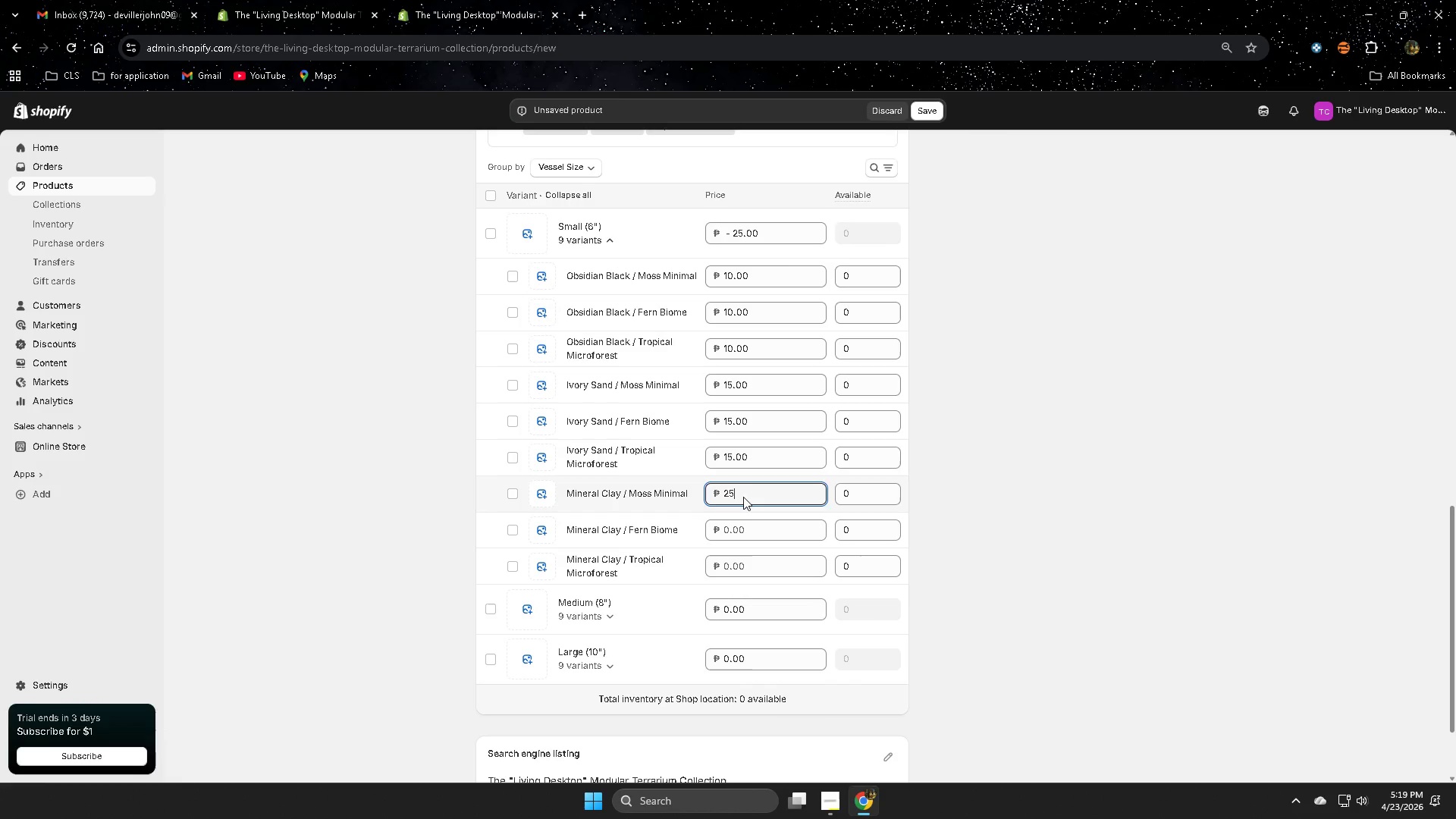 
key(Numpad5)
 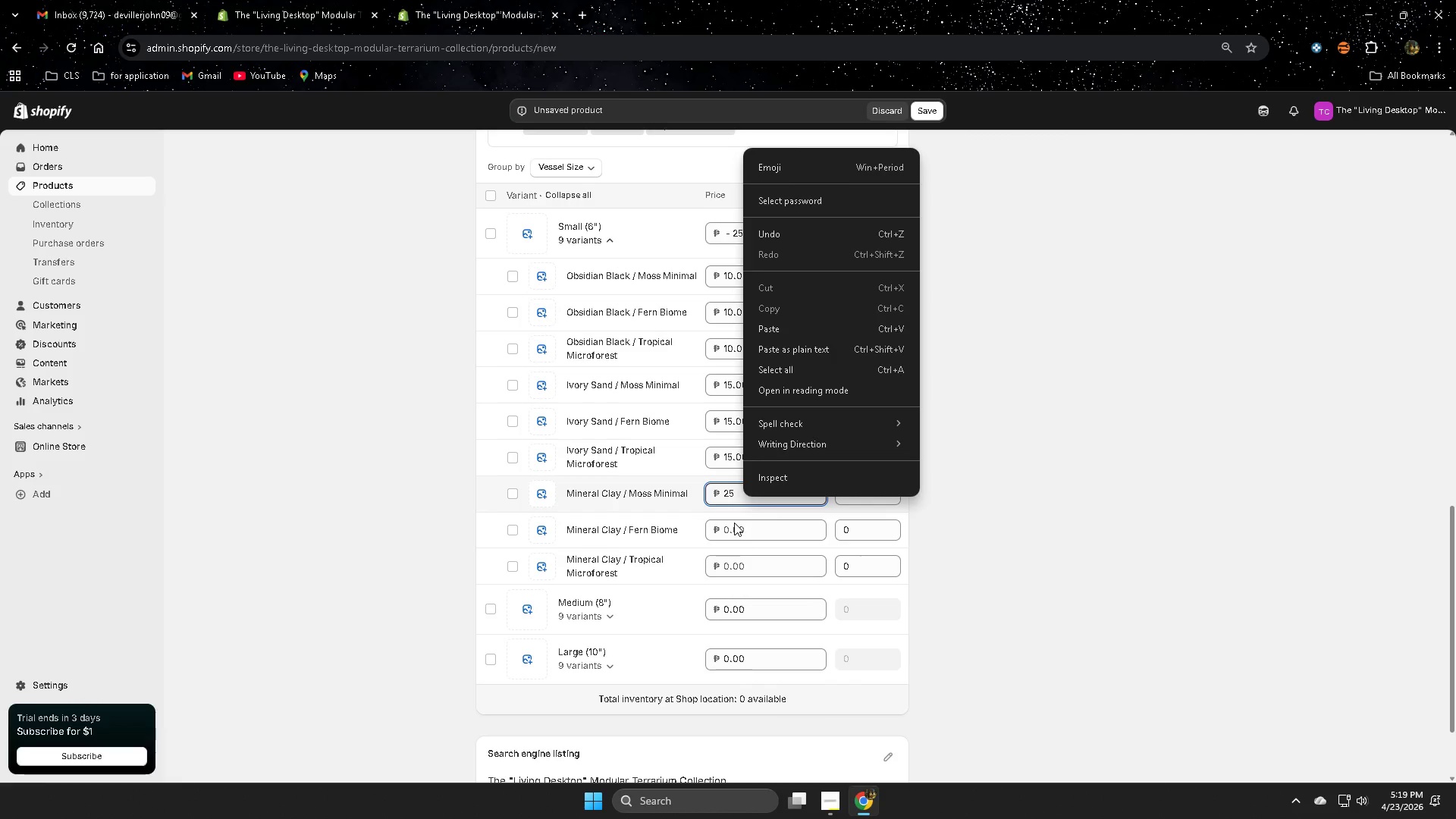 
left_click([731, 526])
 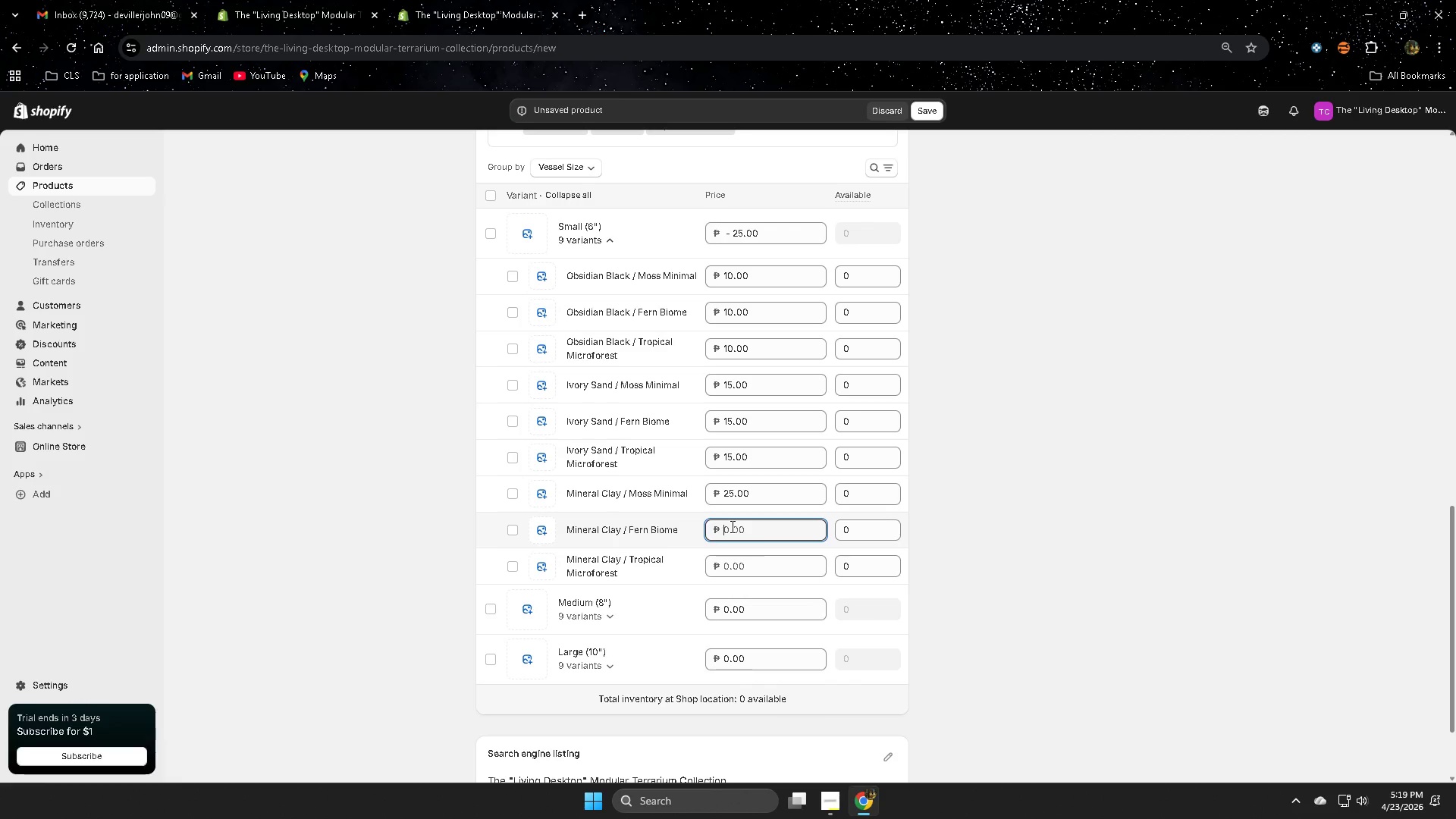 
key(Numpad2)
 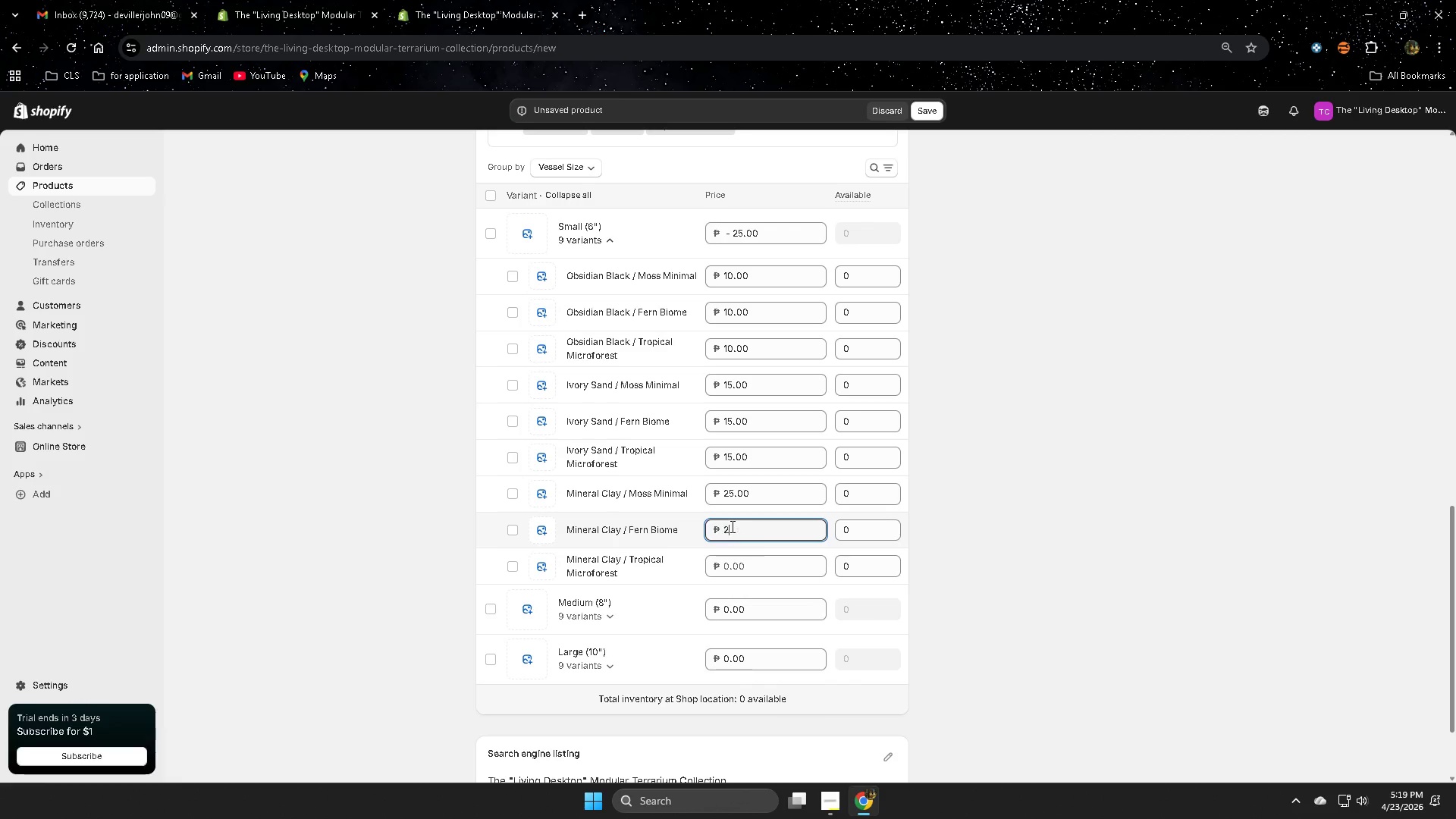 
key(Numpad5)
 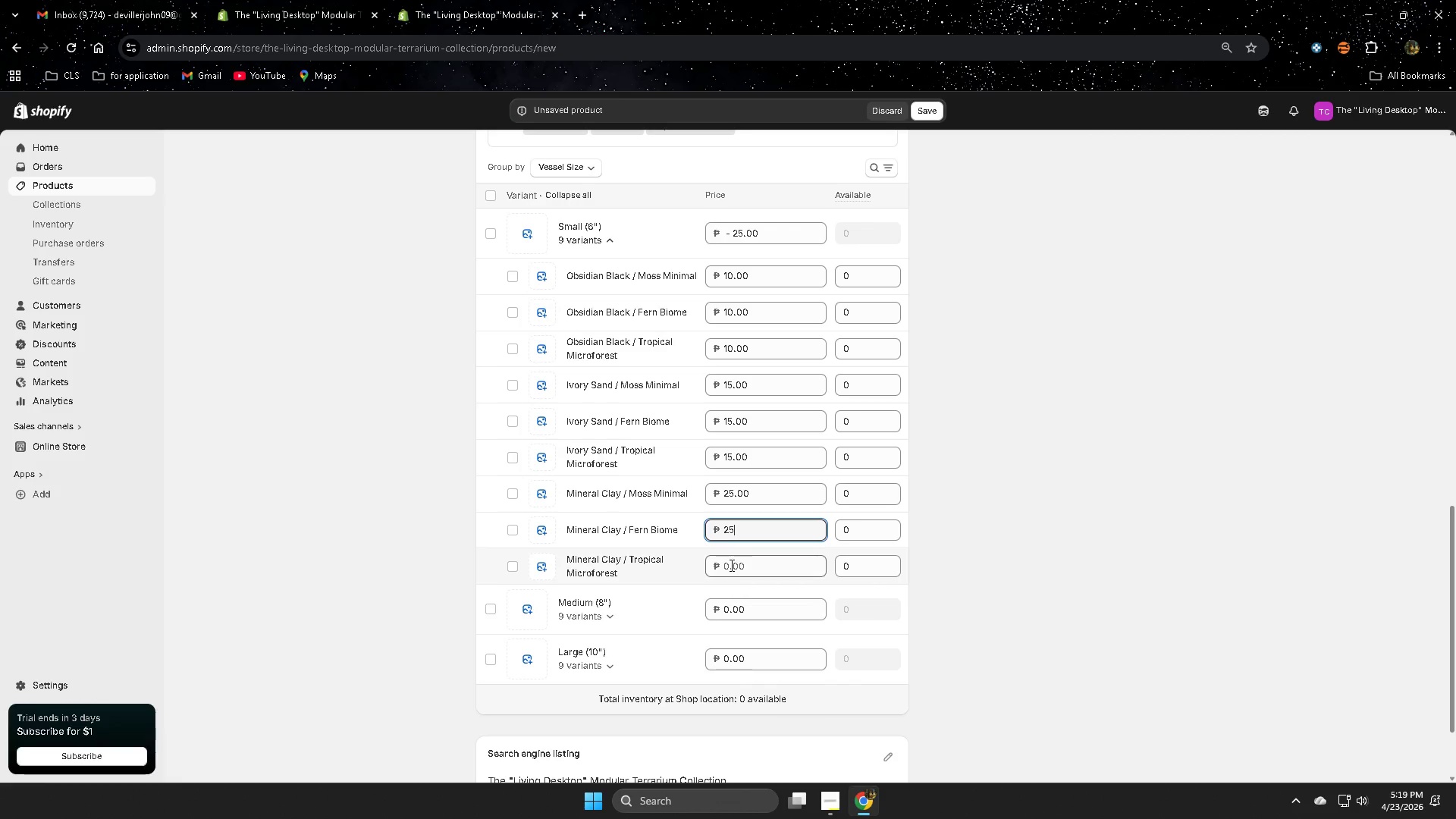 
left_click([730, 565])
 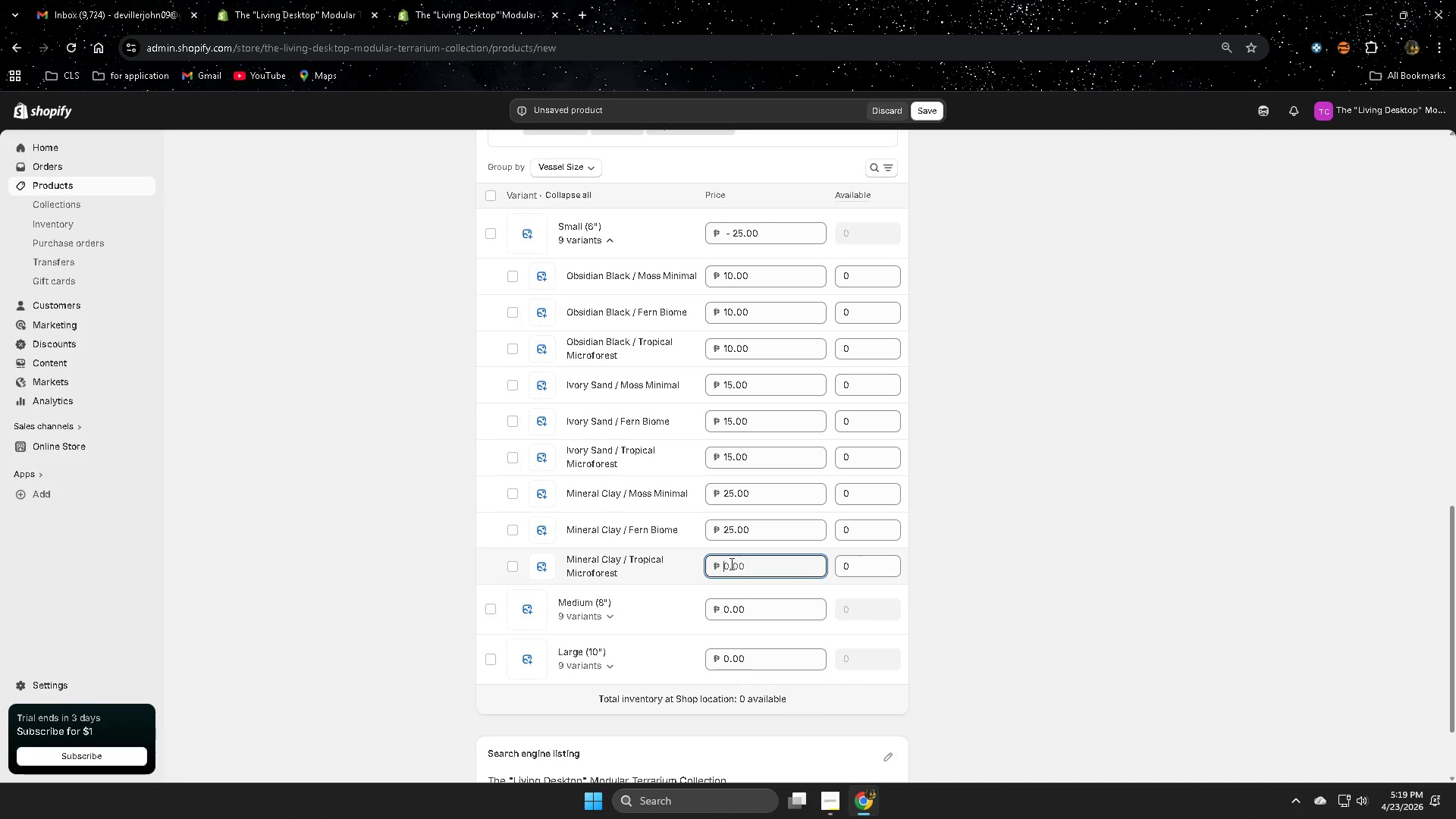 
key(Numpad2)
 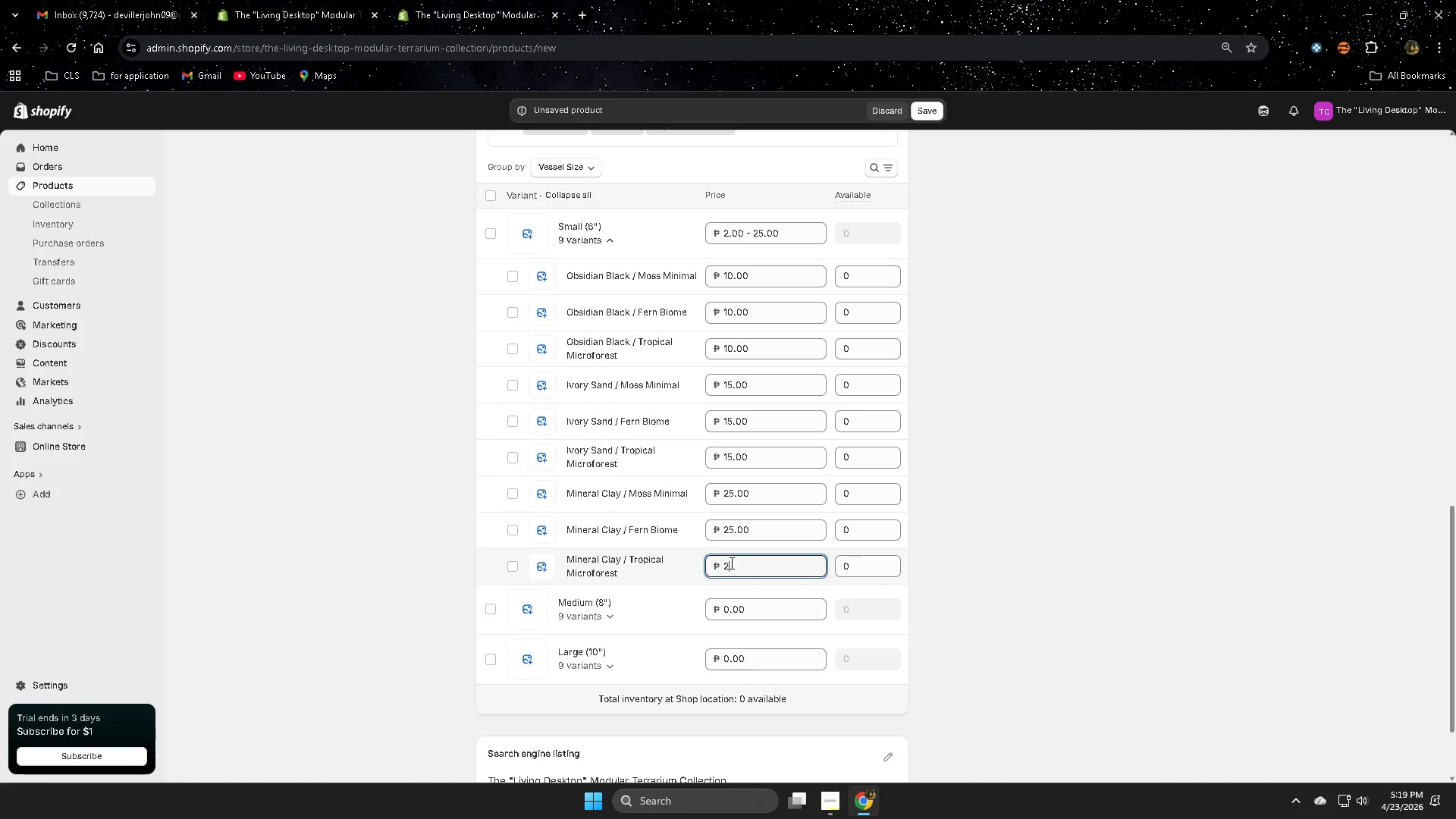 
key(Numpad5)
 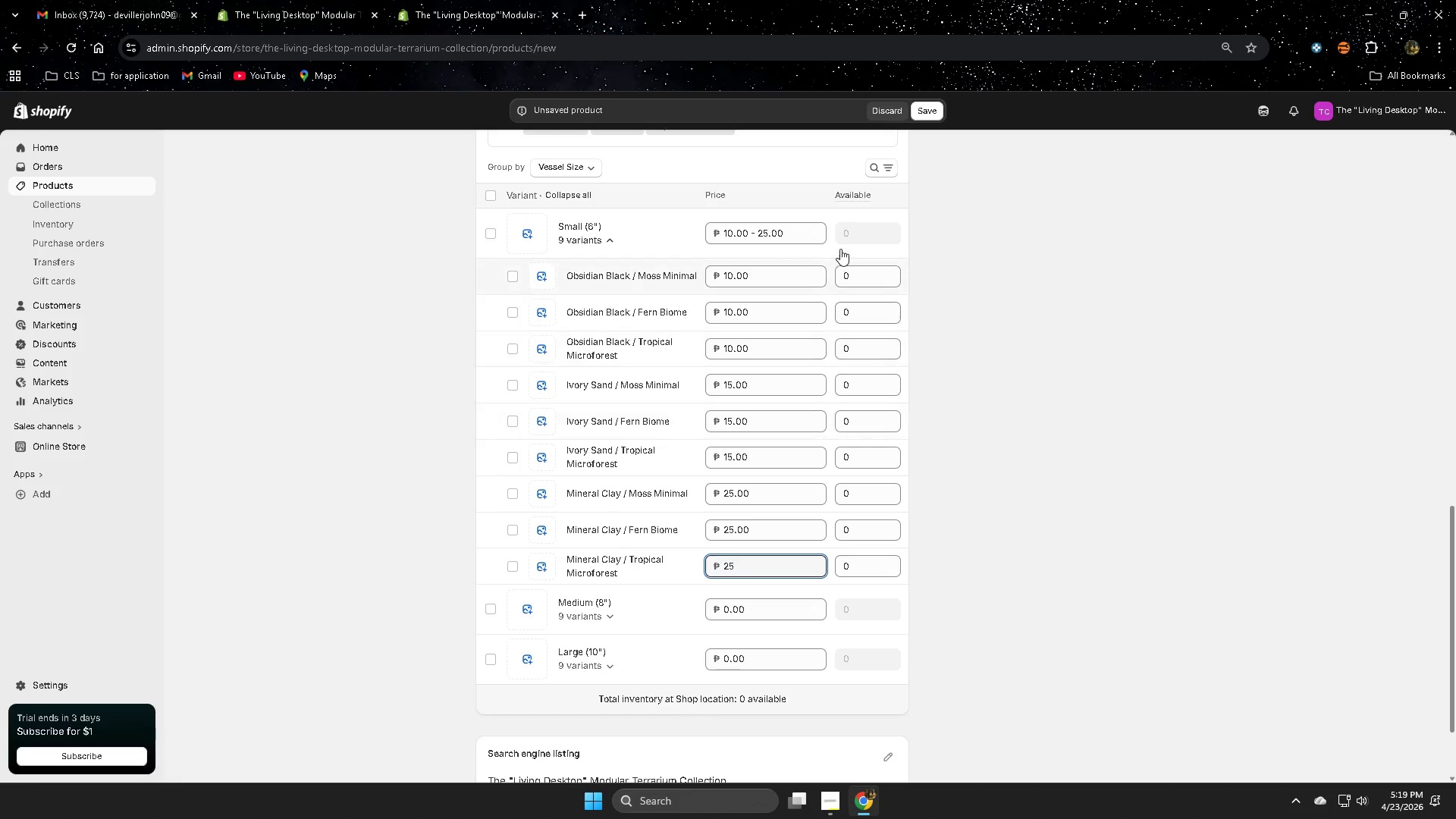 
left_click([849, 273])
 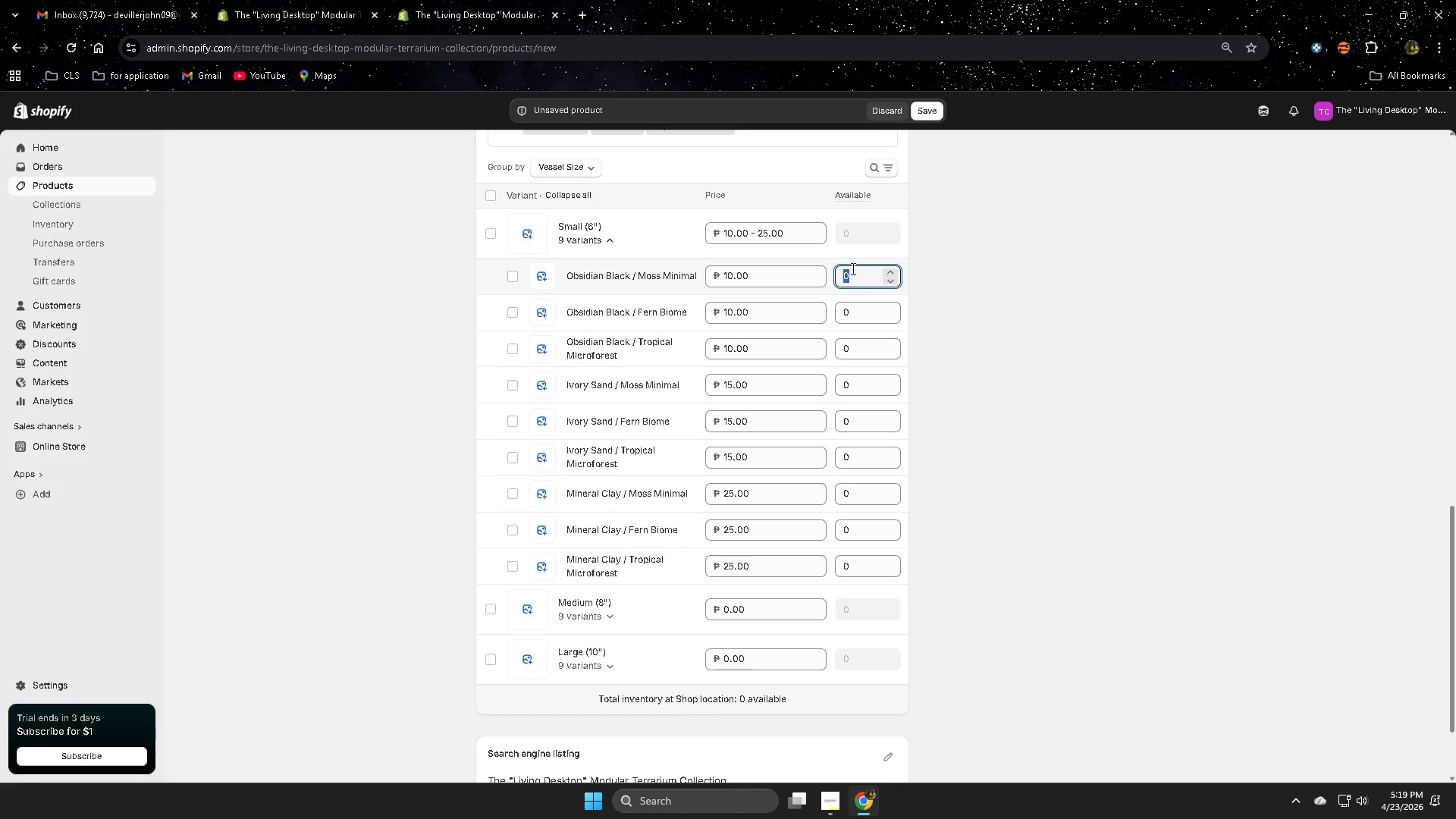 
type(12)
 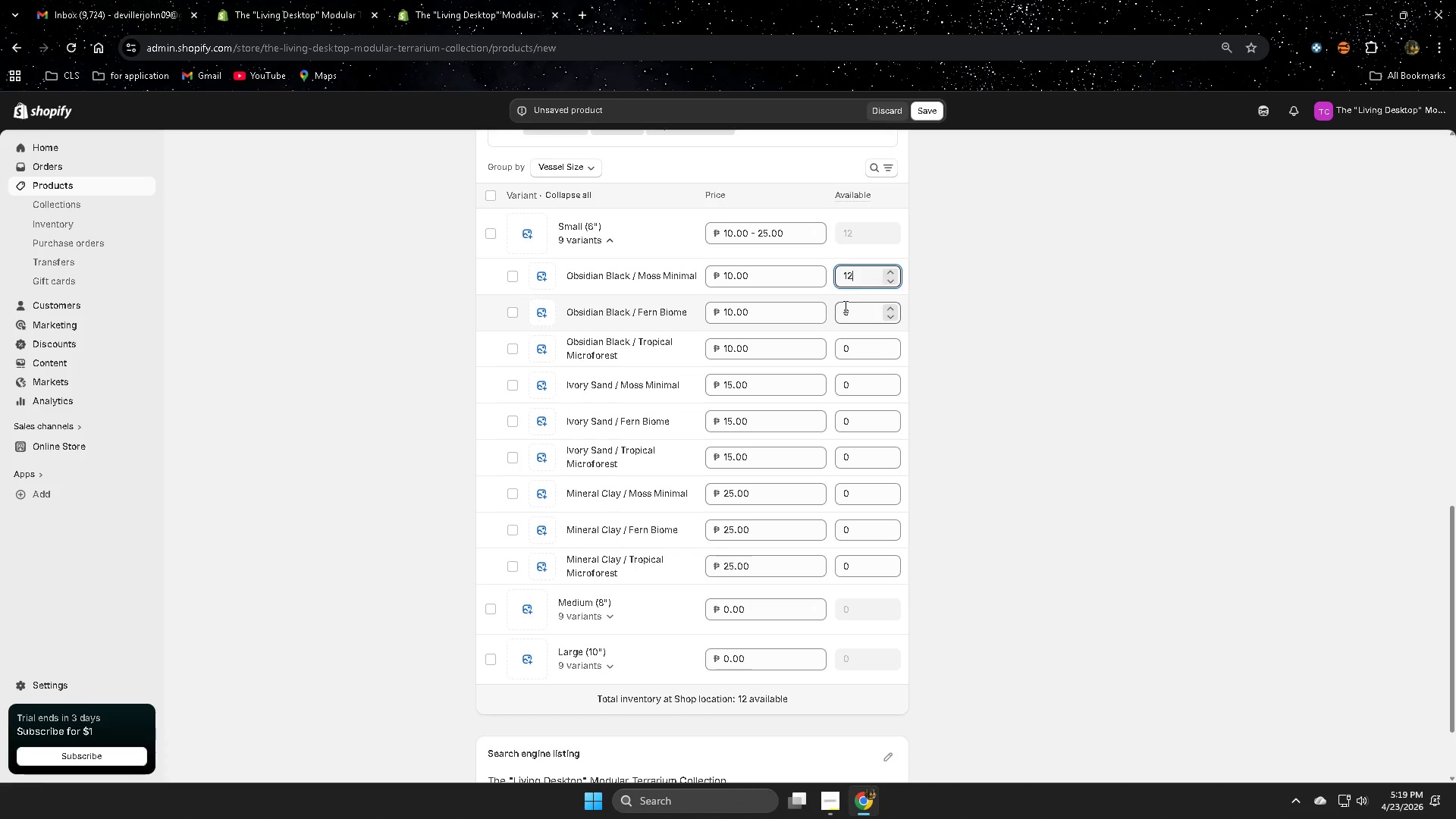 
left_click([844, 306])
 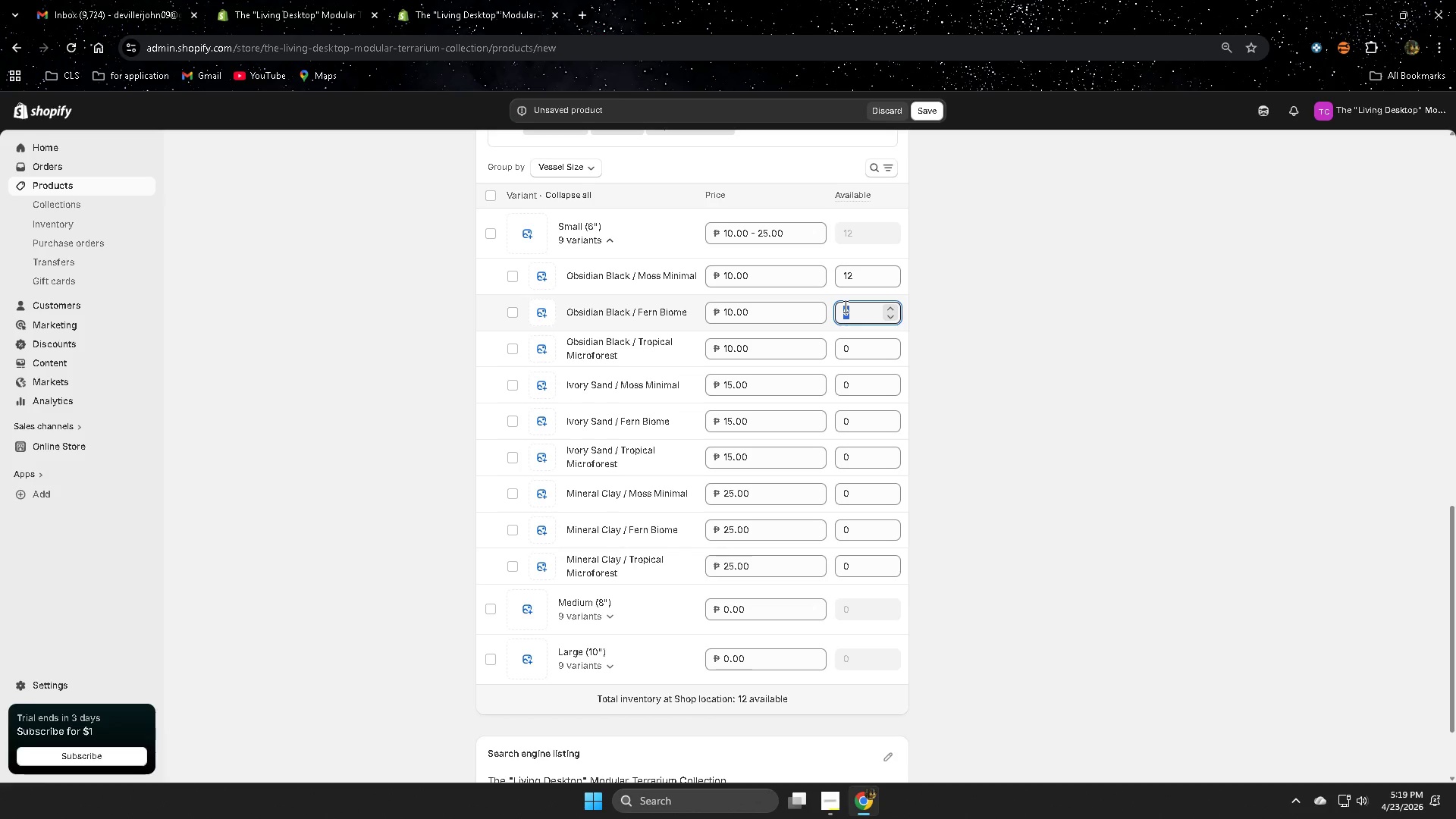 
type(12)
 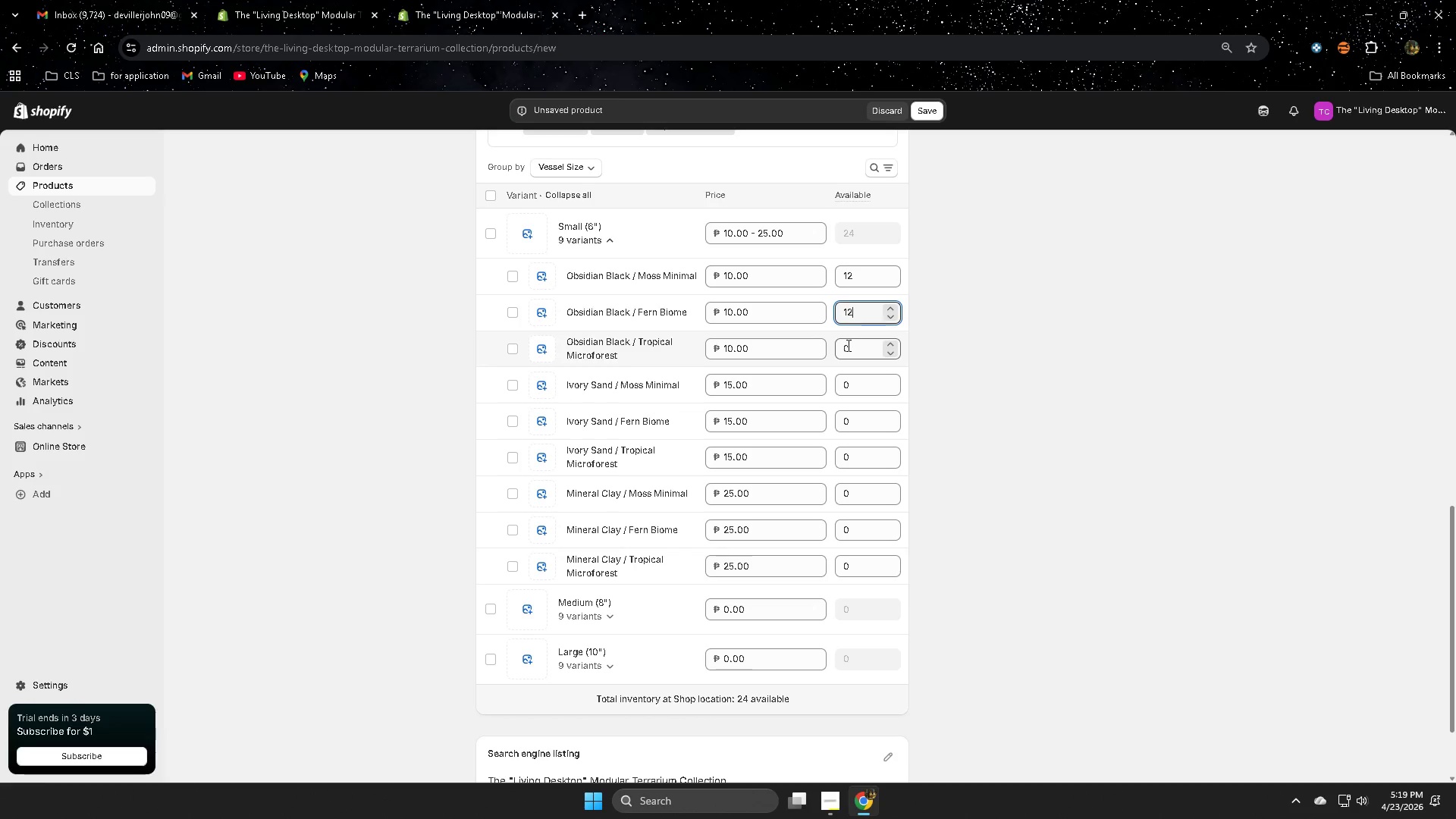 
left_click([846, 345])
 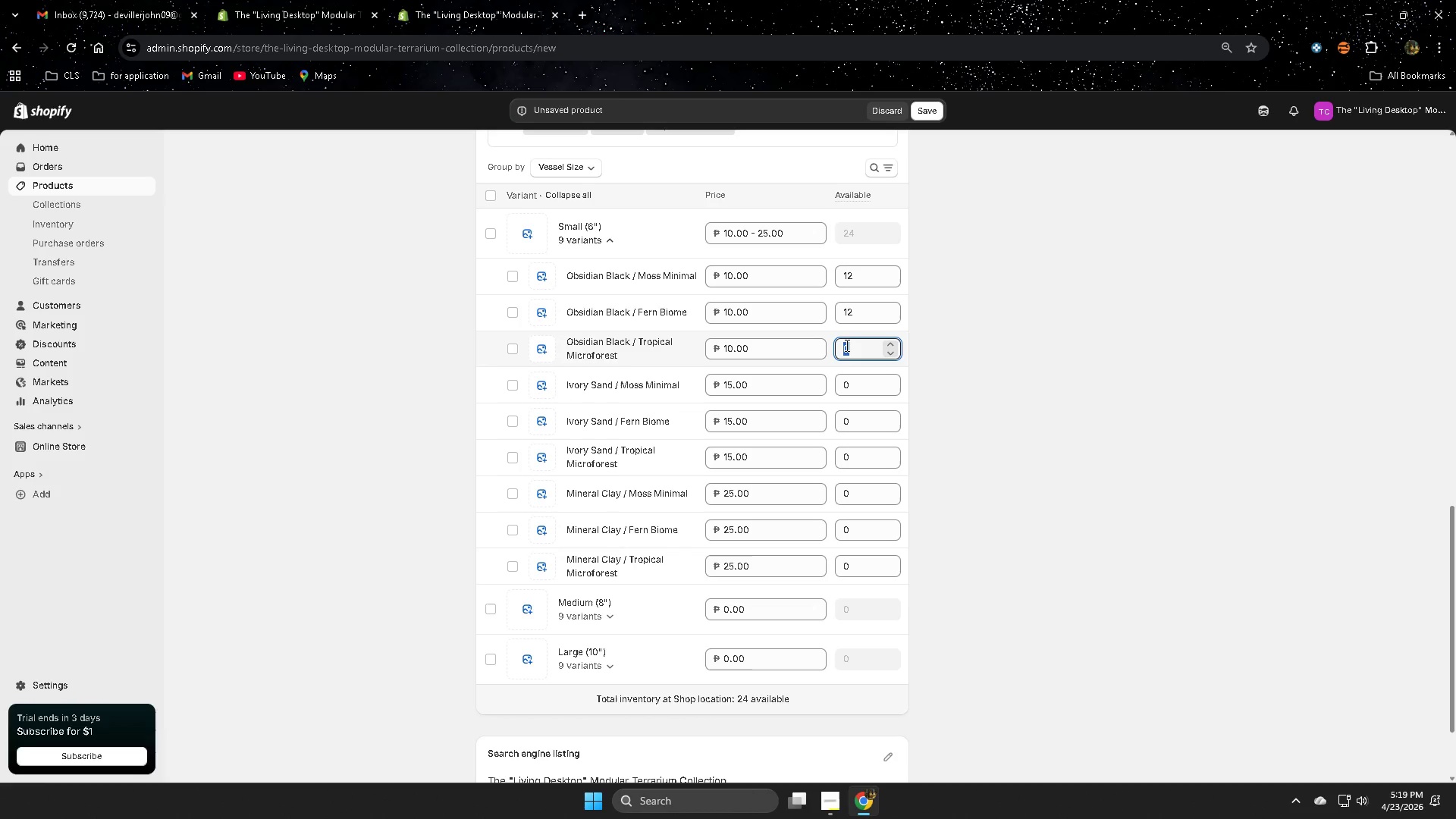 
type(12)
 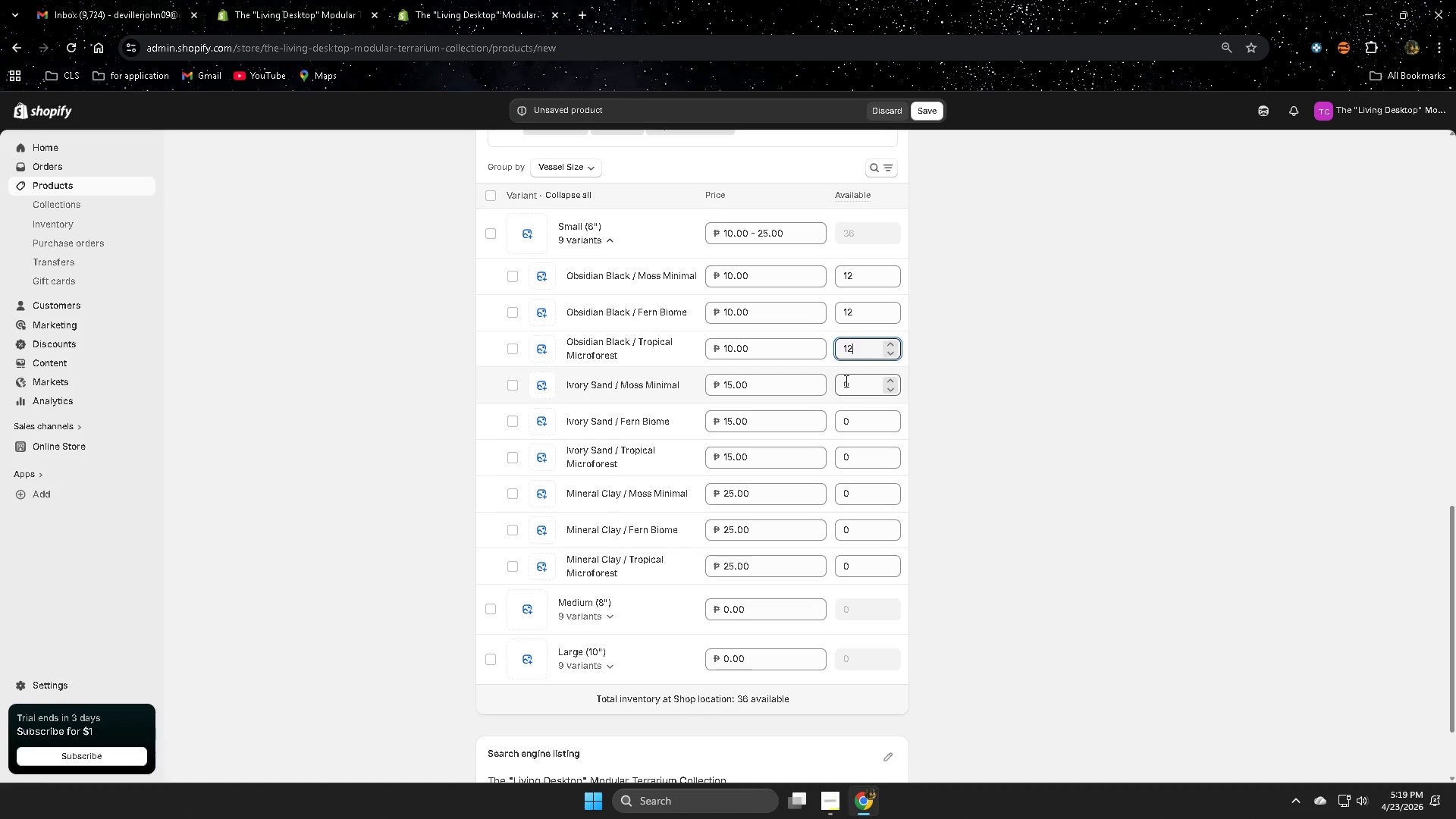 
left_click([845, 381])
 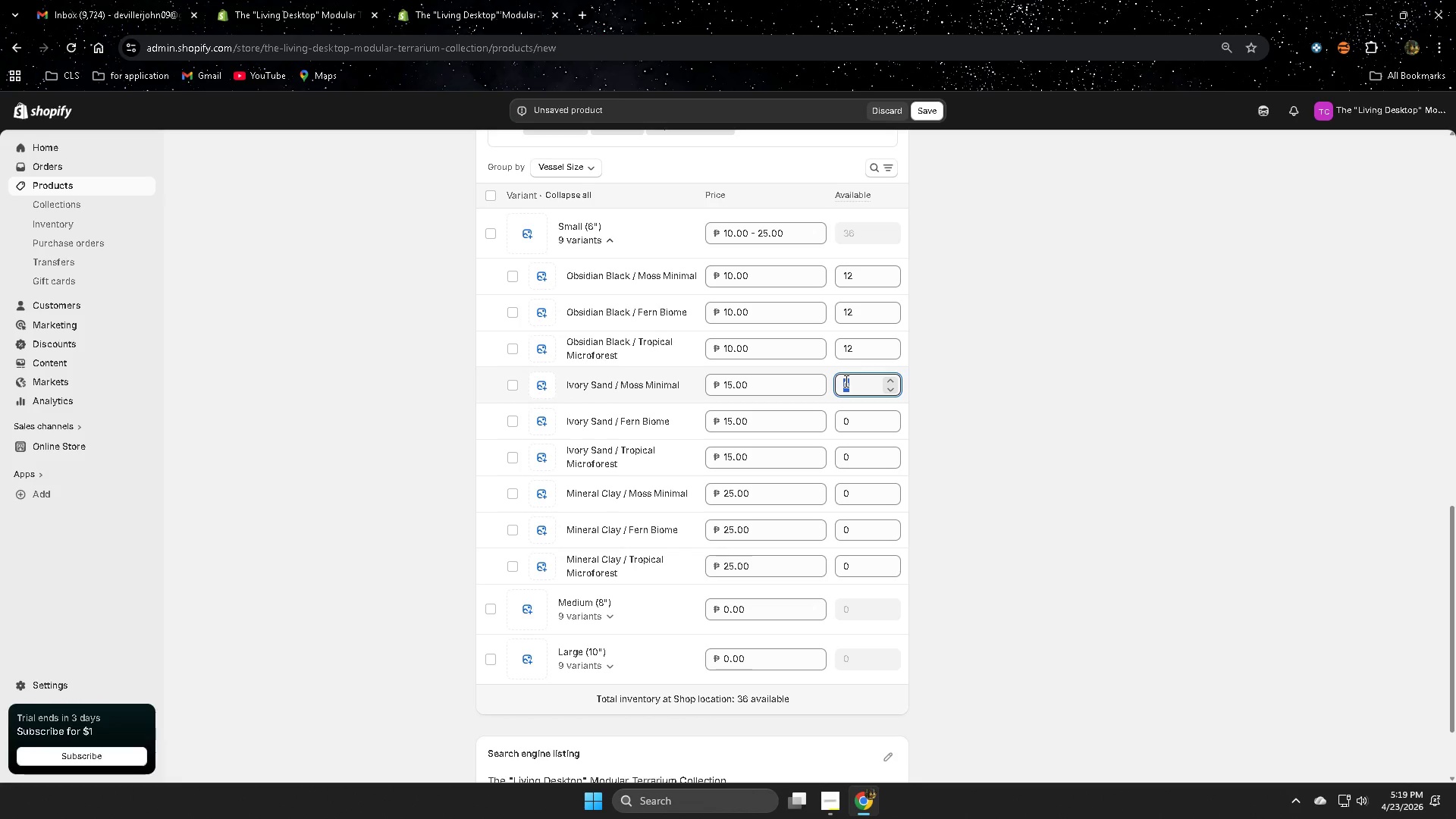 
type(12)
 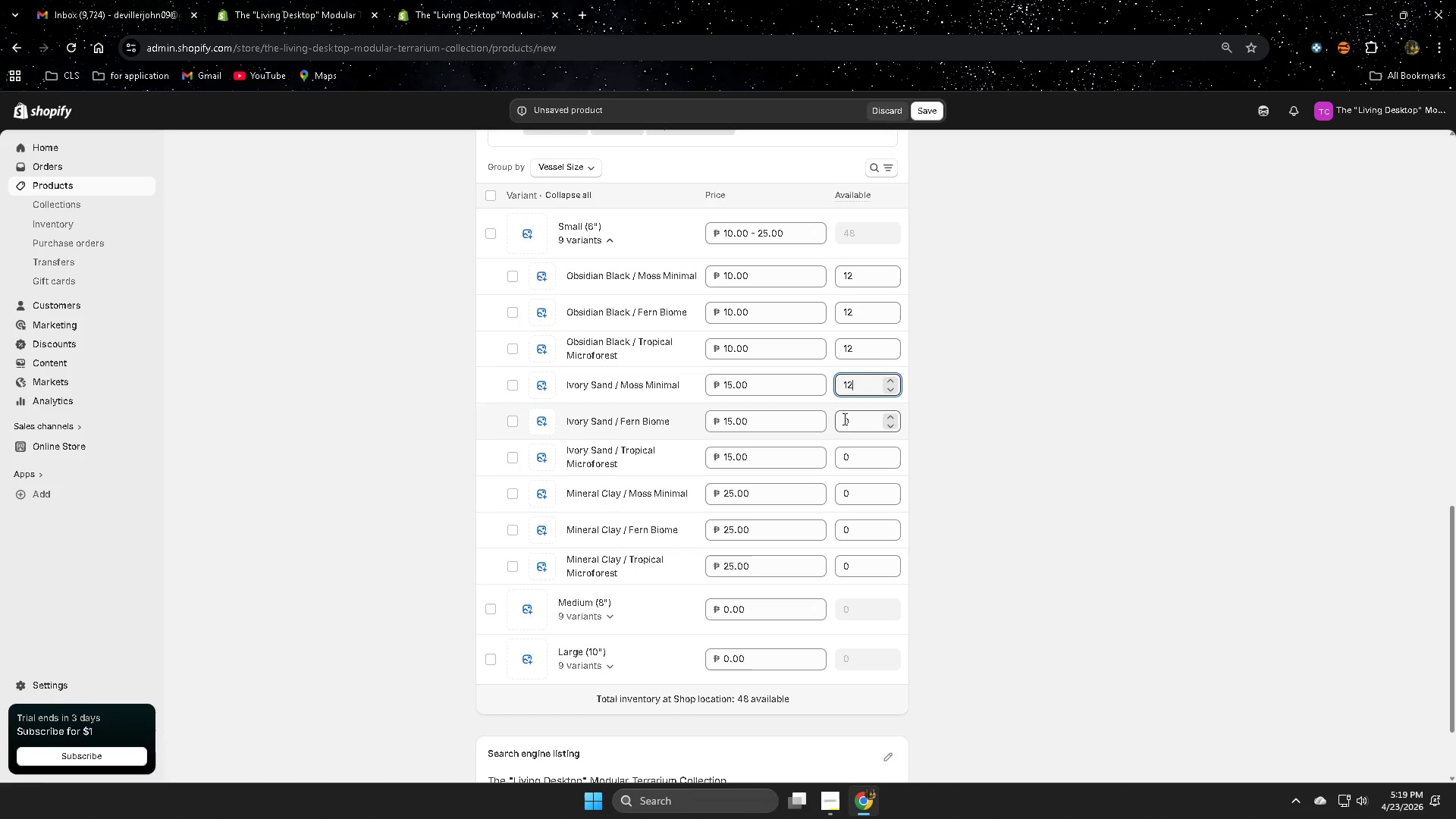 
left_click([843, 419])
 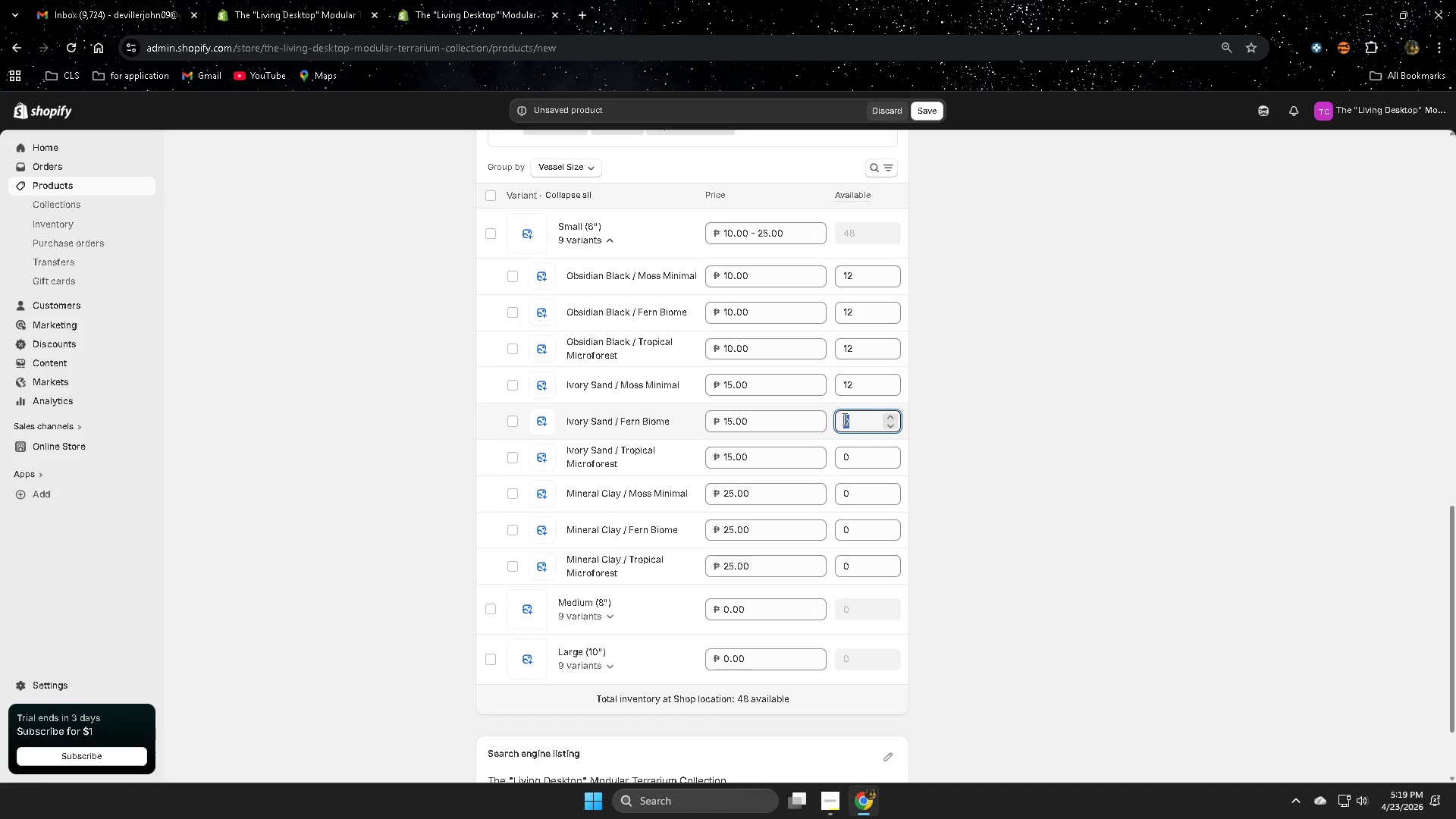 
type(12)
 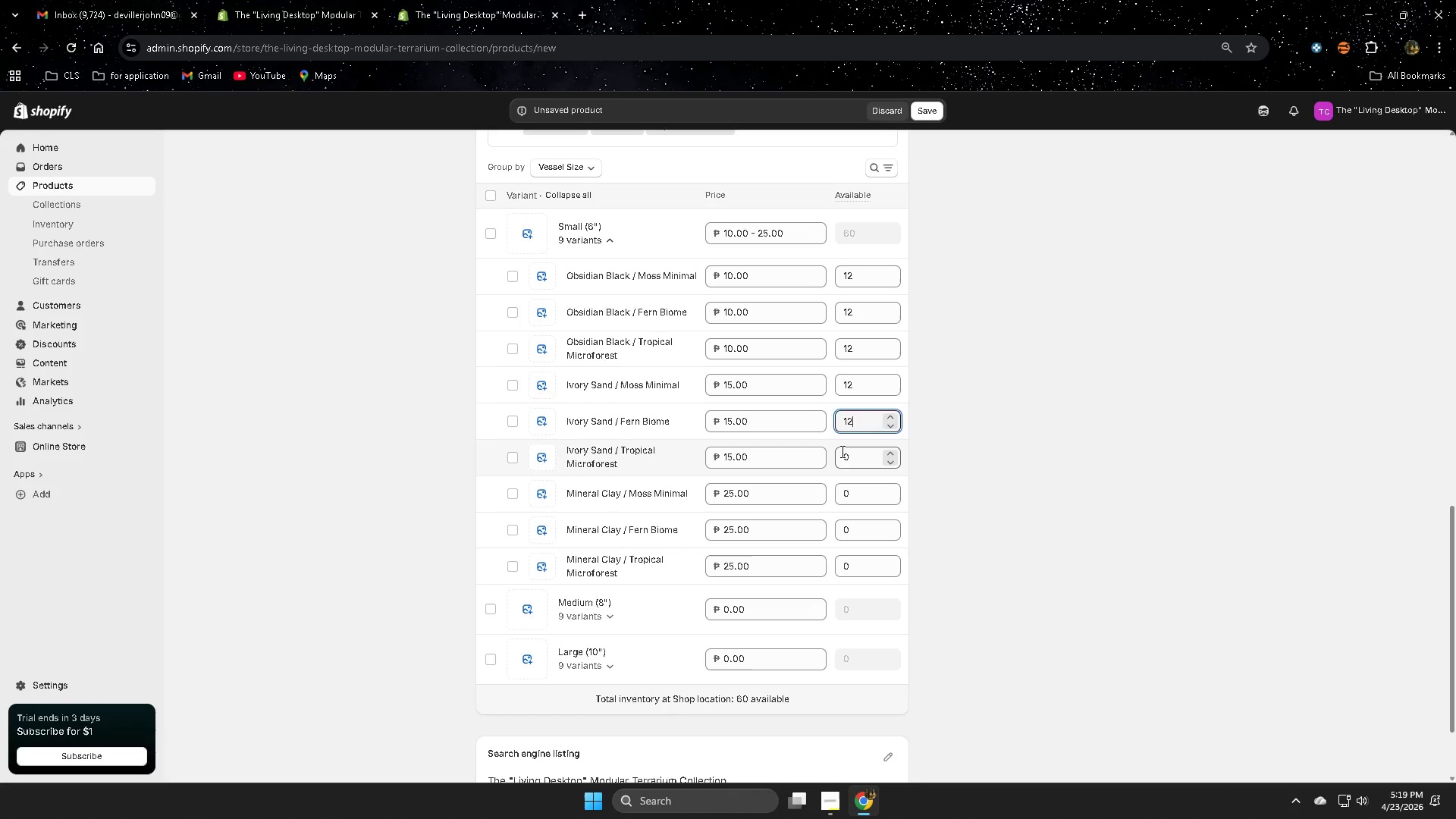 
left_click([841, 451])
 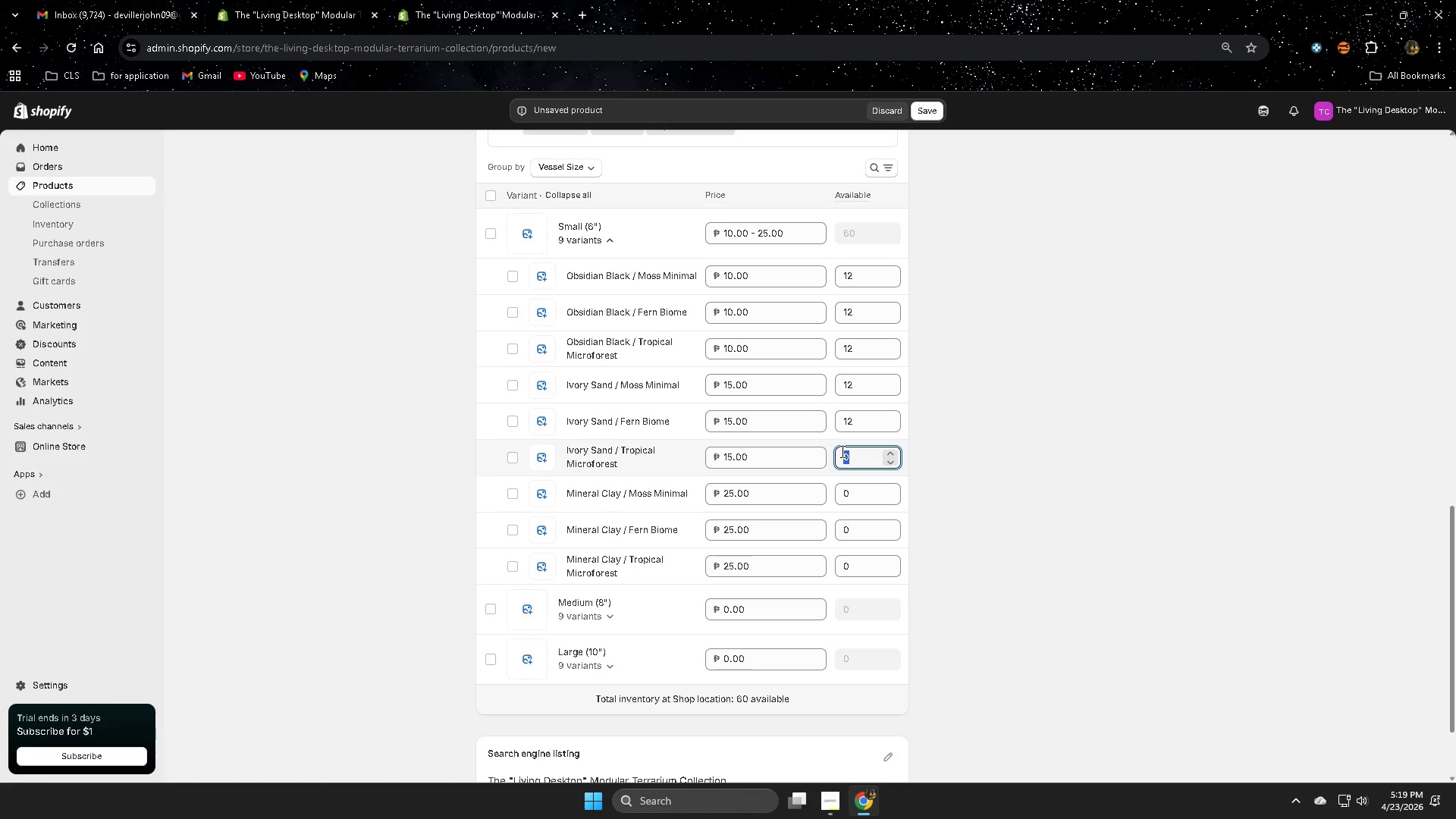 
type(1212)
 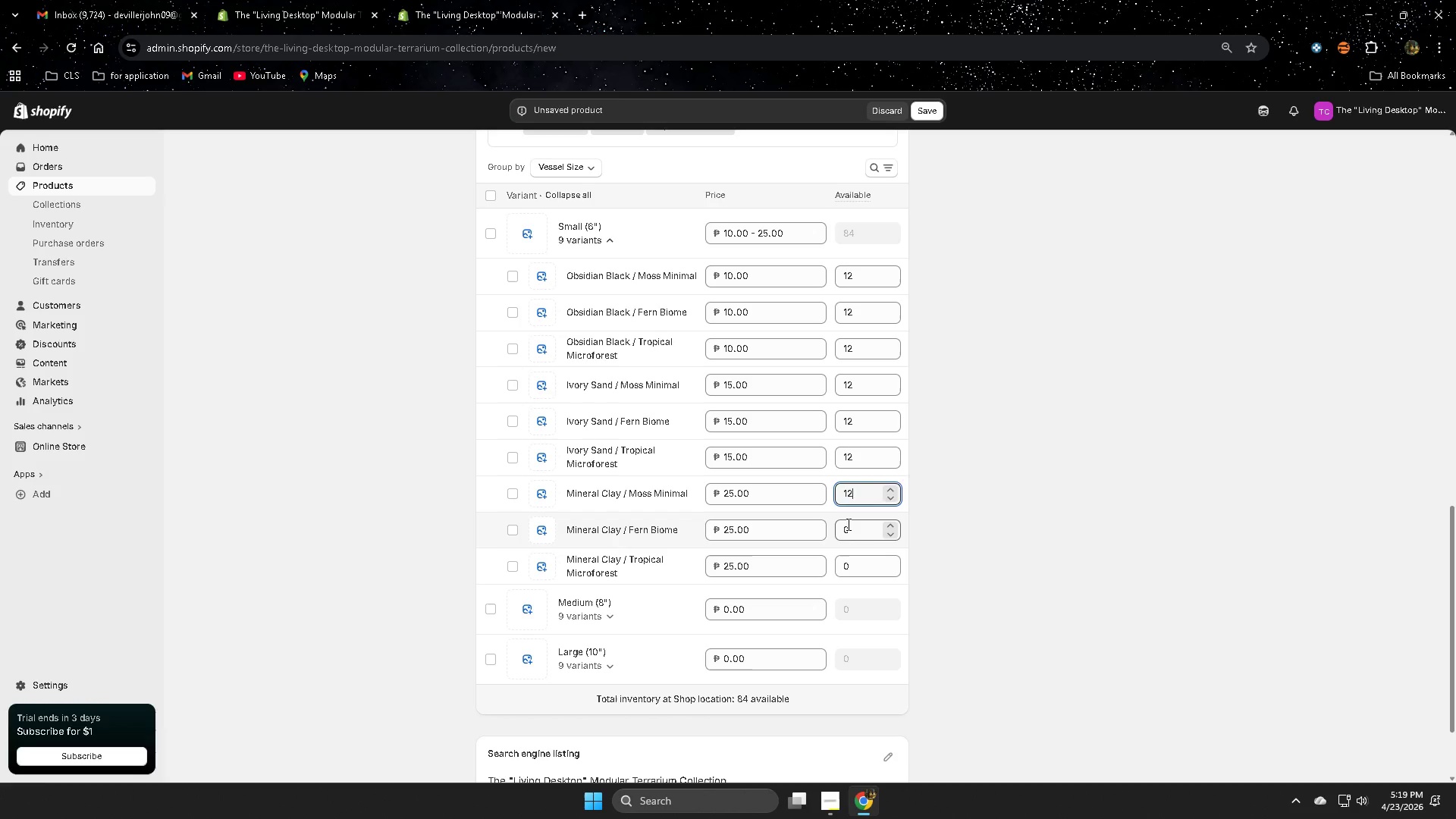 
left_click([847, 524])
 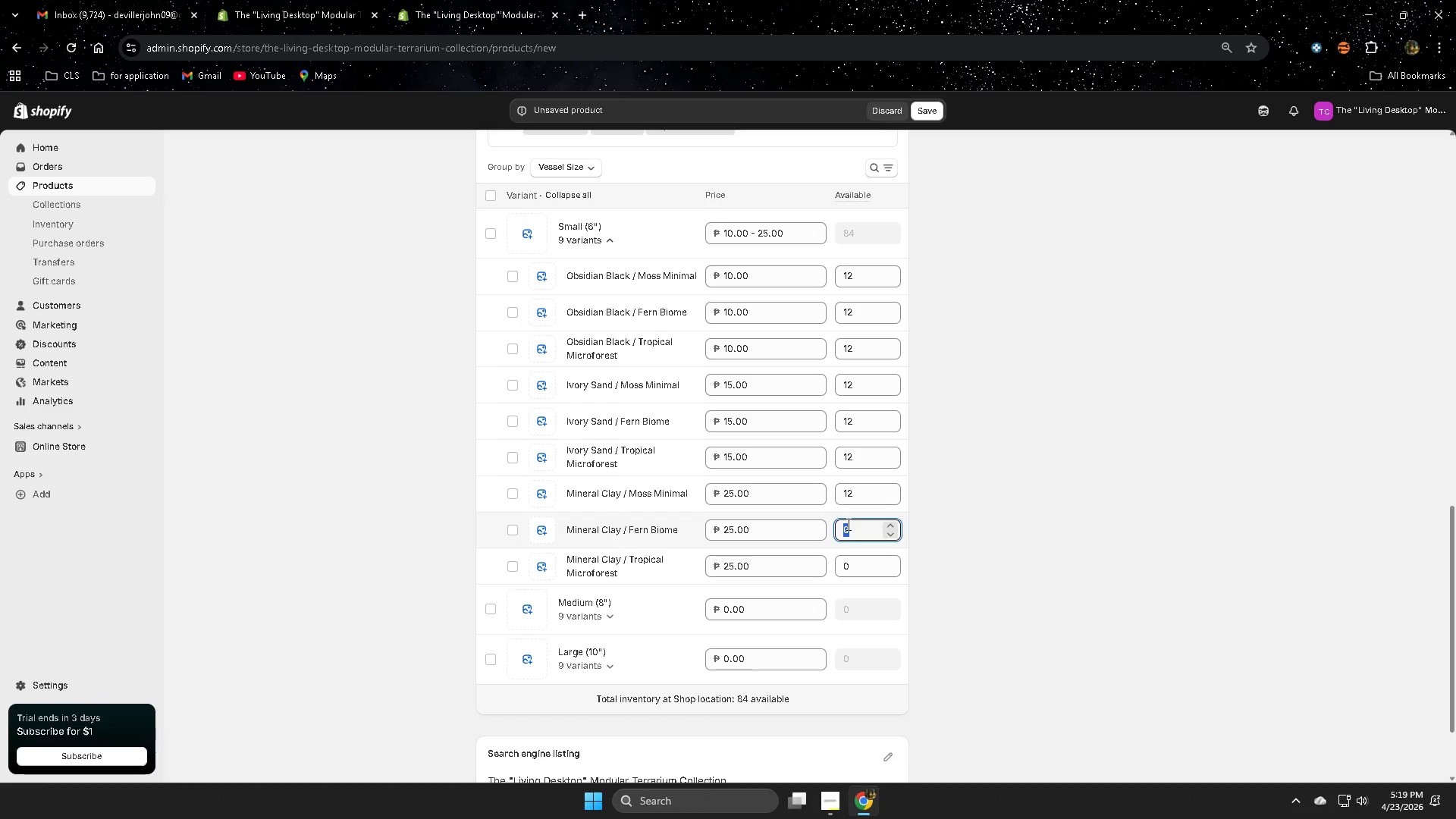 
type(12)
 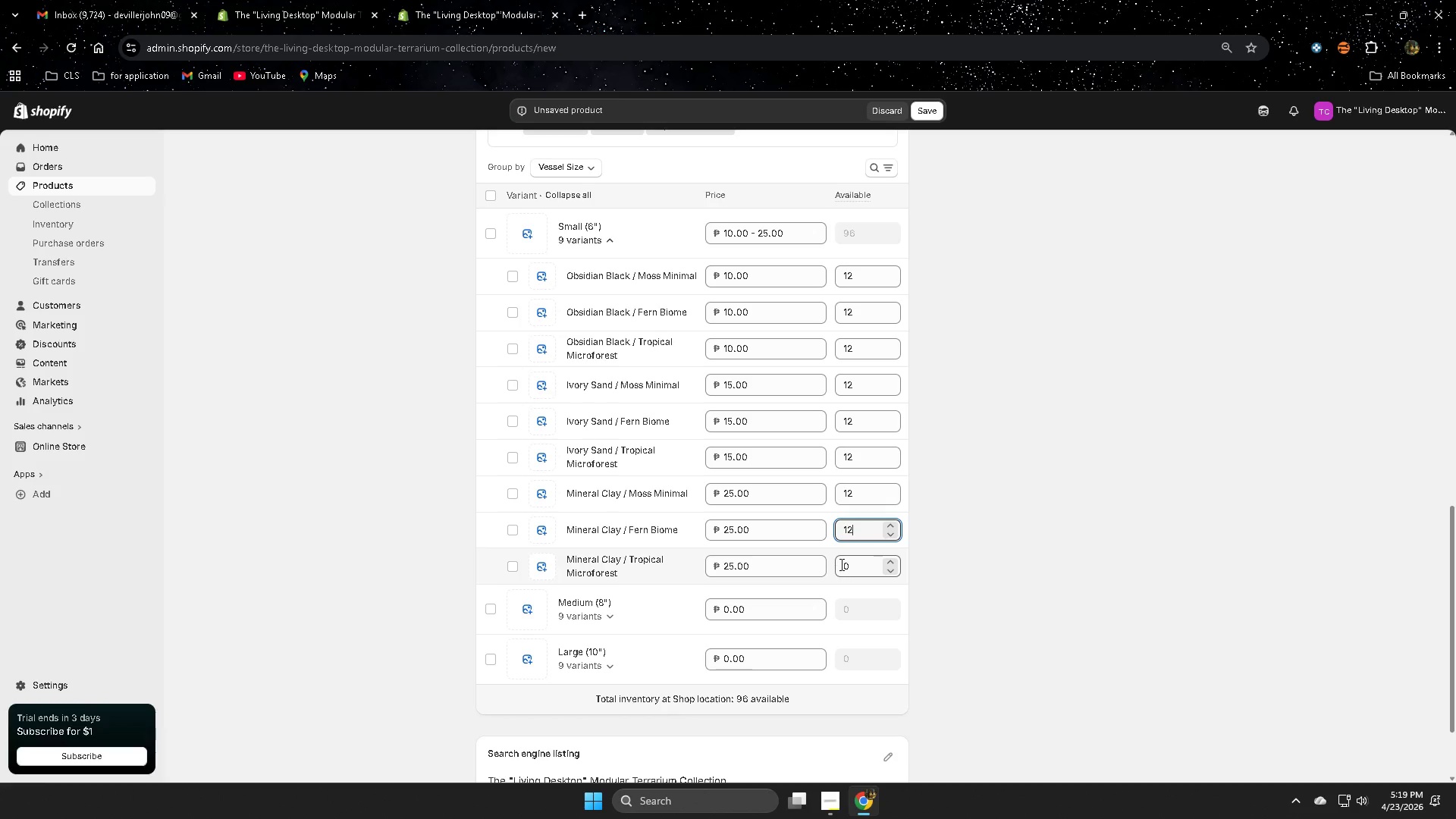 
left_click([840, 563])
 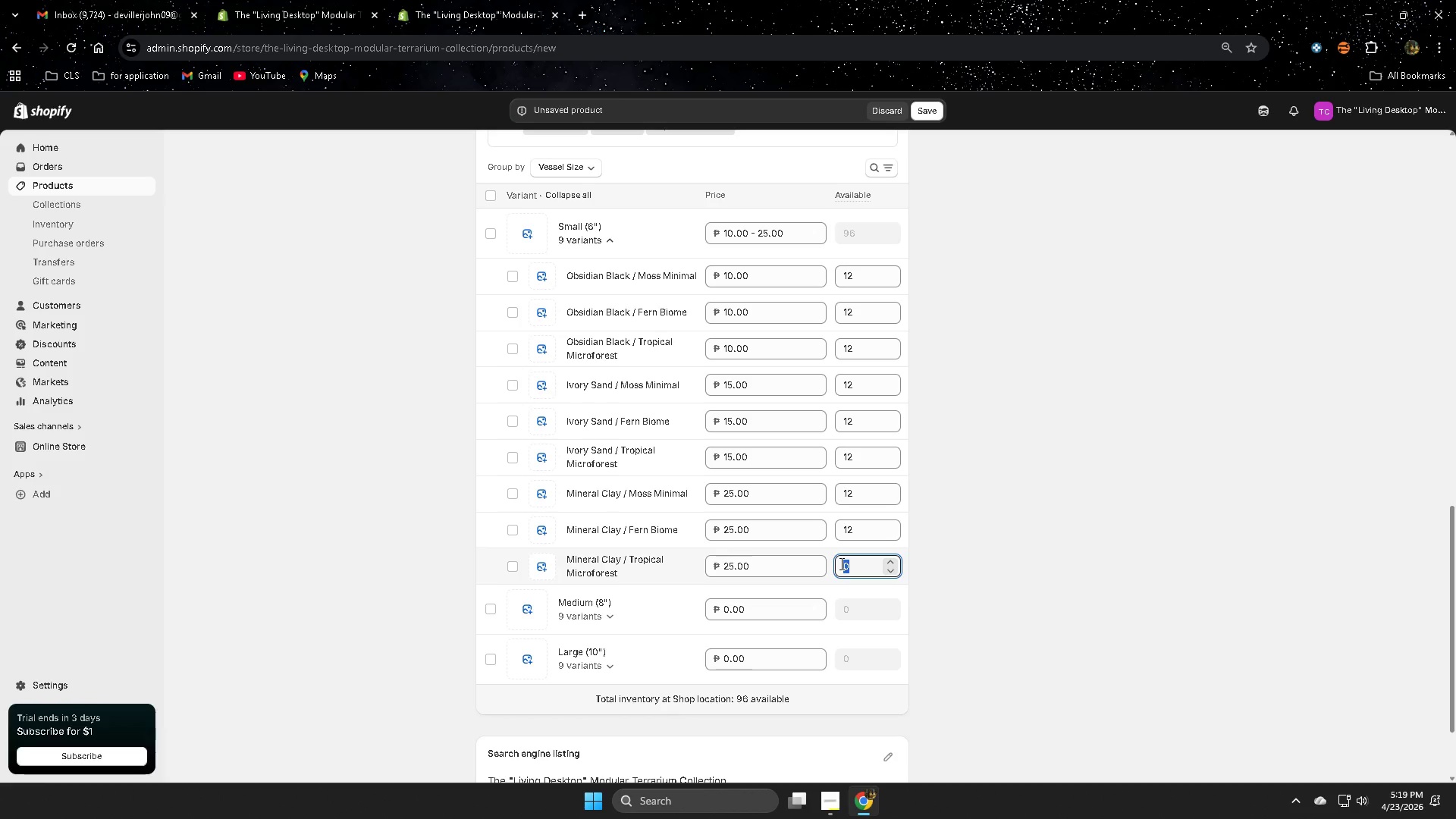 
type(12)
 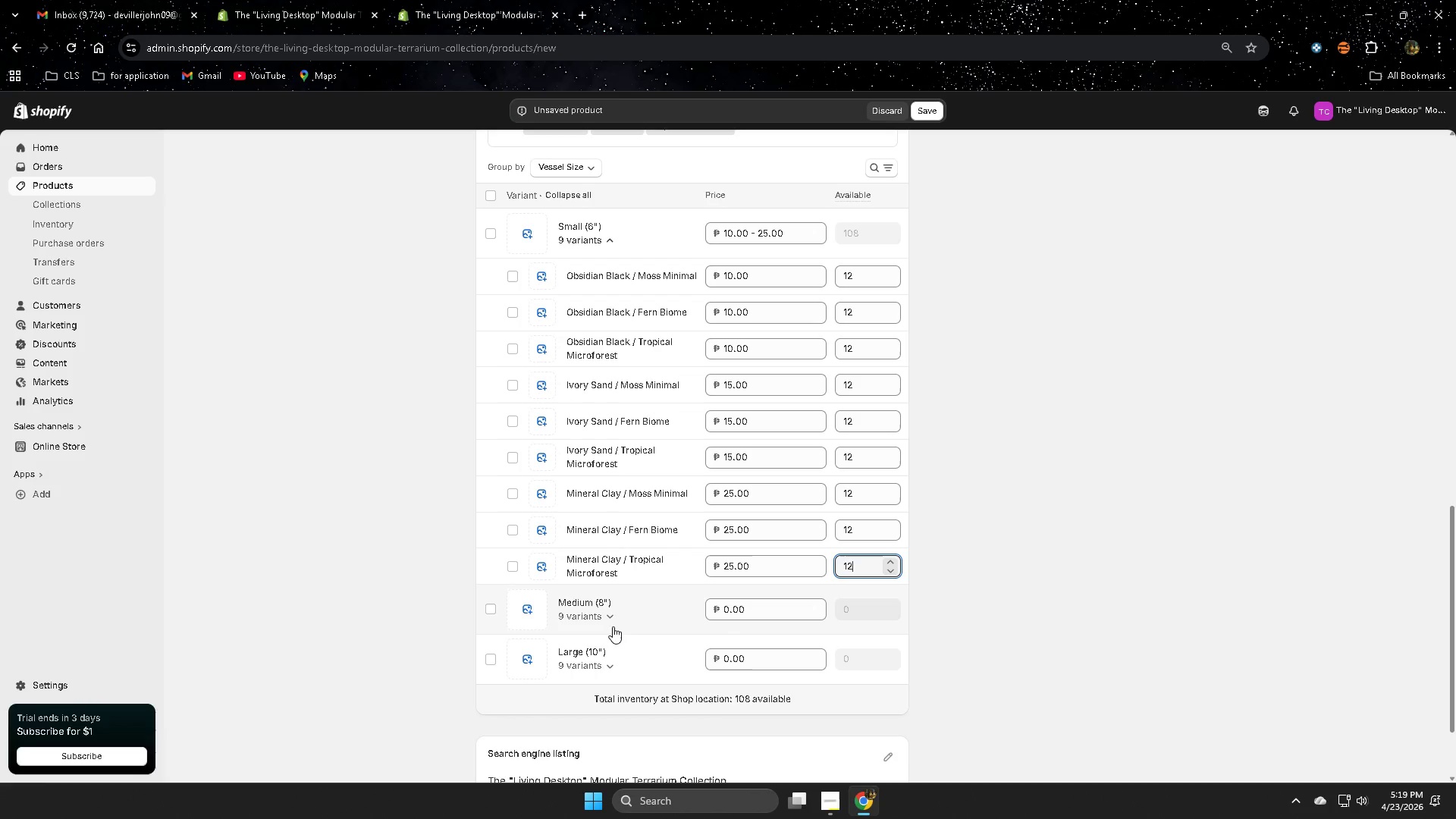 
left_click([608, 615])
 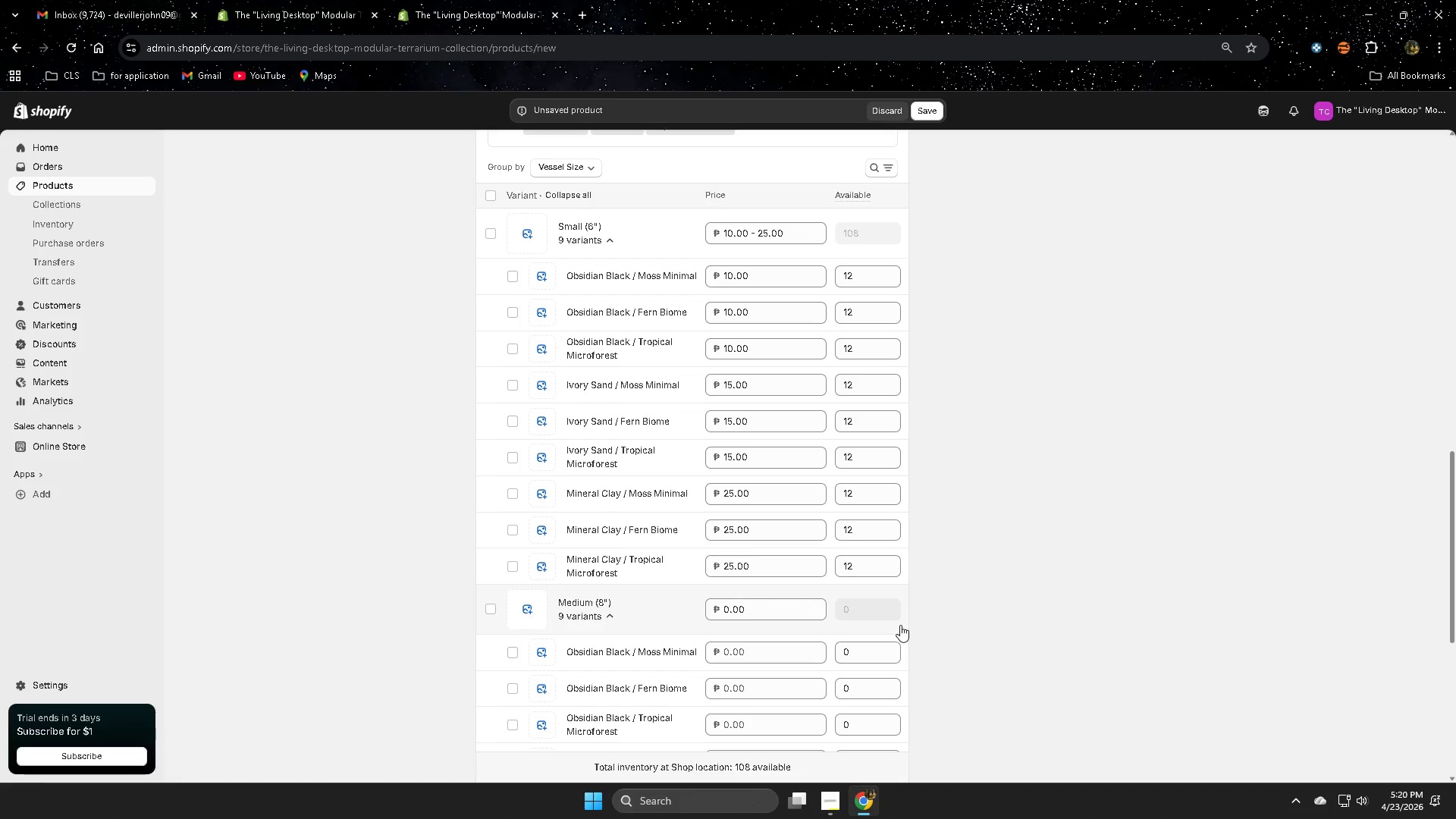 
wait(44.72)
 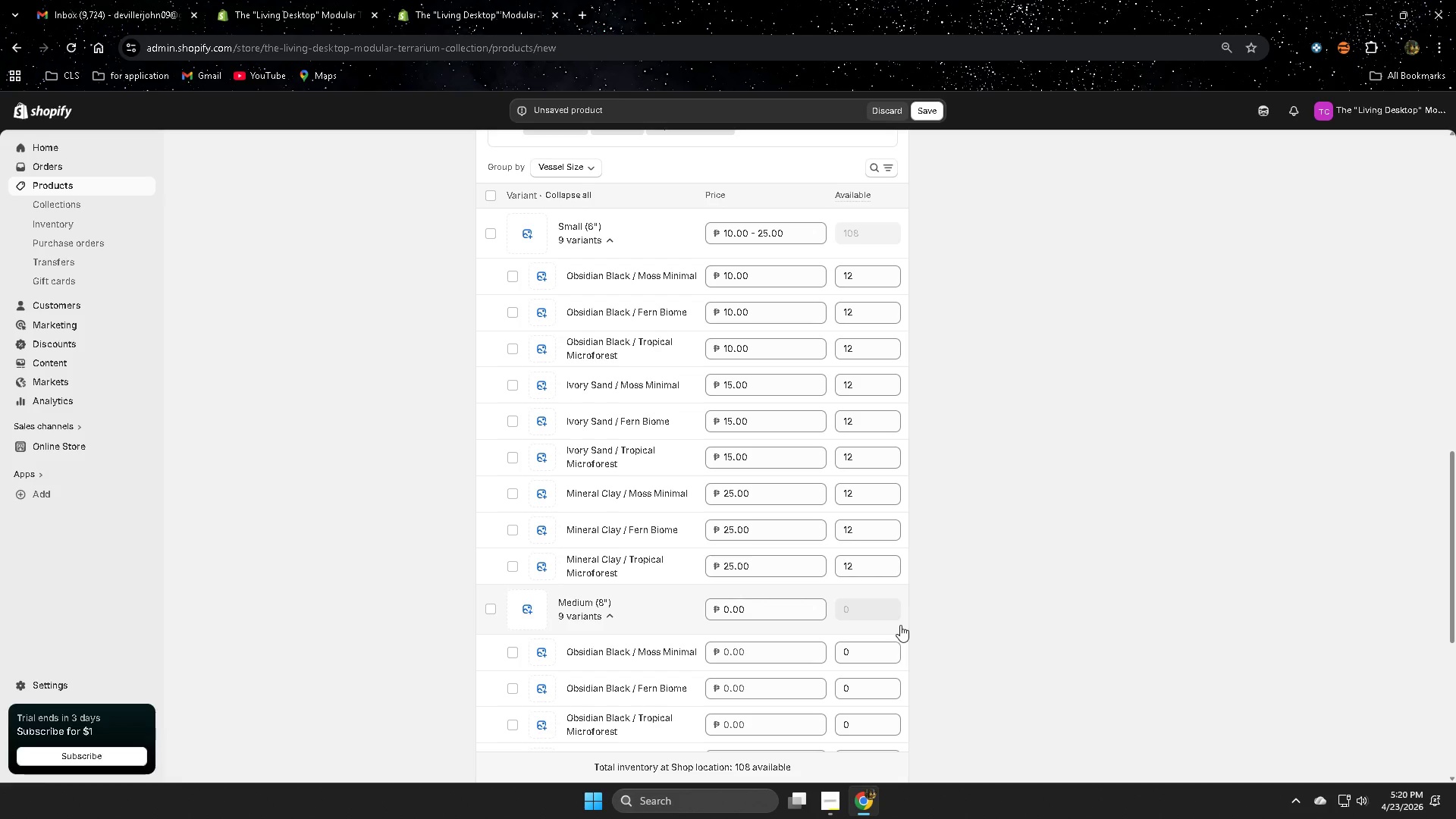 
scroll: coordinate [613, 552], scroll_direction: down, amount: 3.0
 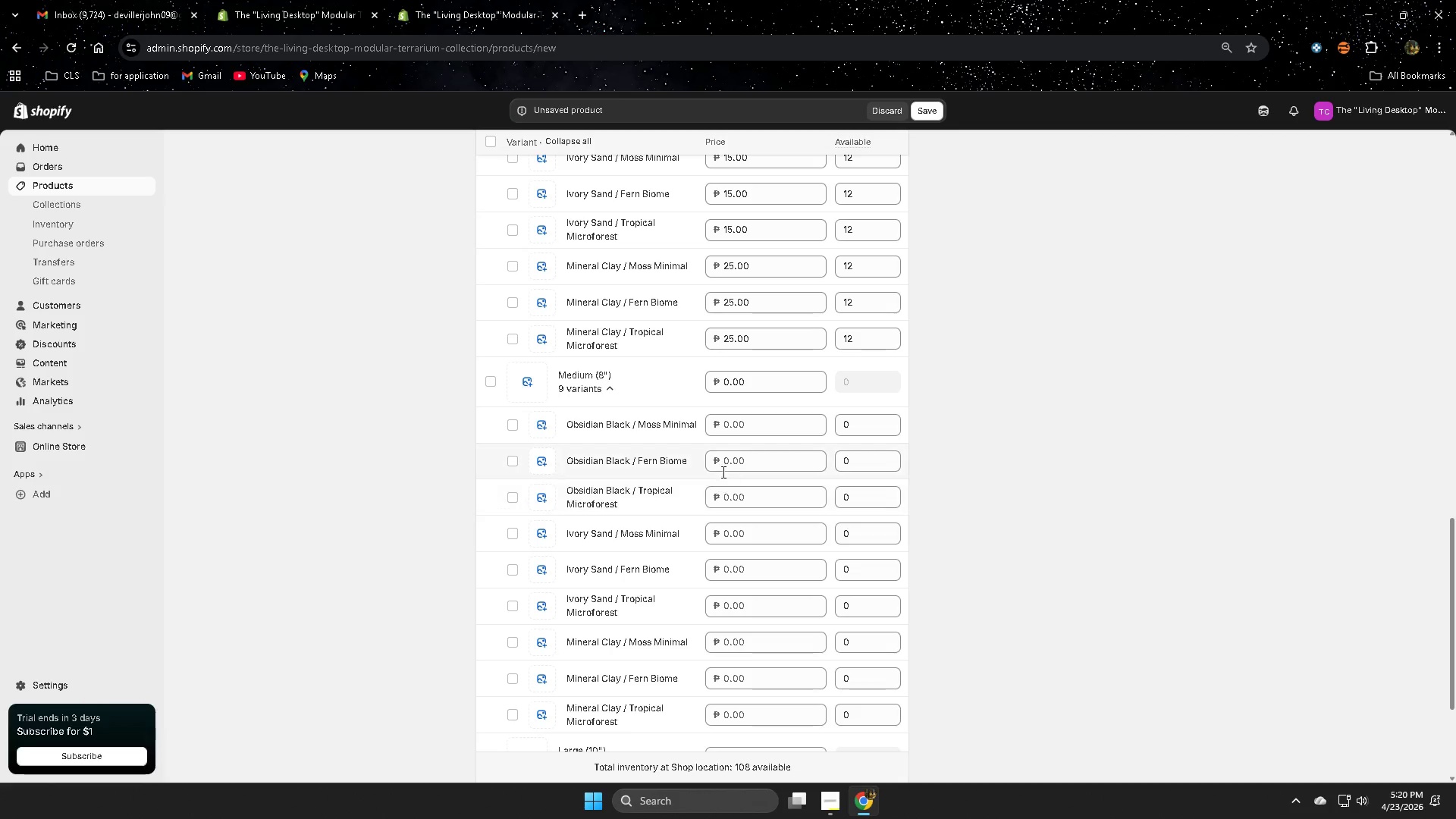 
left_click([729, 461])
 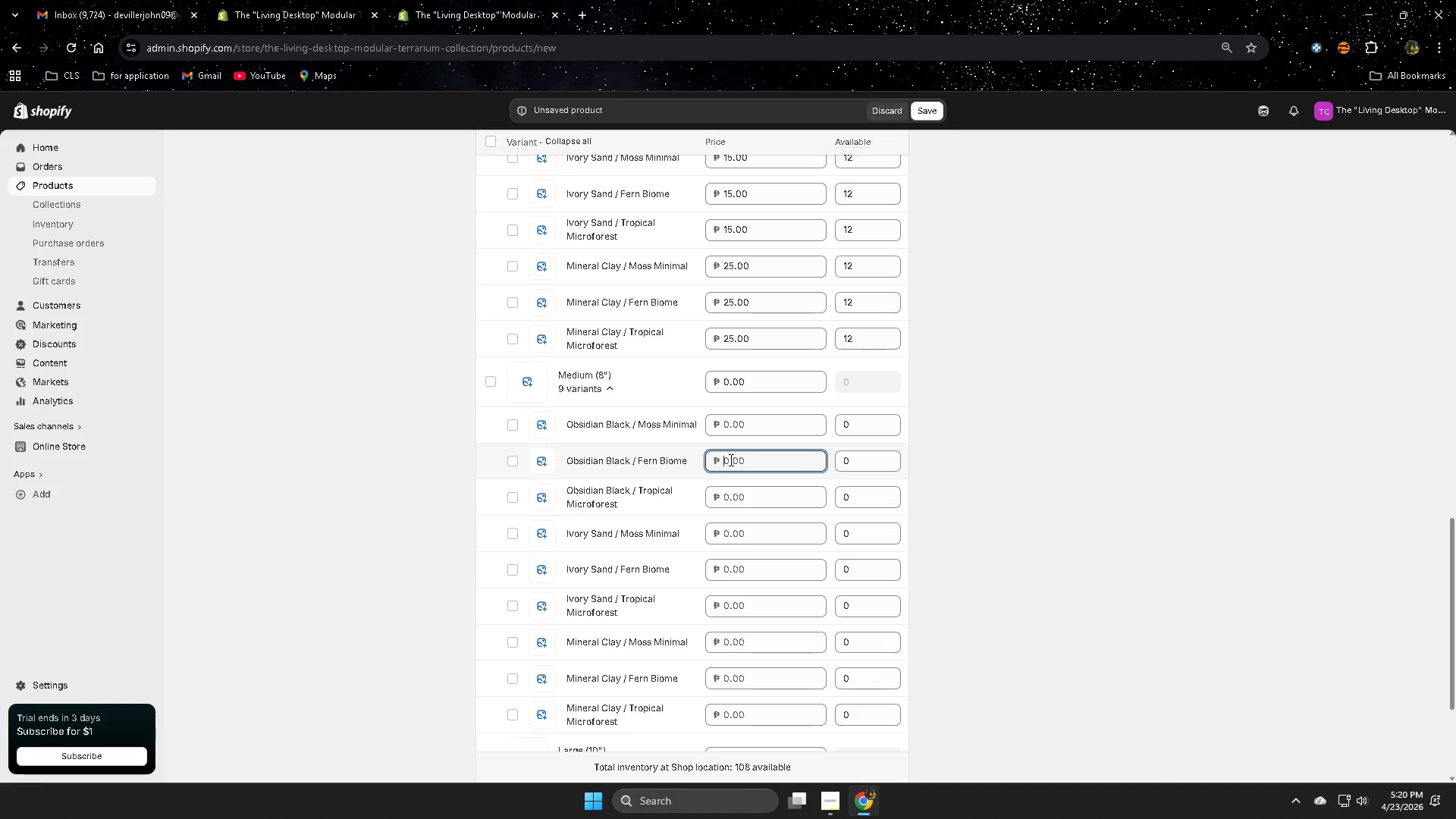 
key(Numpad1)
 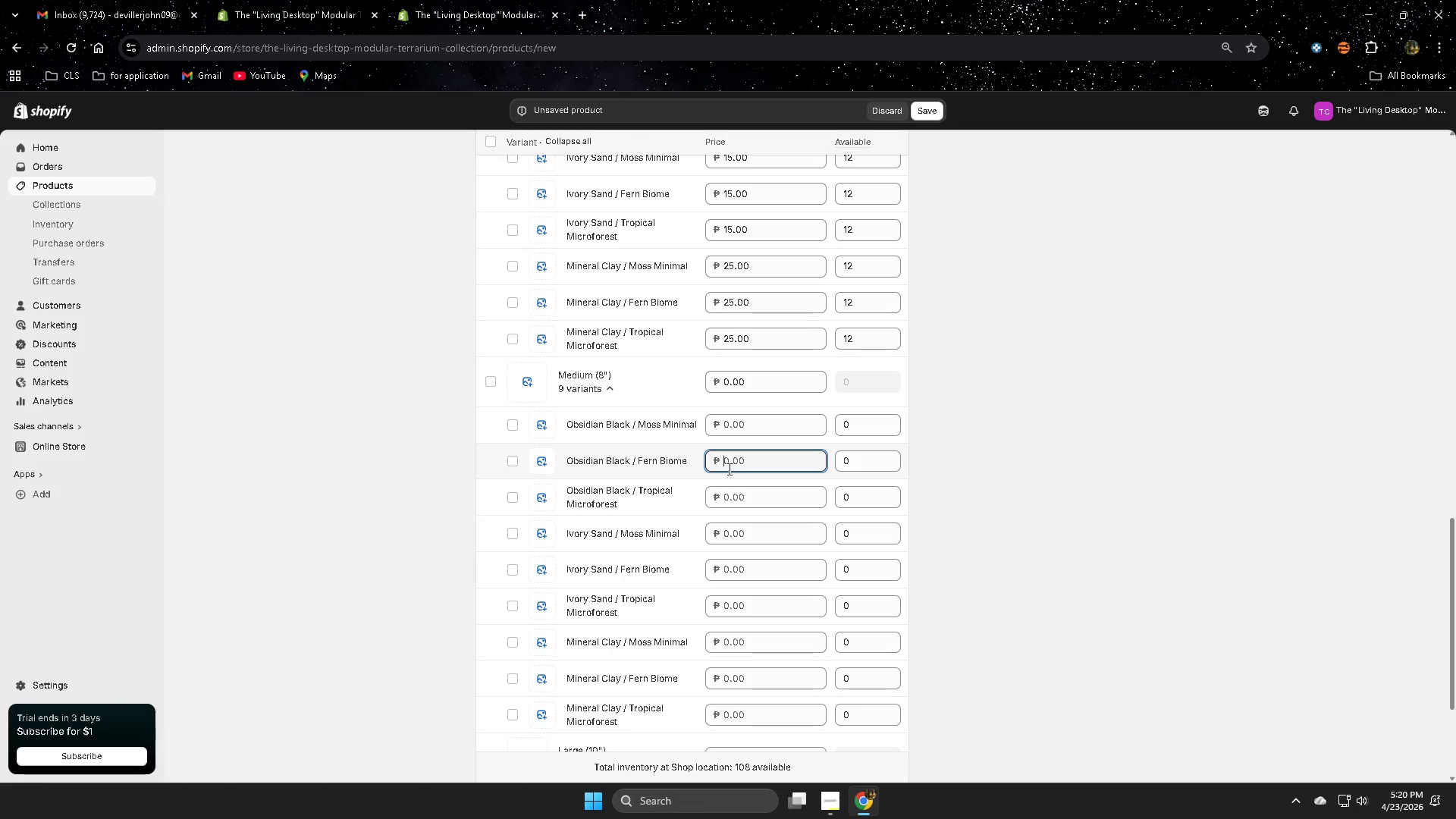 
key(Numpad0)
 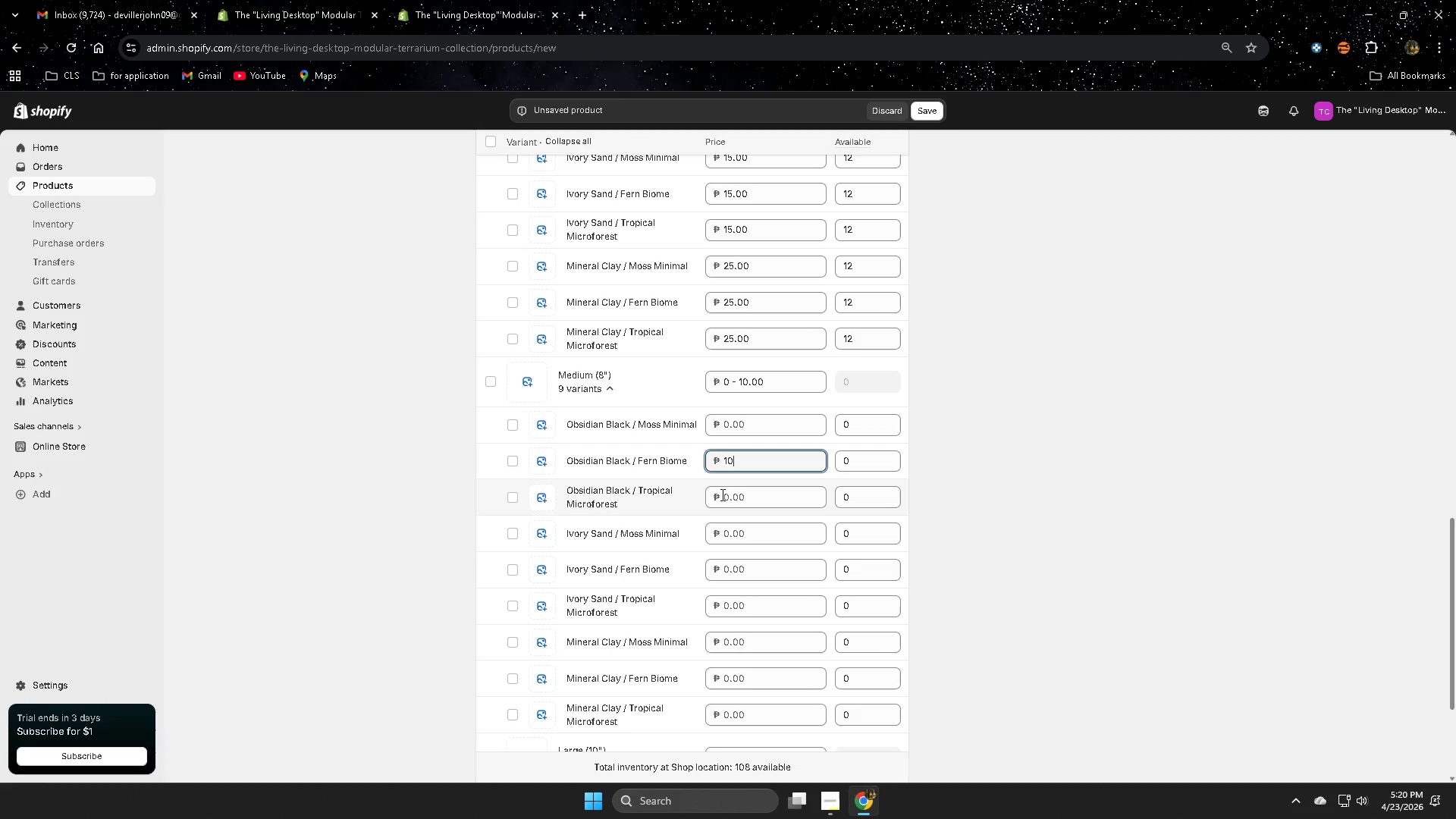 
left_click([721, 494])
 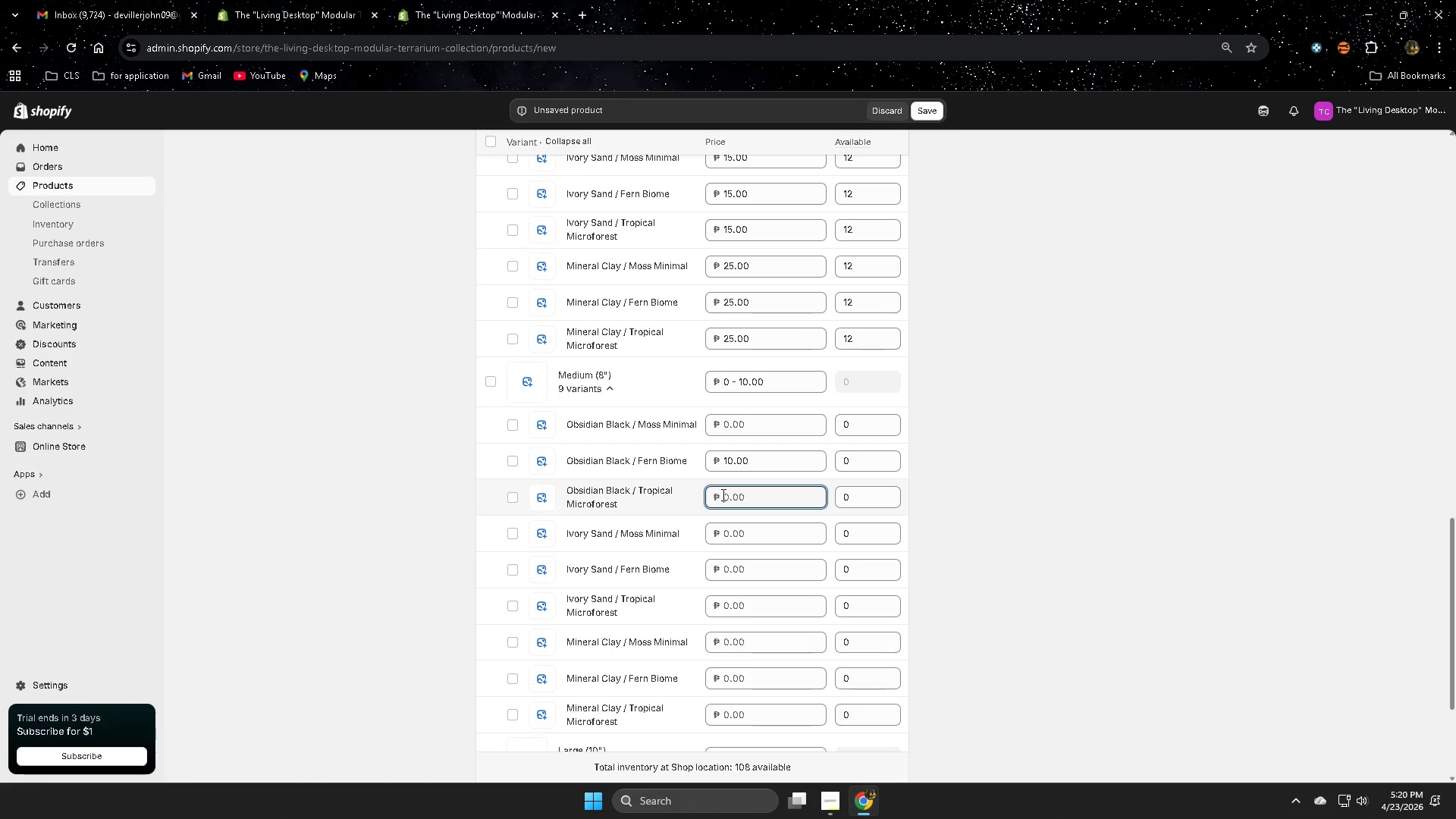 
key(Numpad1)
 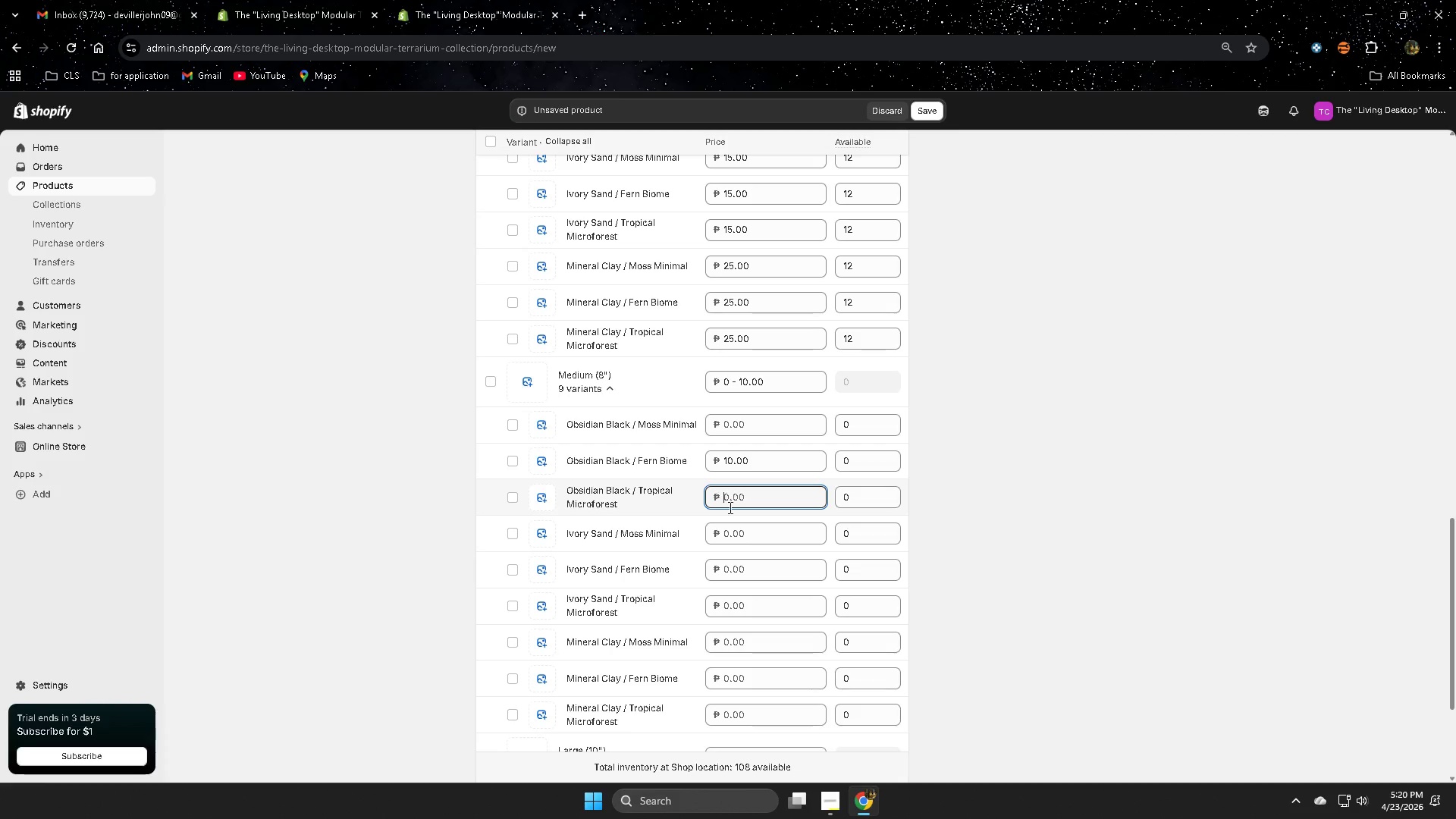 
key(Numpad0)
 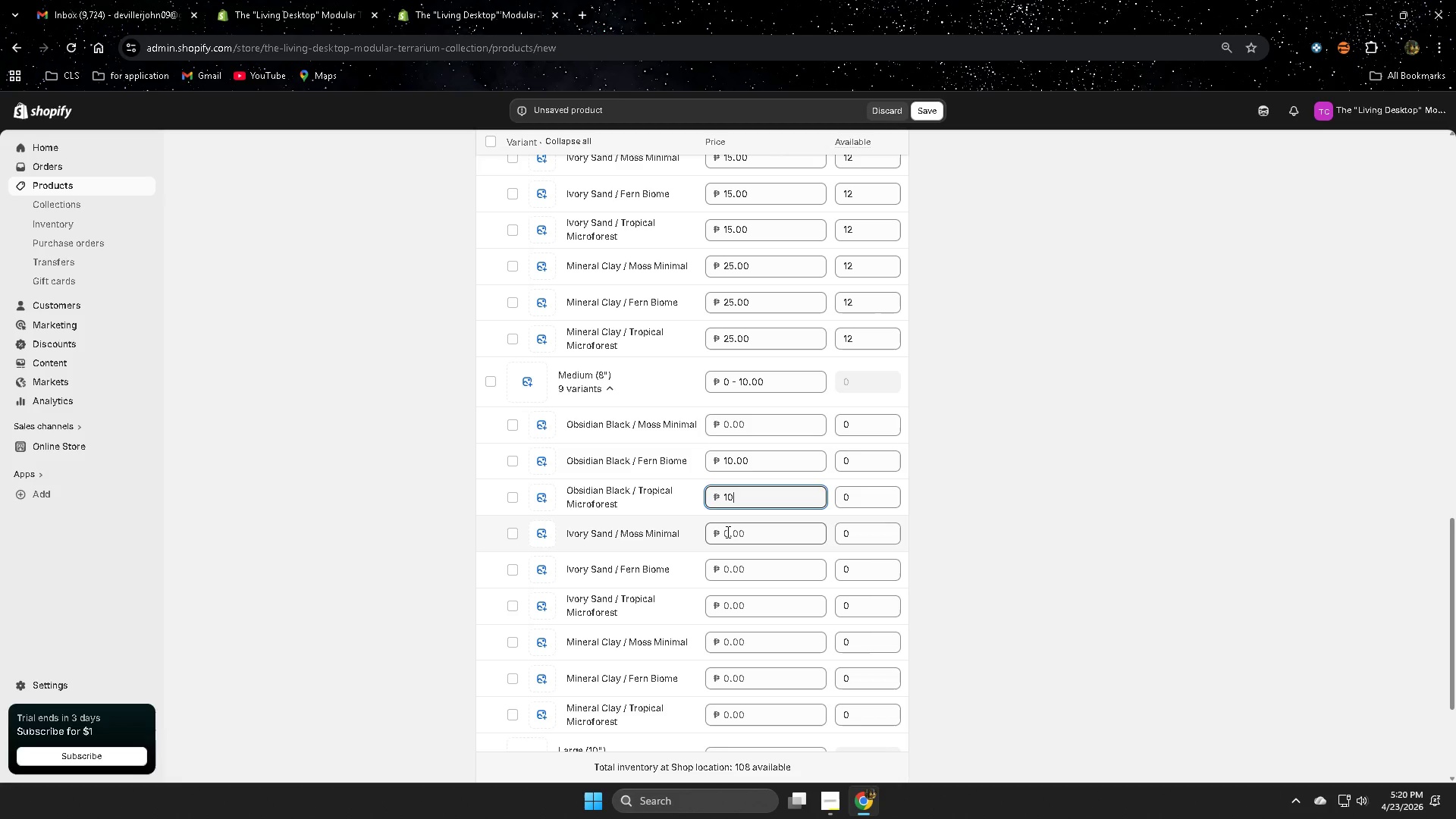 
left_click([726, 532])
 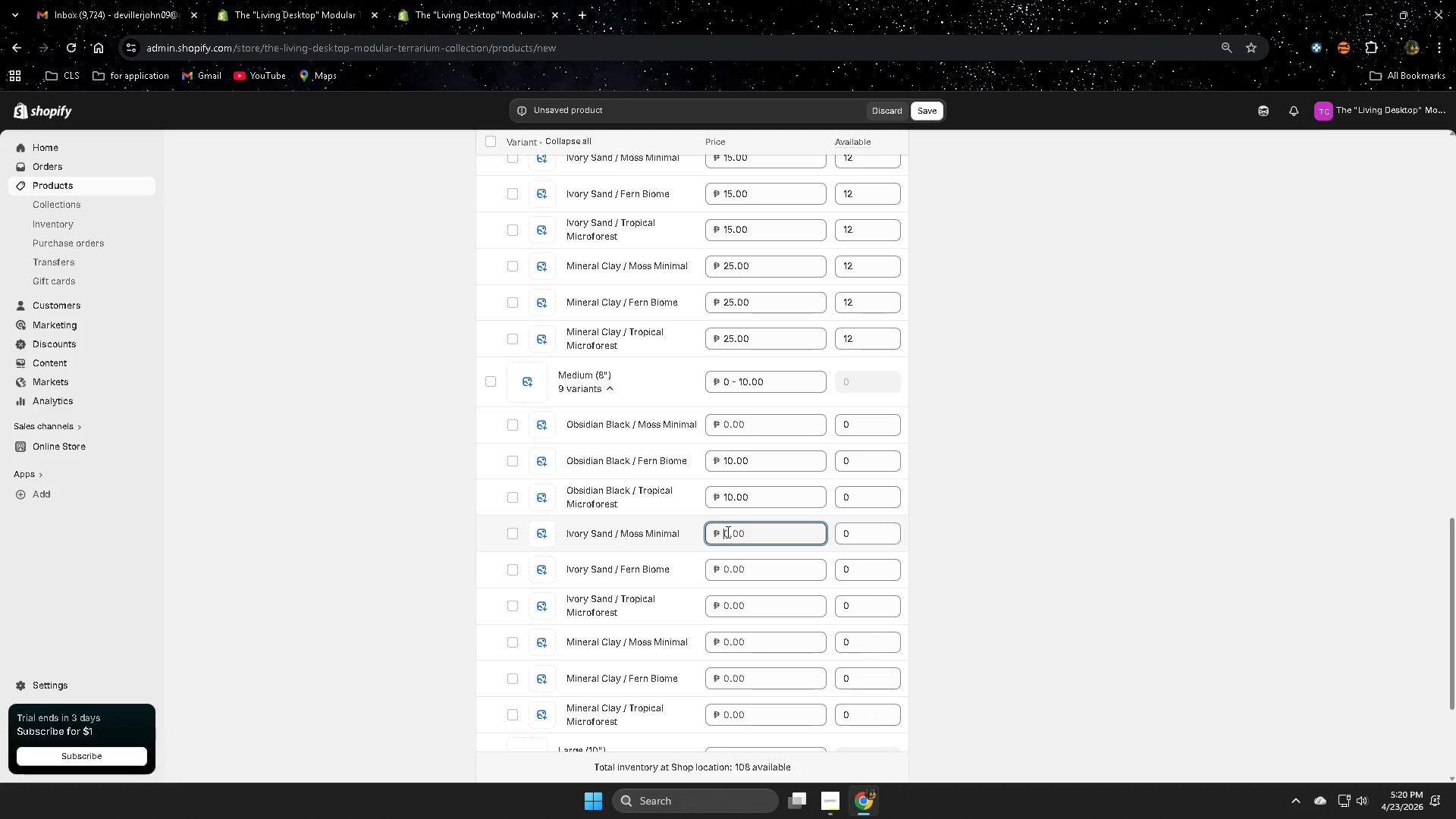 
key(Numpad1)
 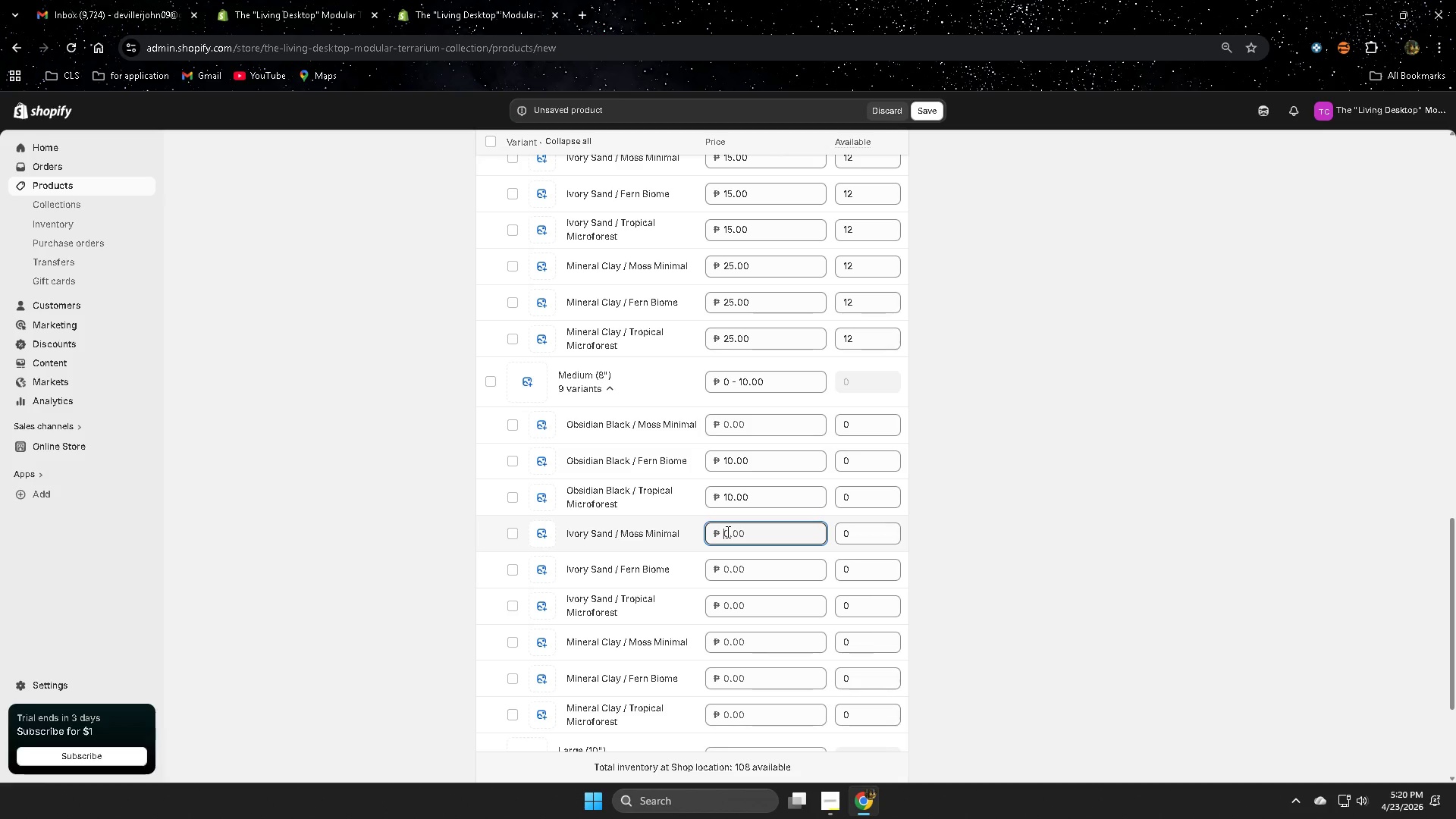 
key(Numpad0)
 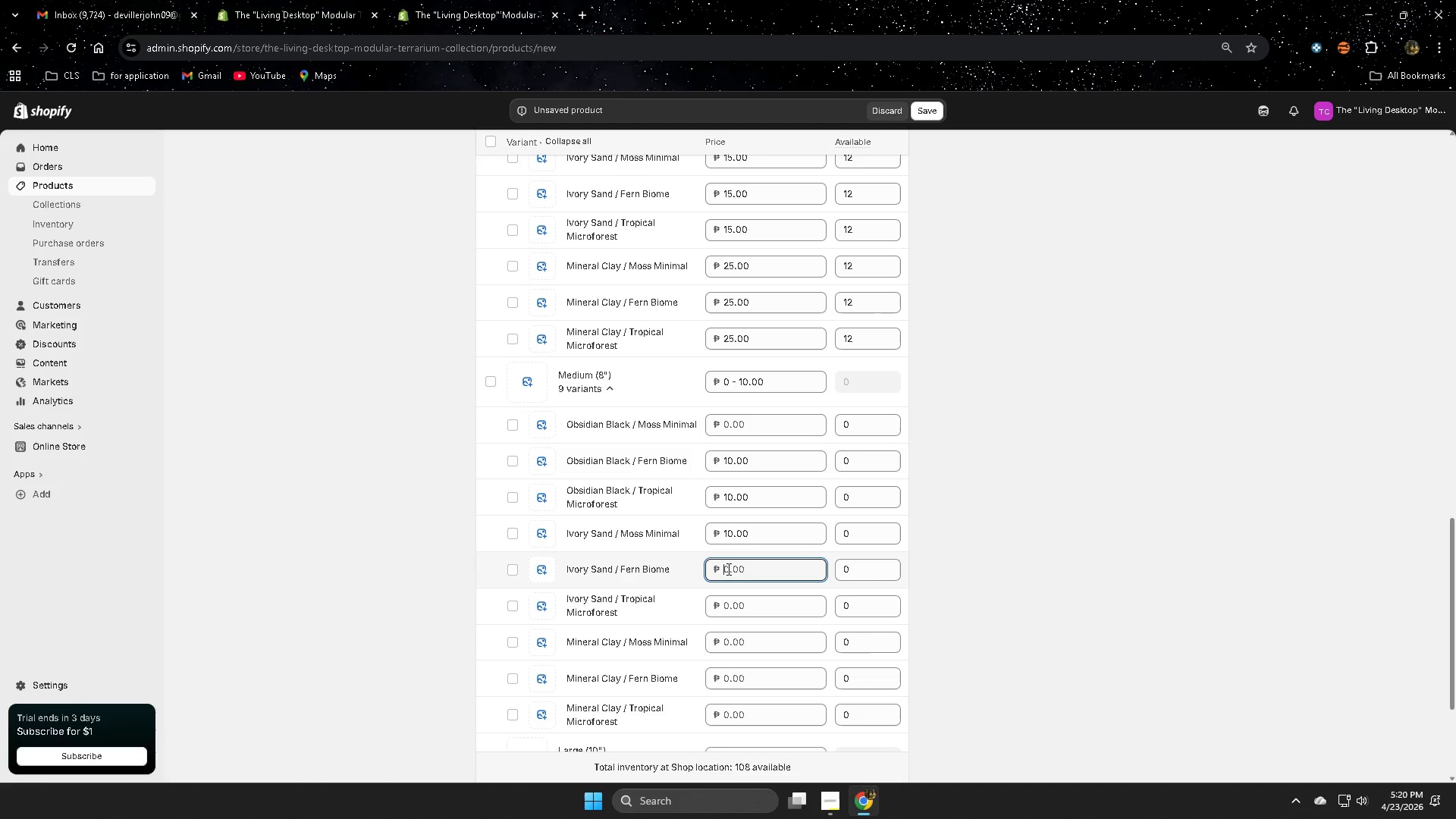 
key(Numpad1)
 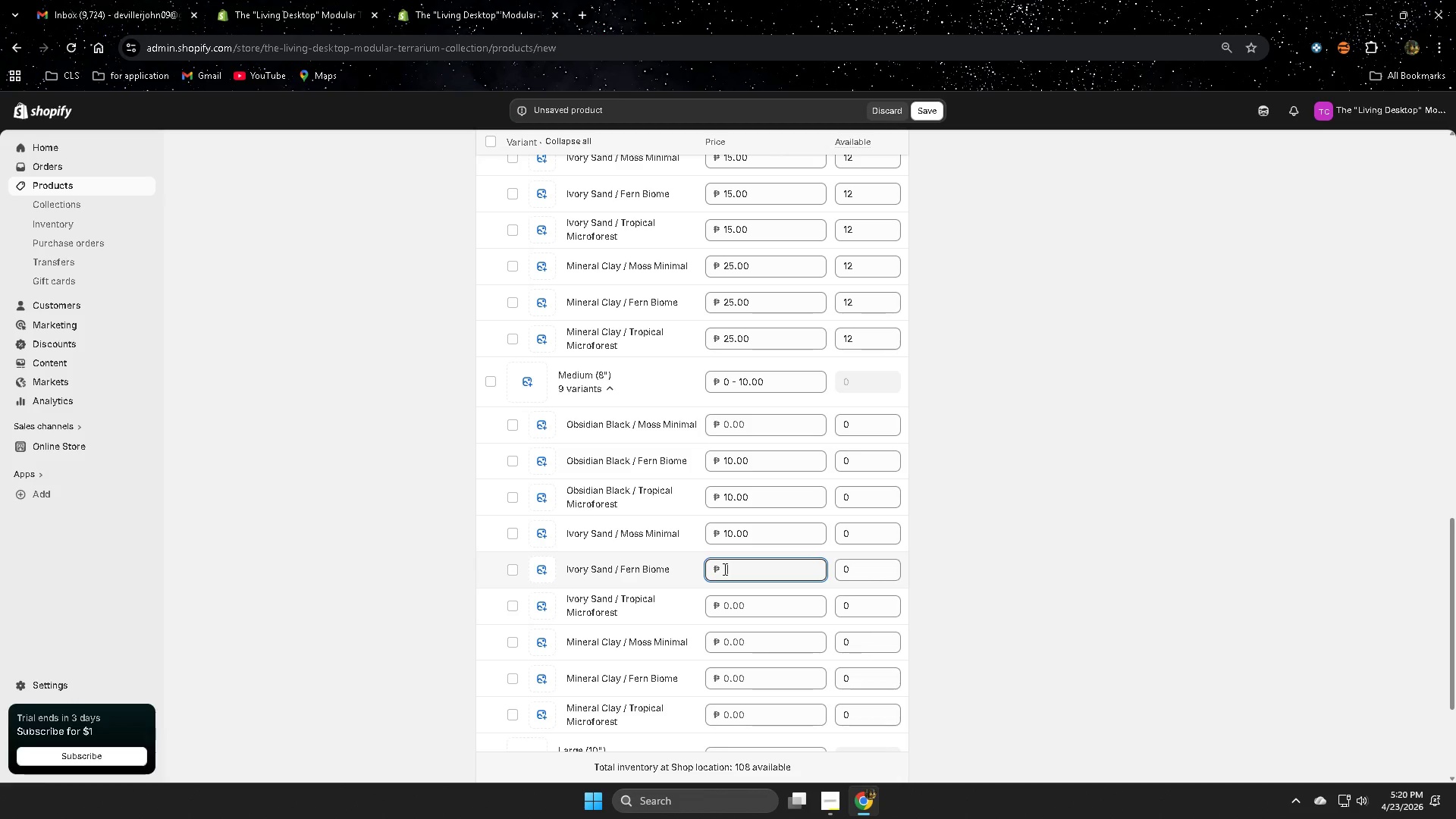 
key(Numpad5)
 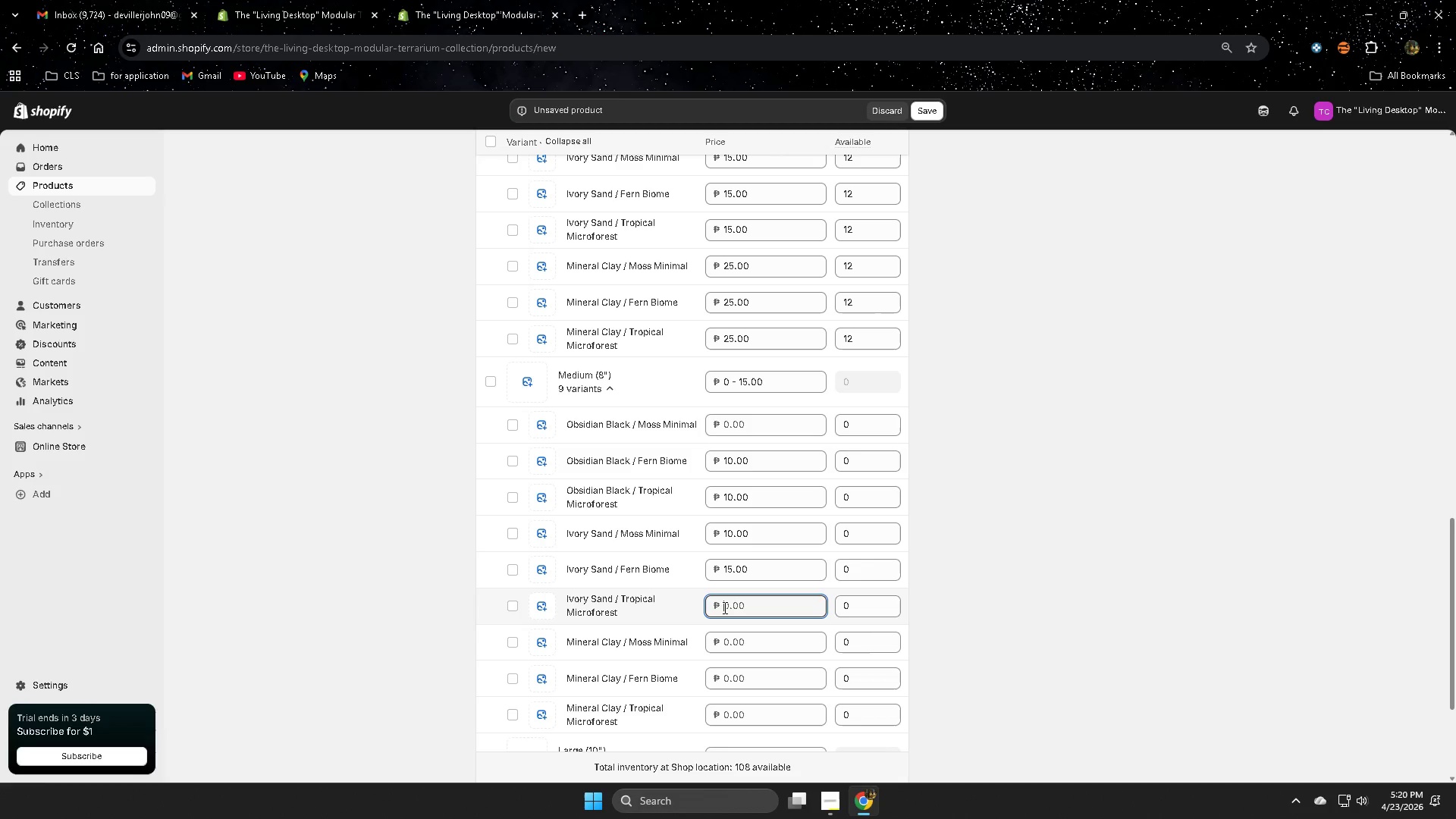 
key(Numpad1)
 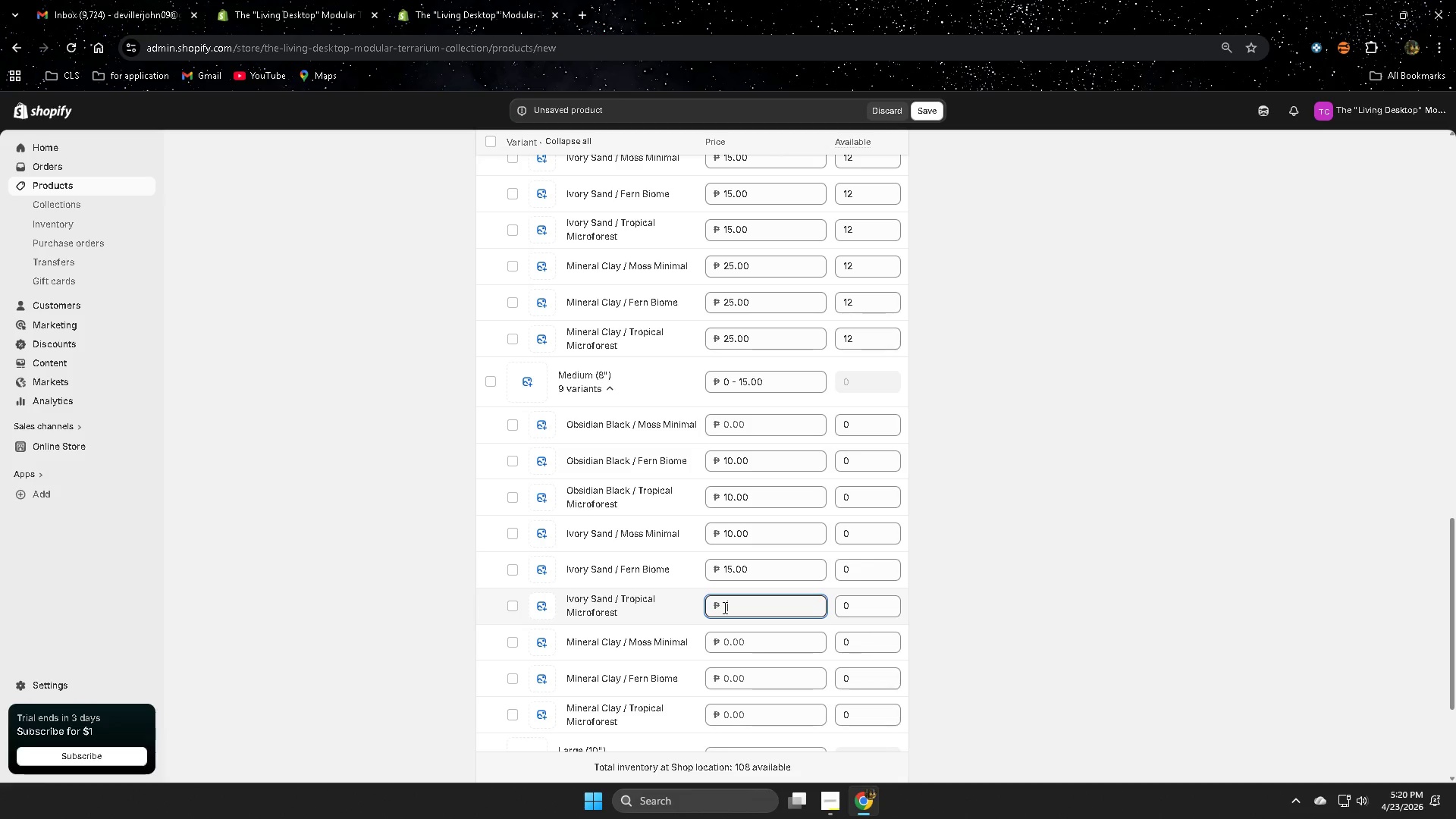 
key(Numpad5)
 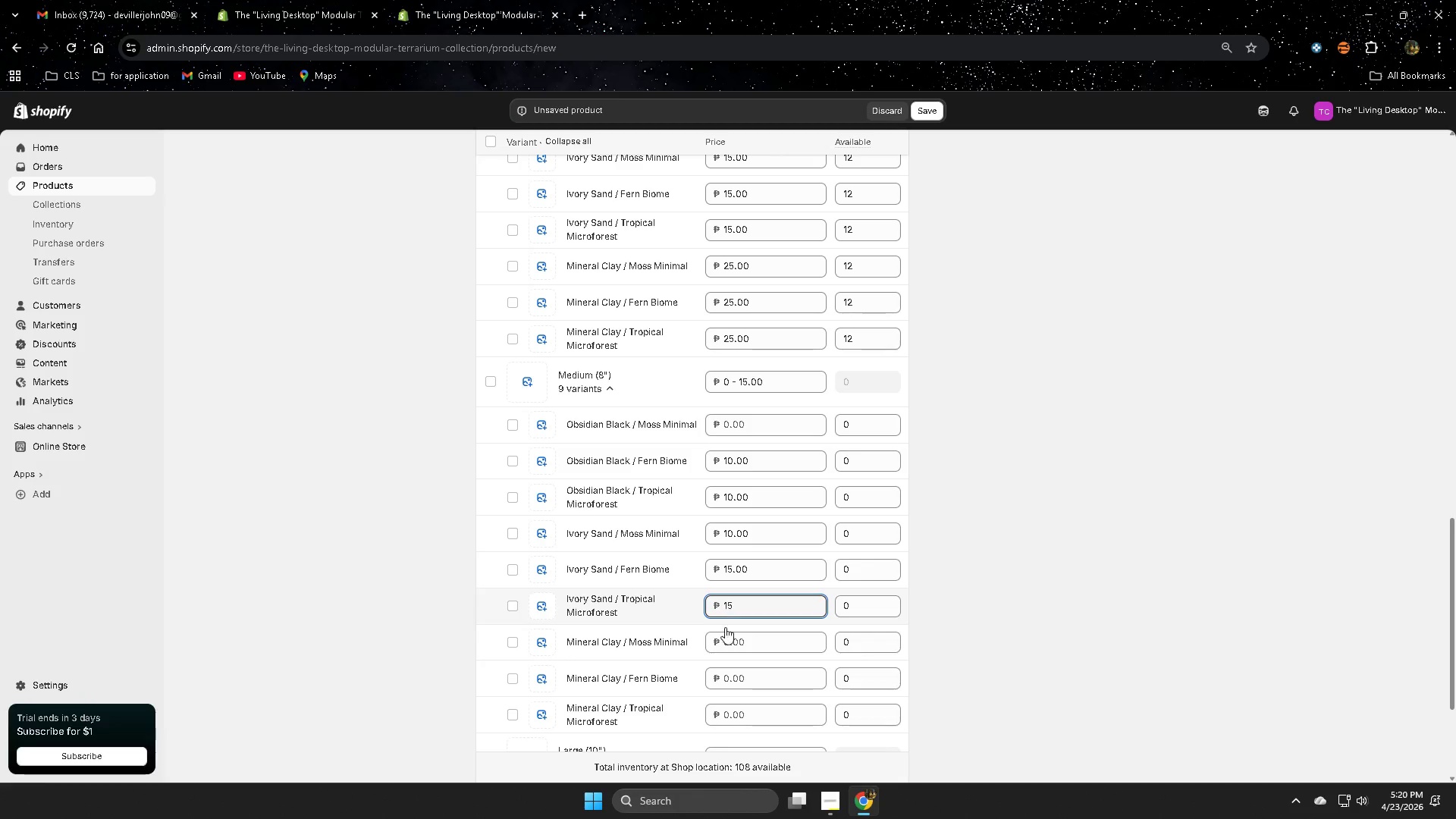 
left_click([726, 628])
 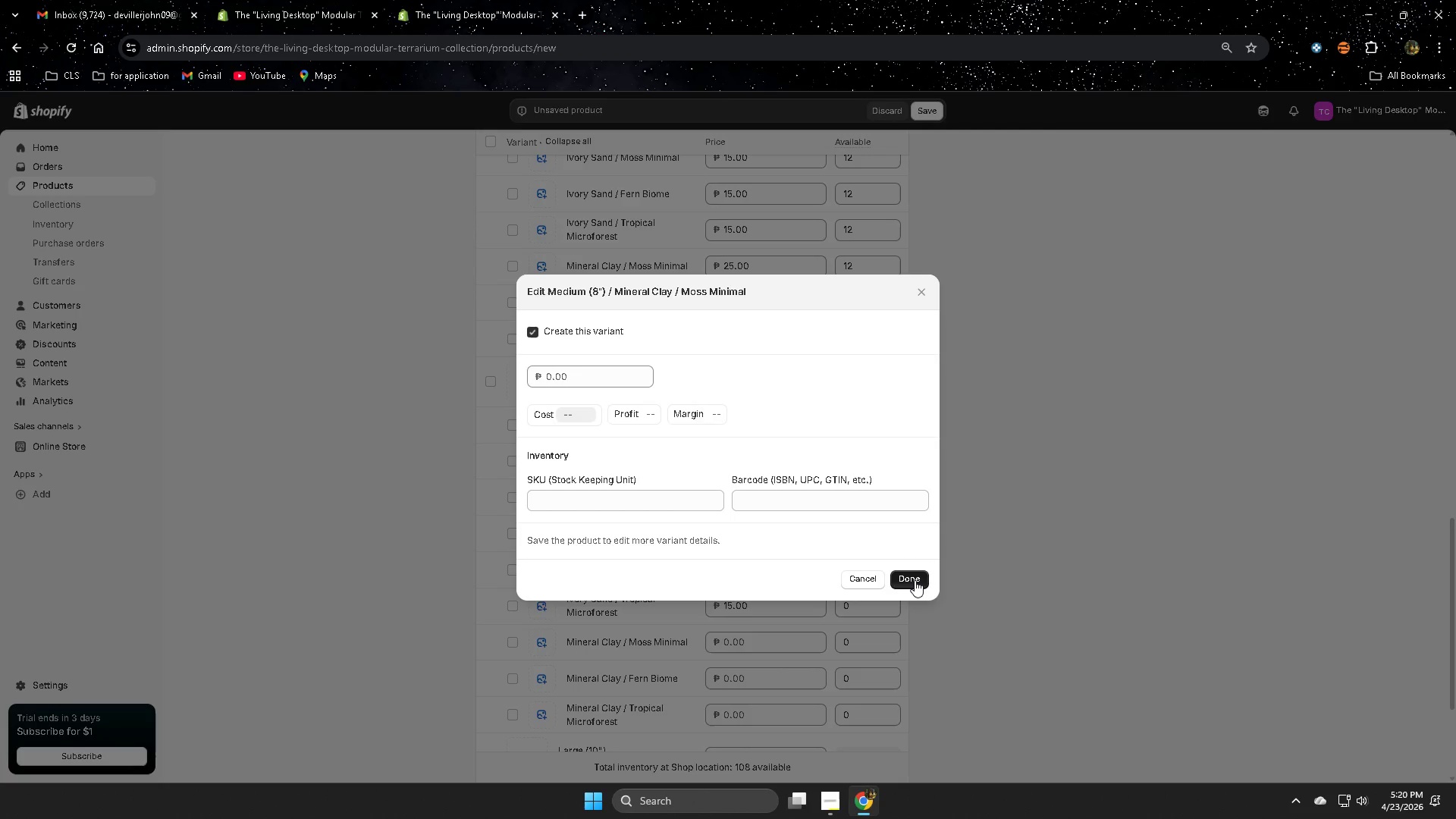 
left_click([866, 582])
 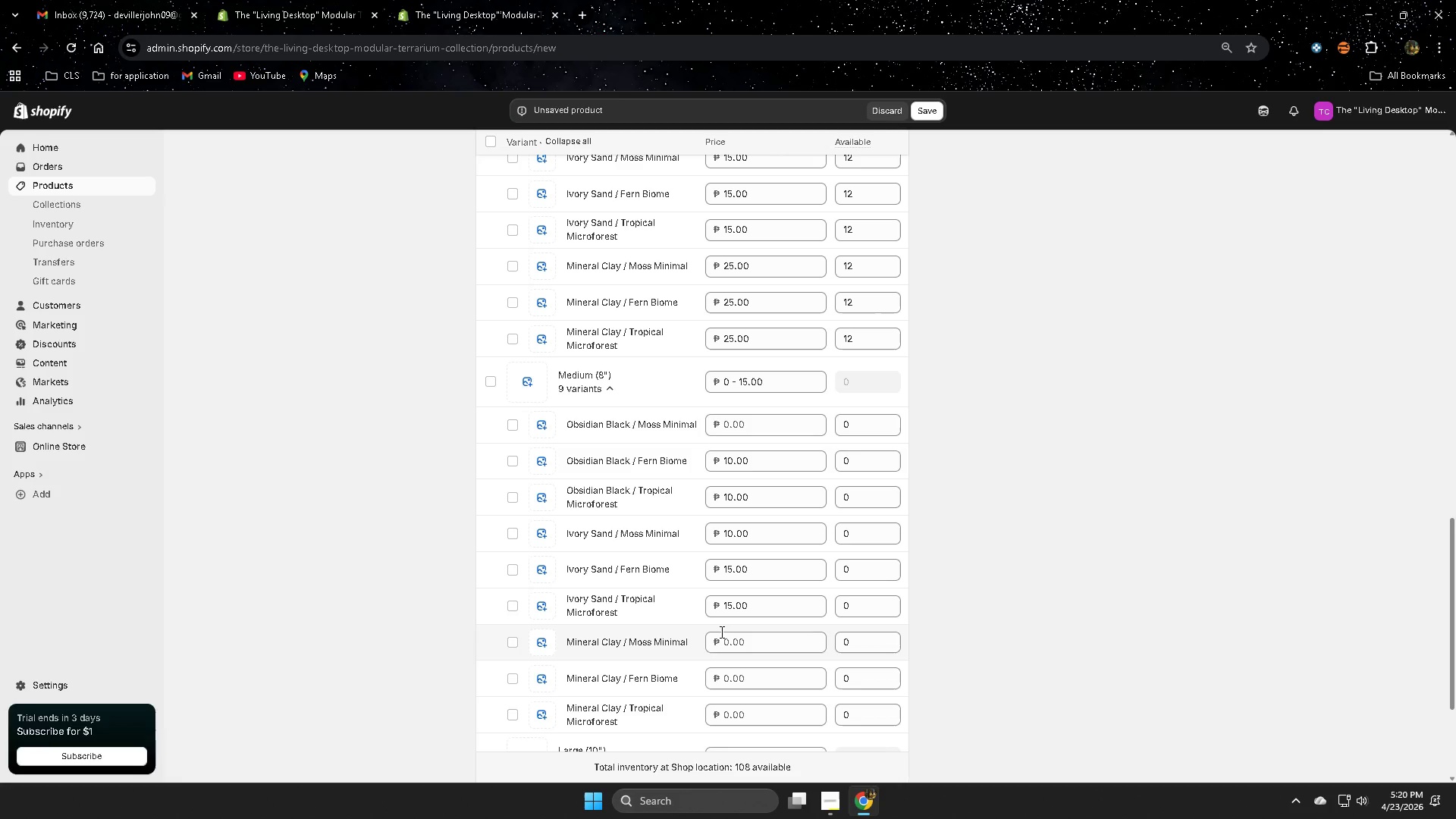 
left_click([723, 639])
 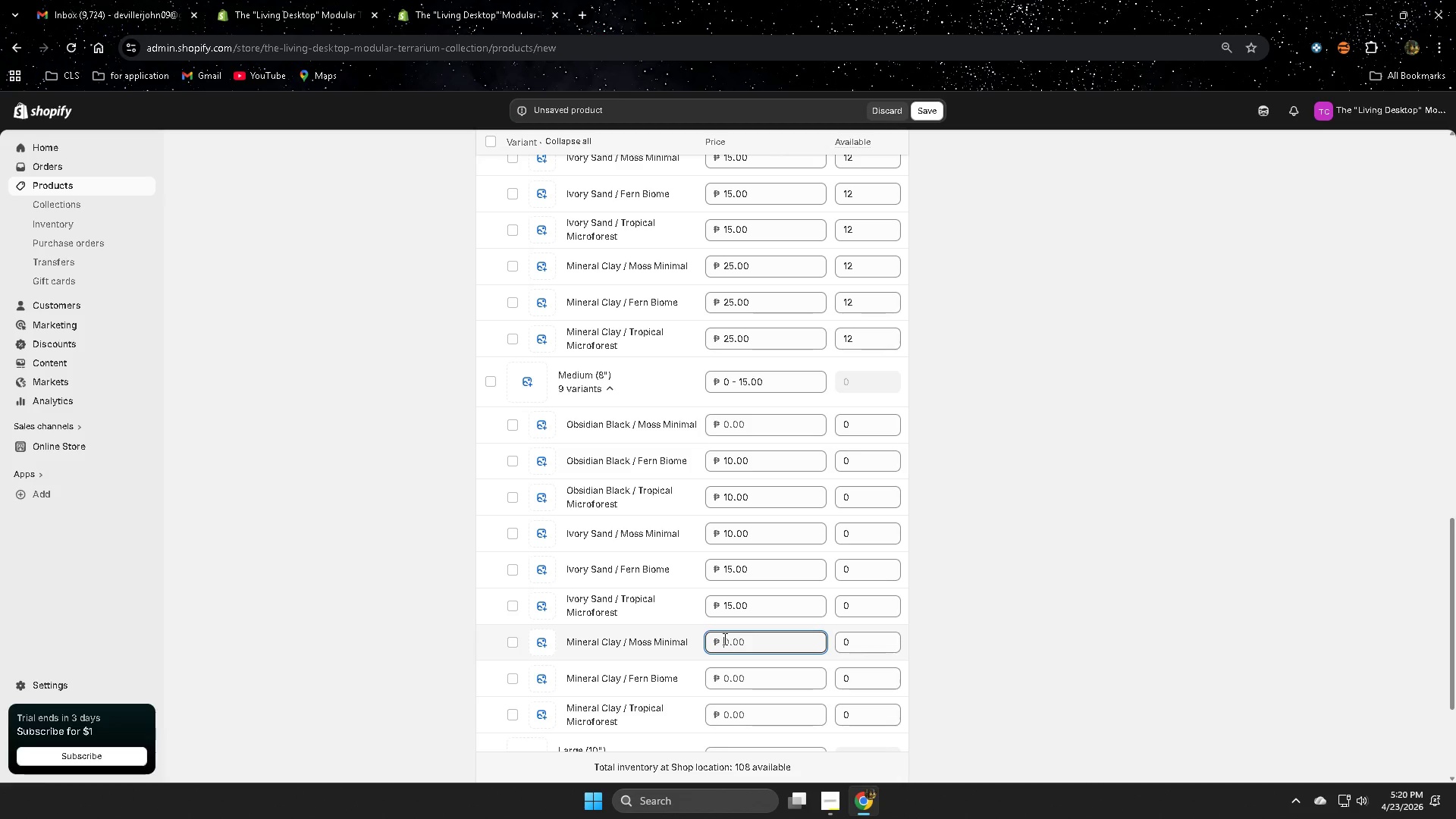 
key(Numpad1)
 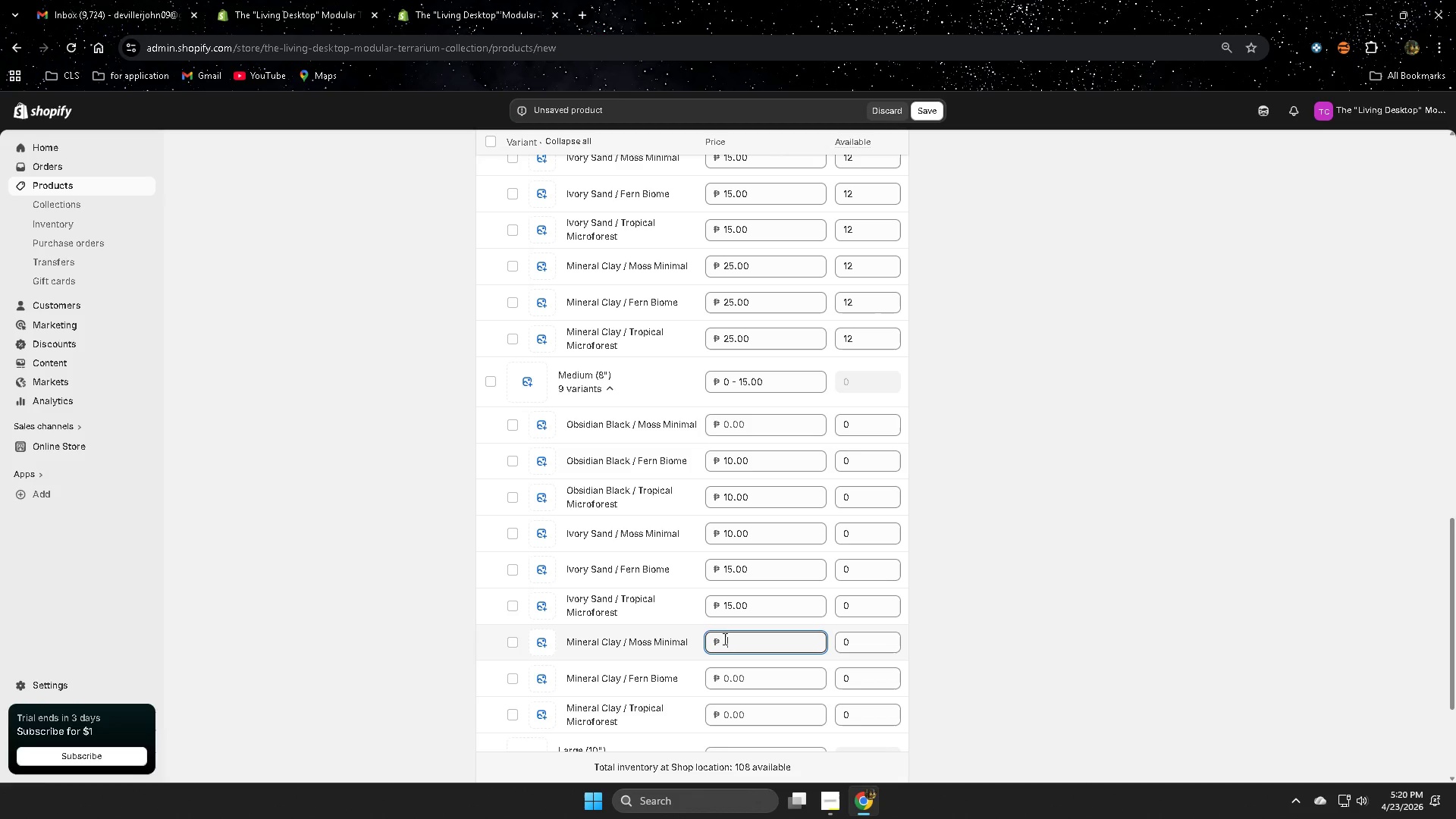 
key(Numpad5)
 